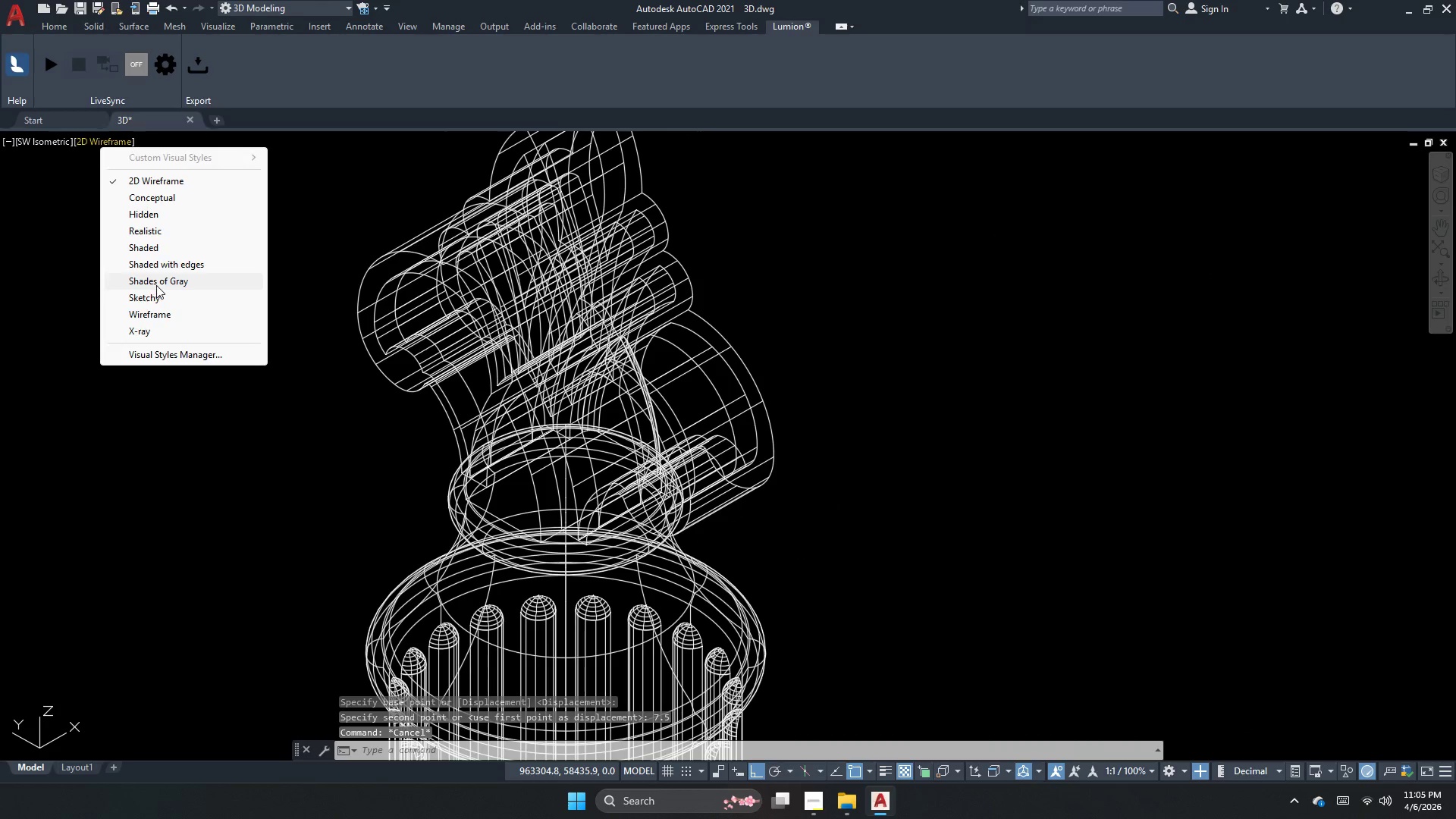 
left_click([158, 285])
 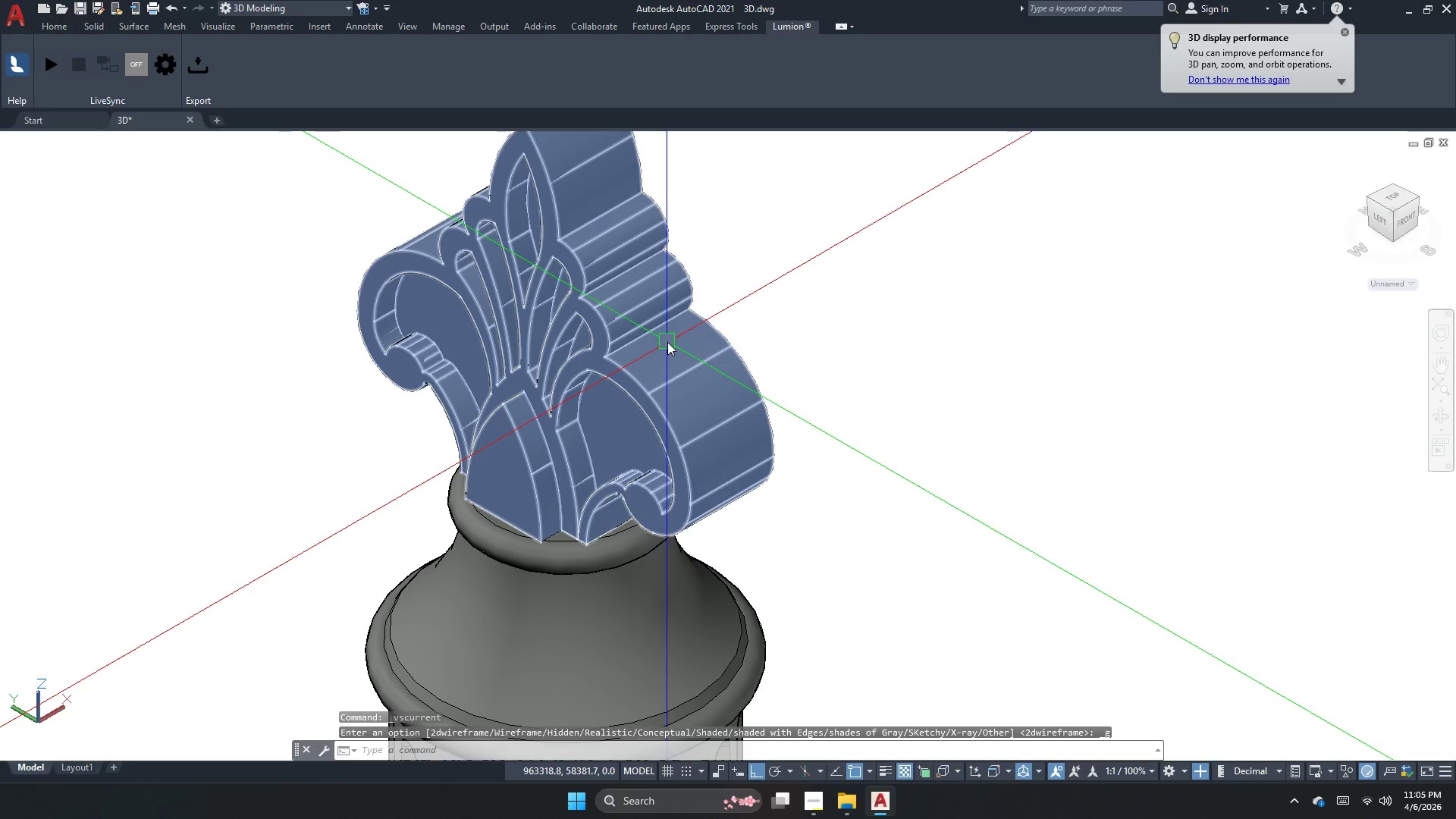 
key(Escape)
 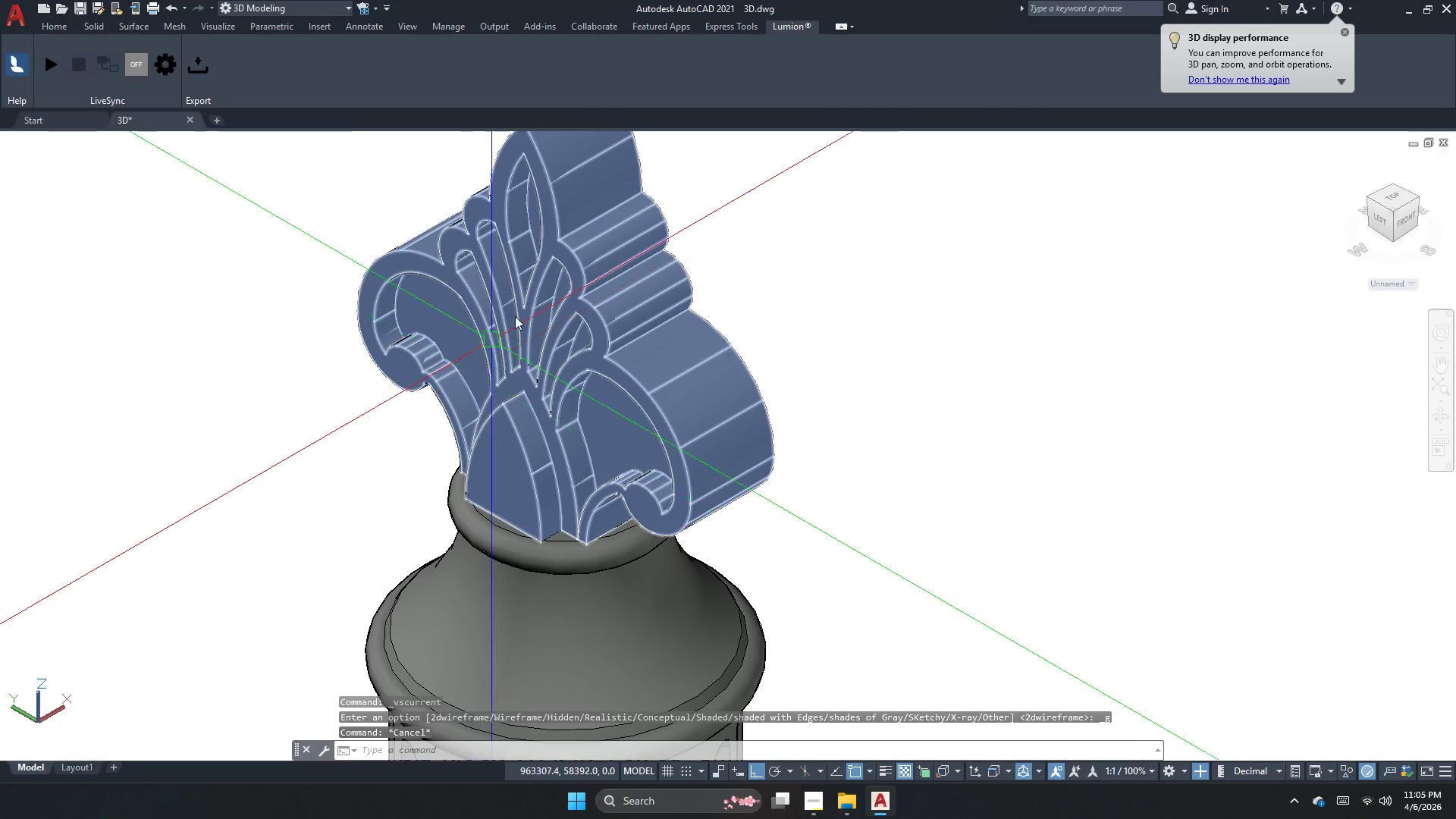 
scroll: coordinate [610, 236], scroll_direction: none, amount: 0.0
 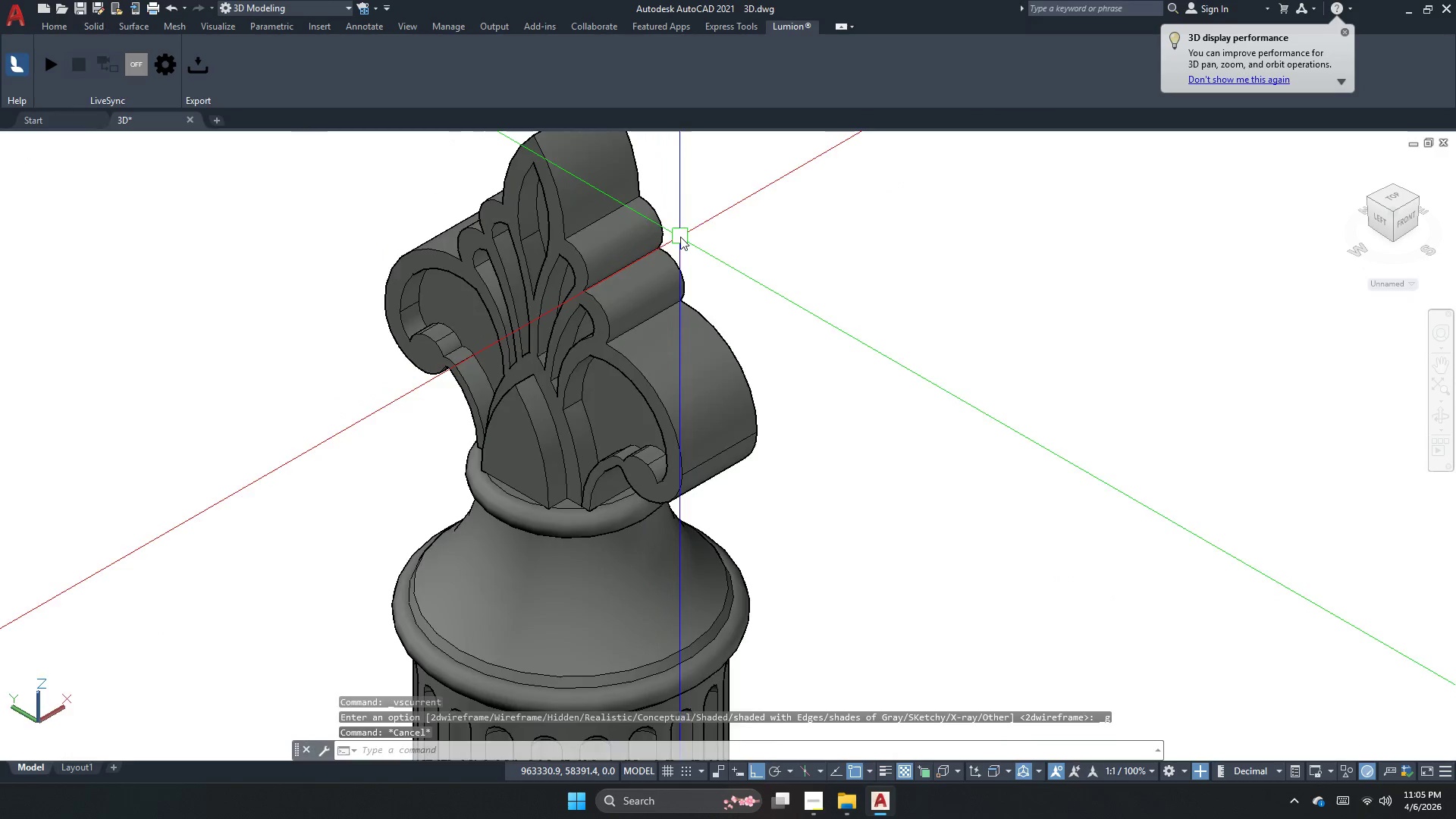 
scroll: coordinate [683, 243], scroll_direction: down, amount: 3.0
 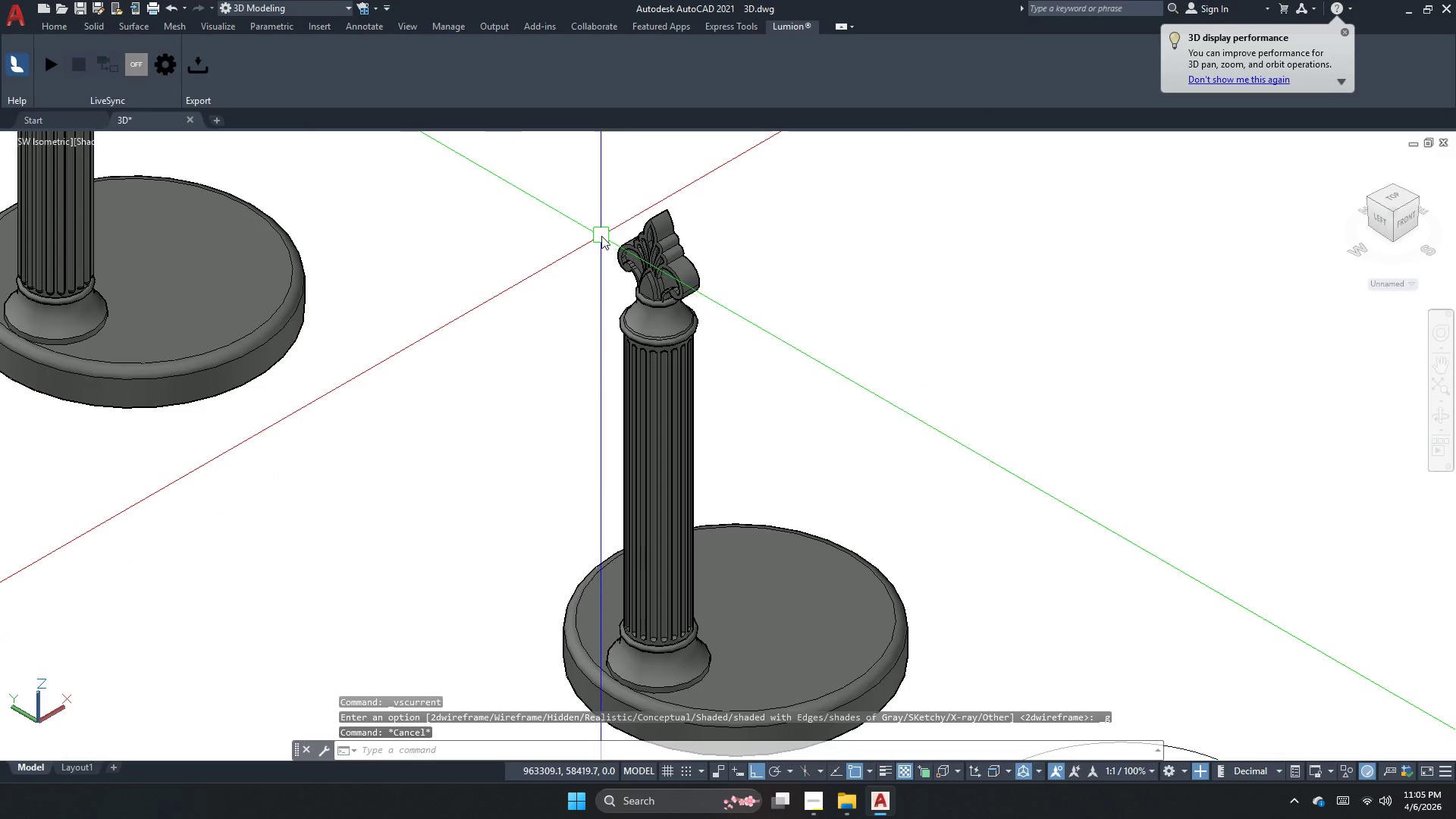 
scroll: coordinate [667, 287], scroll_direction: up, amount: 4.0
 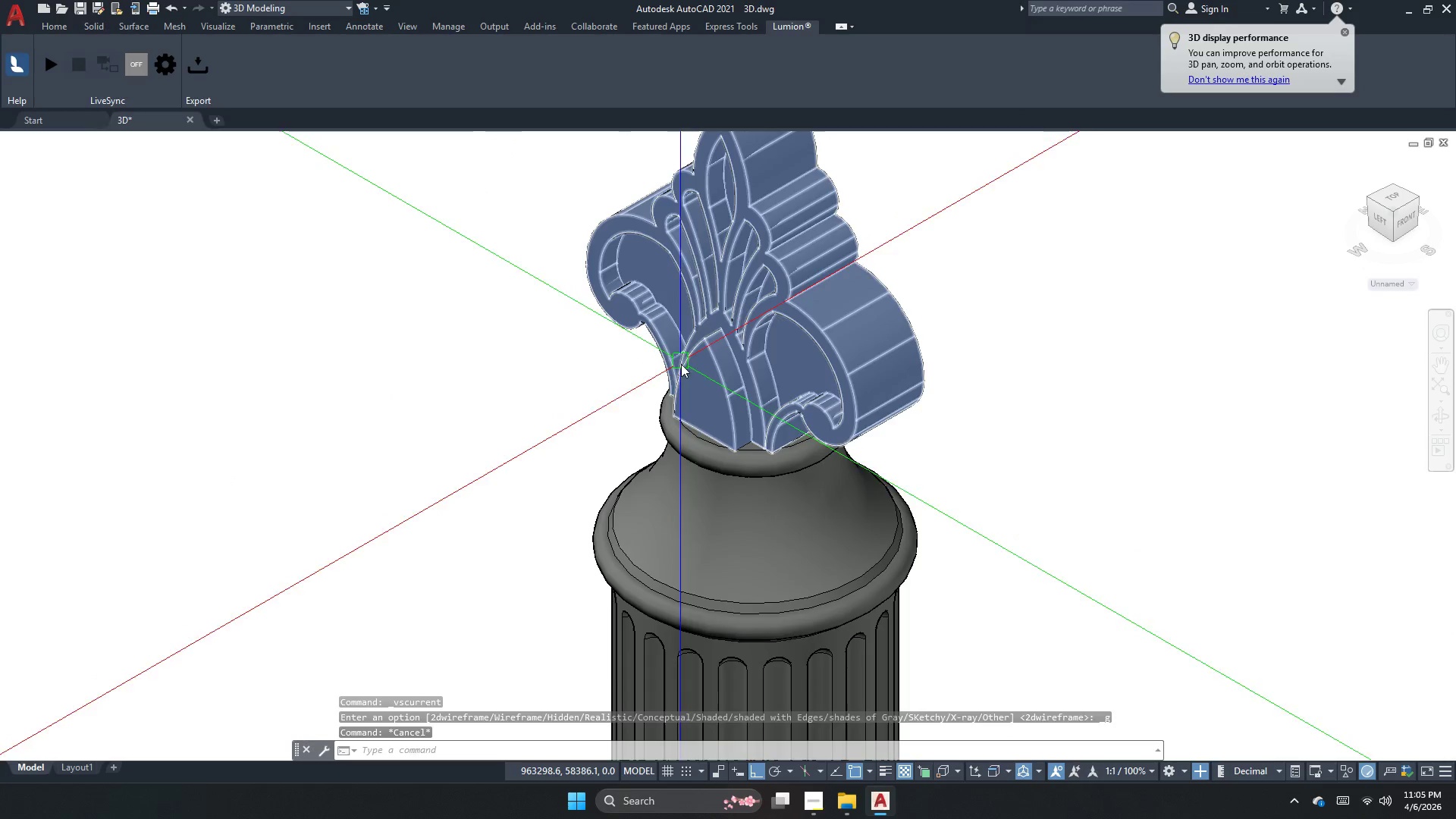 
key(Escape)
 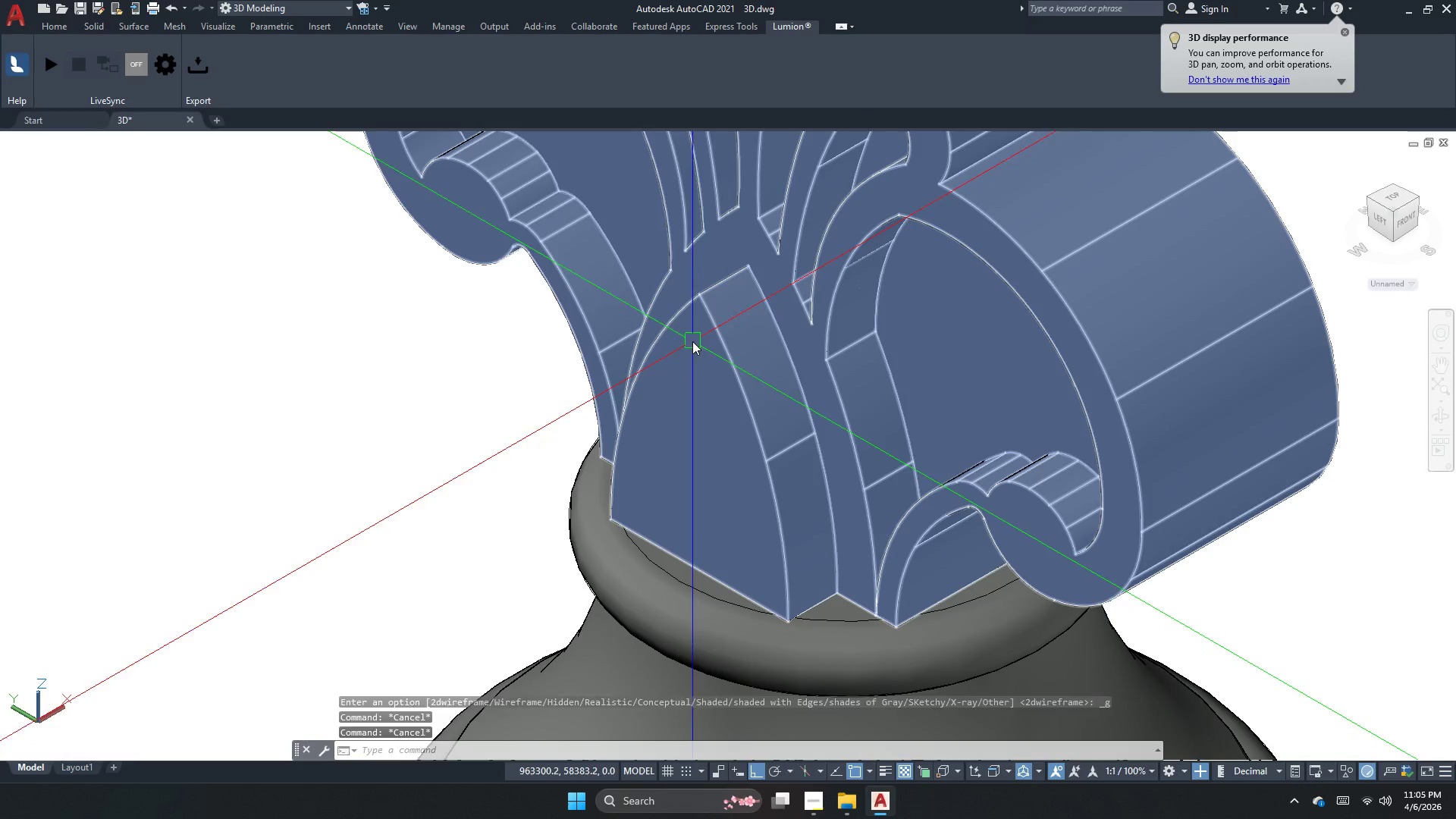 
scroll: coordinate [702, 353], scroll_direction: up, amount: 3.0
 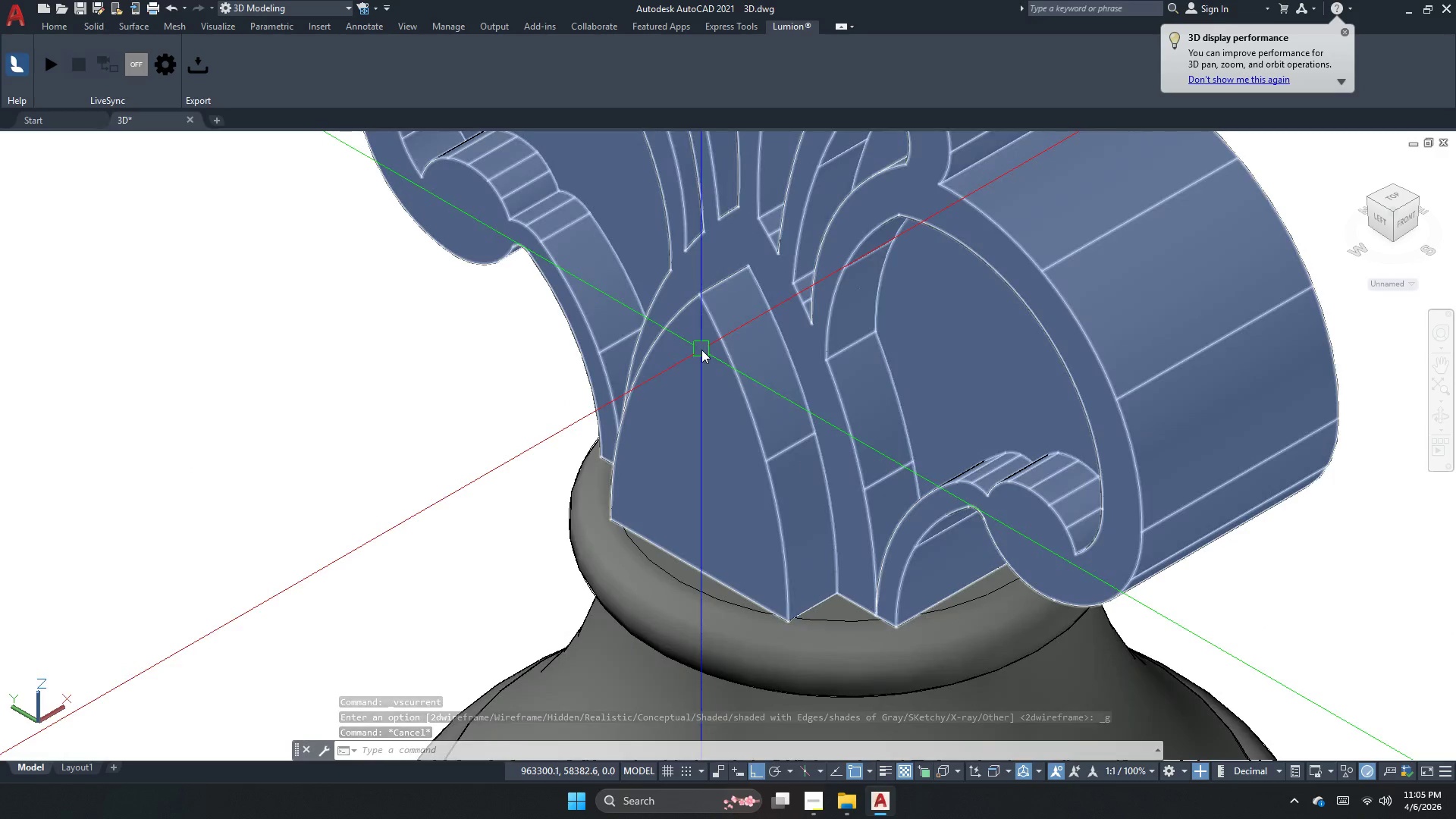 
key(Escape)
 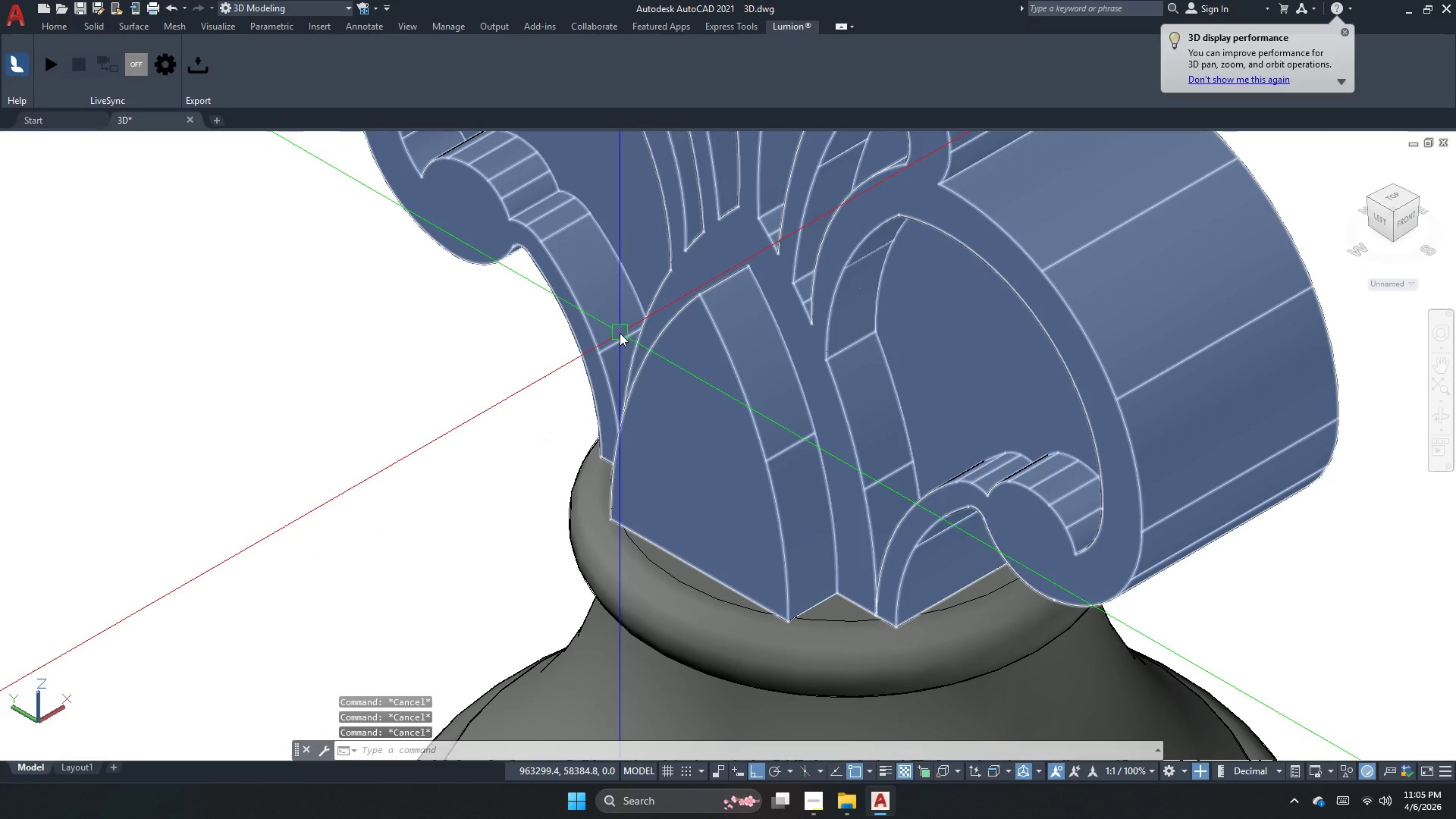 
key(Escape)
 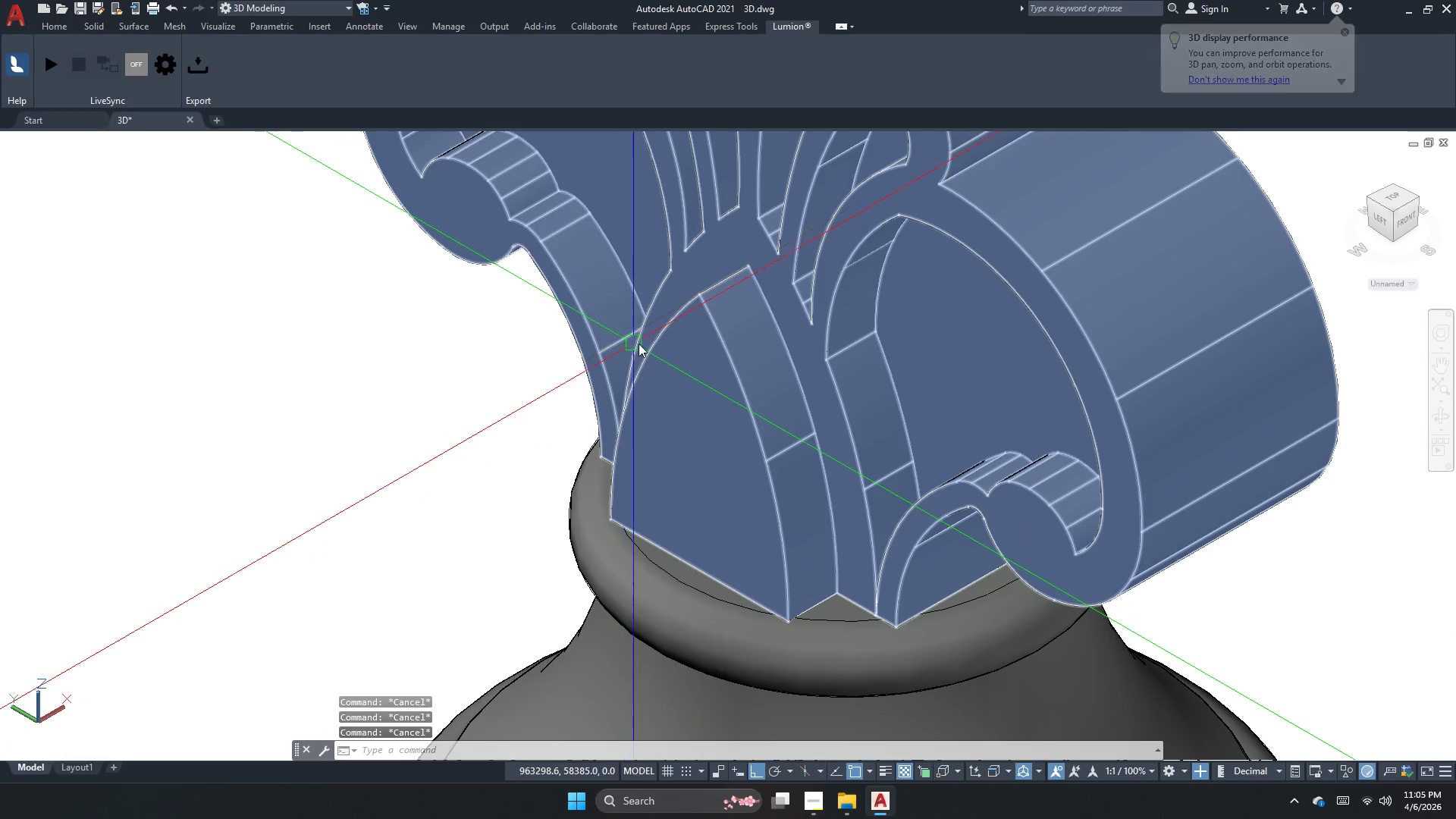 
key(Escape)
 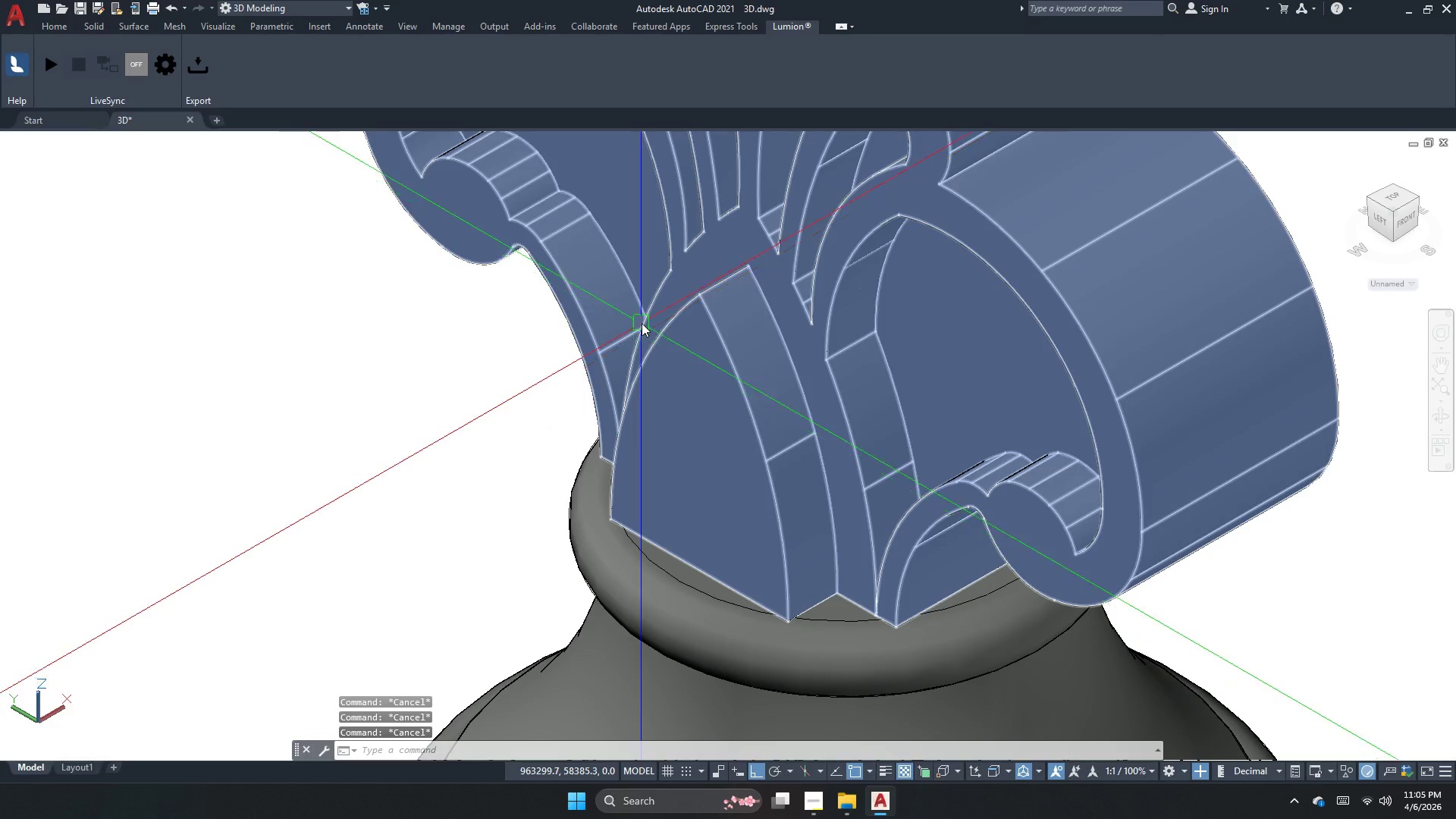 
key(Control+ControlLeft)
 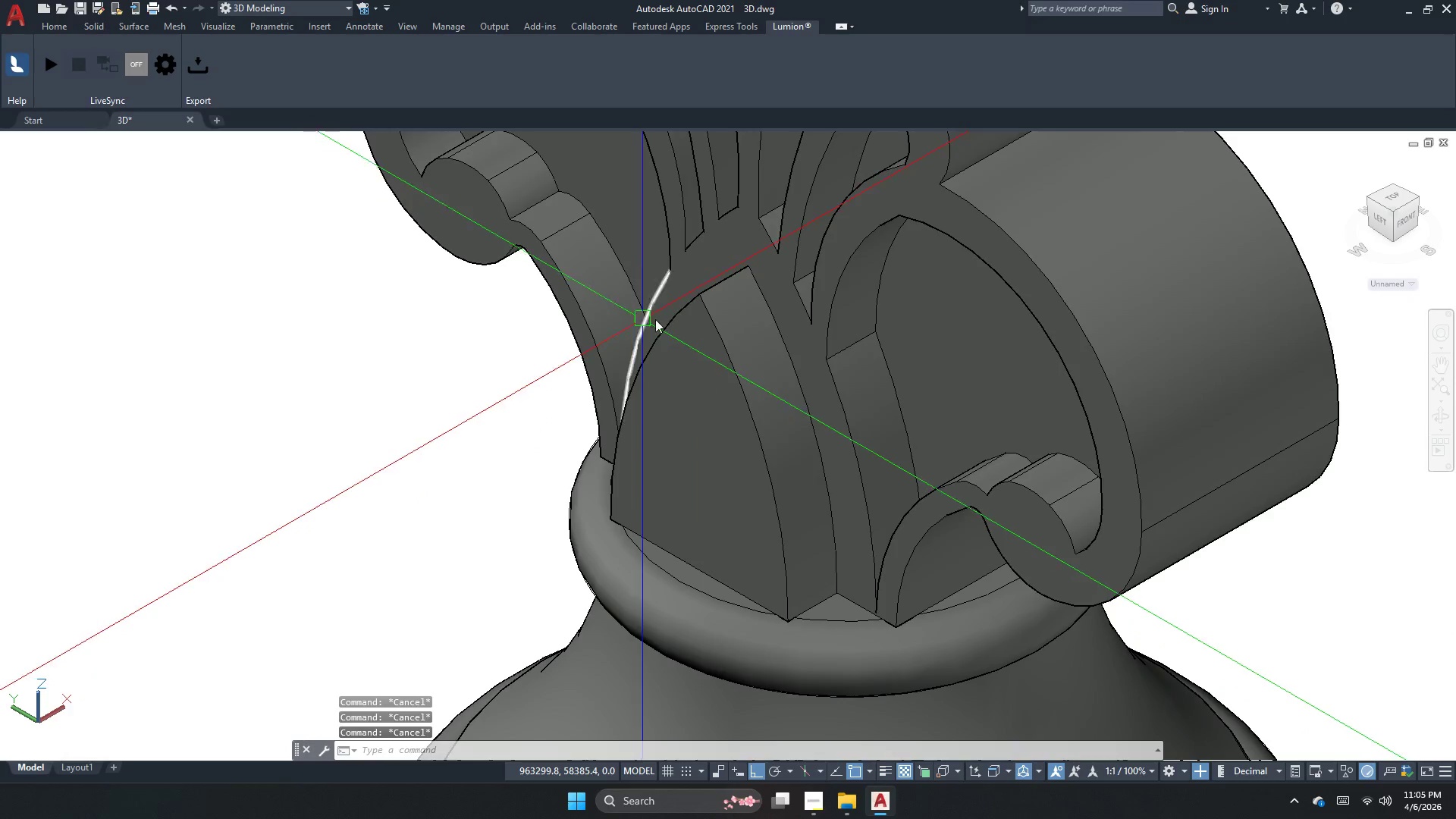 
key(Control+H)
 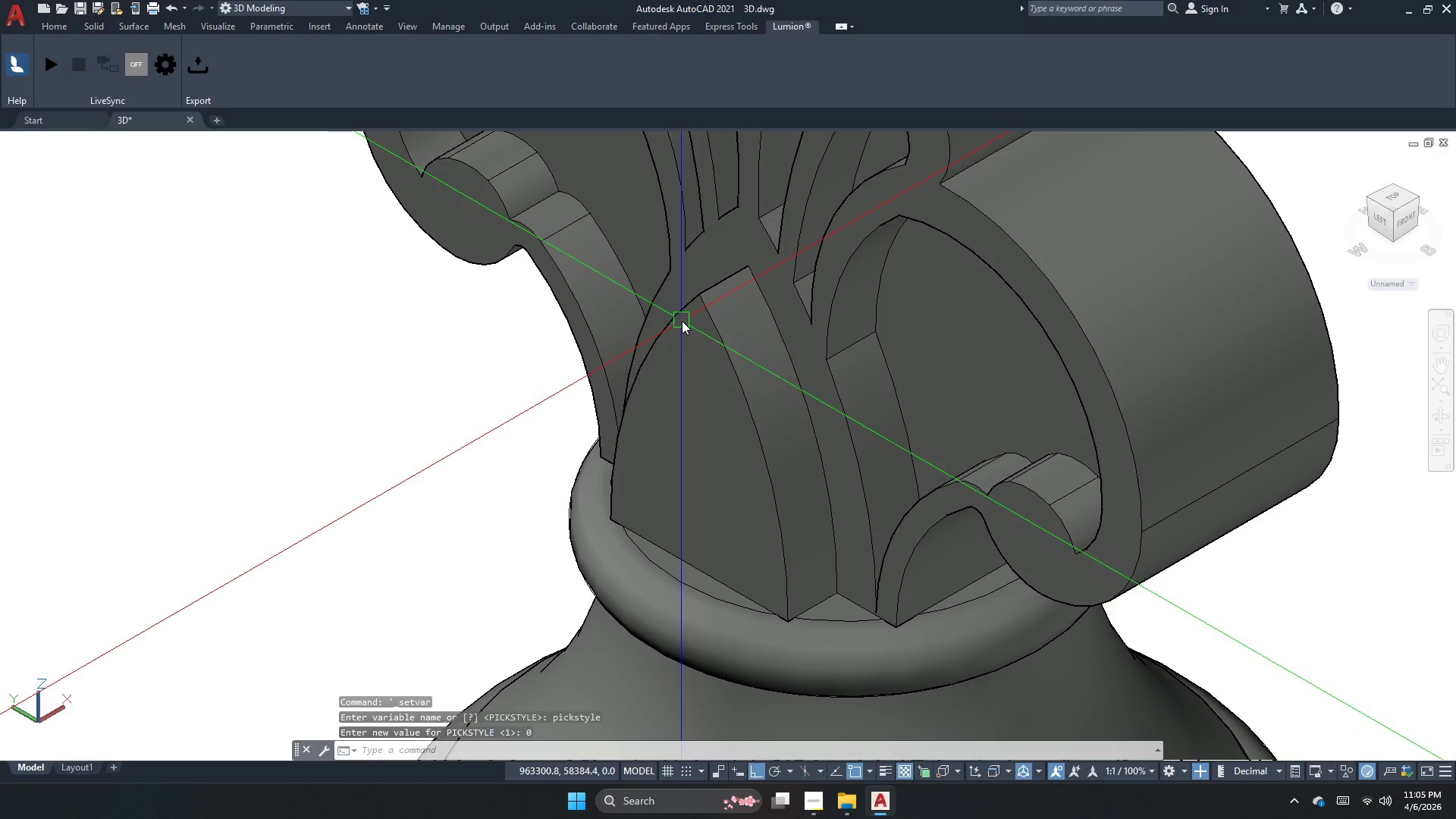 
left_click([682, 321])
 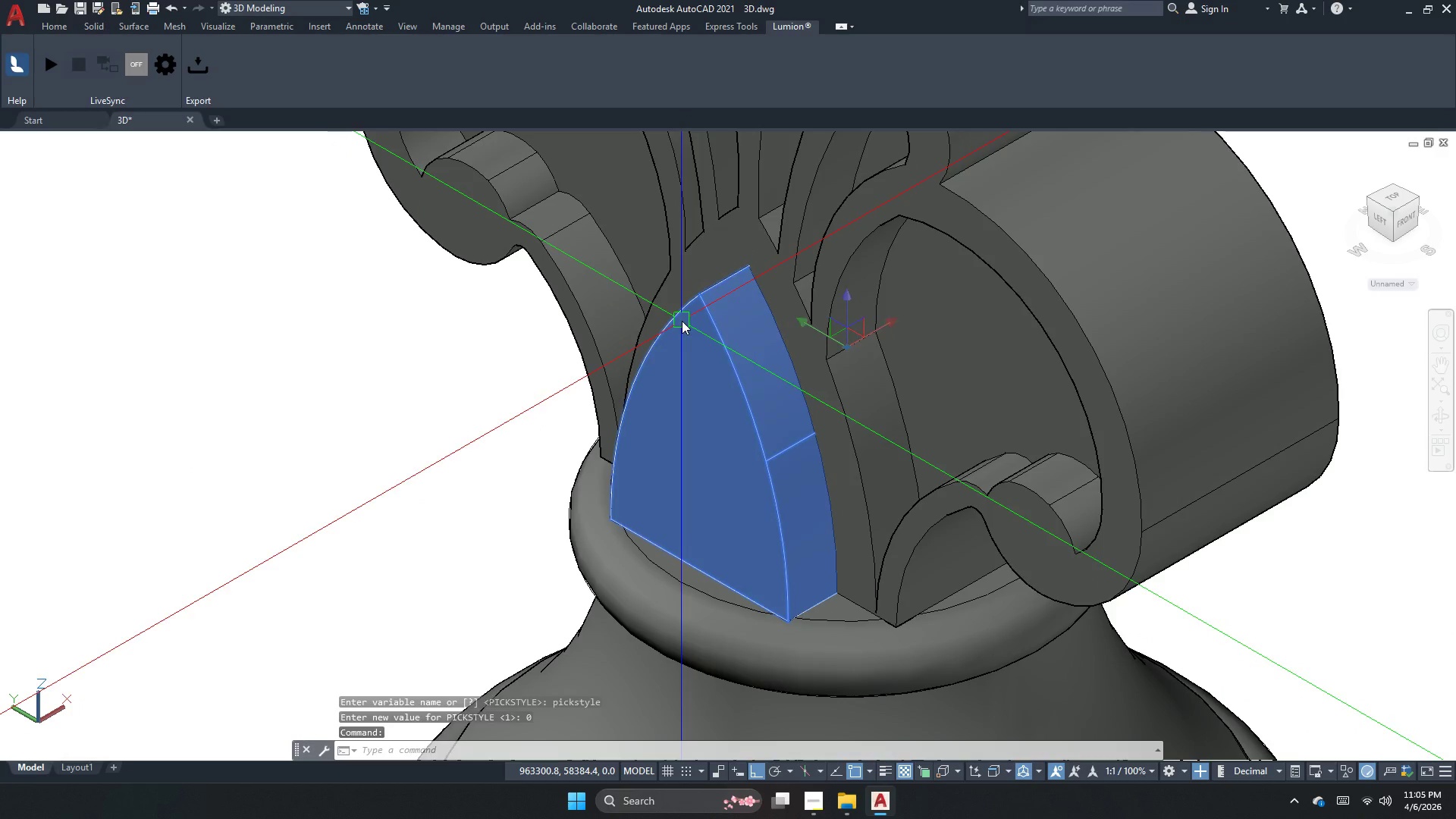 
key(Escape)
 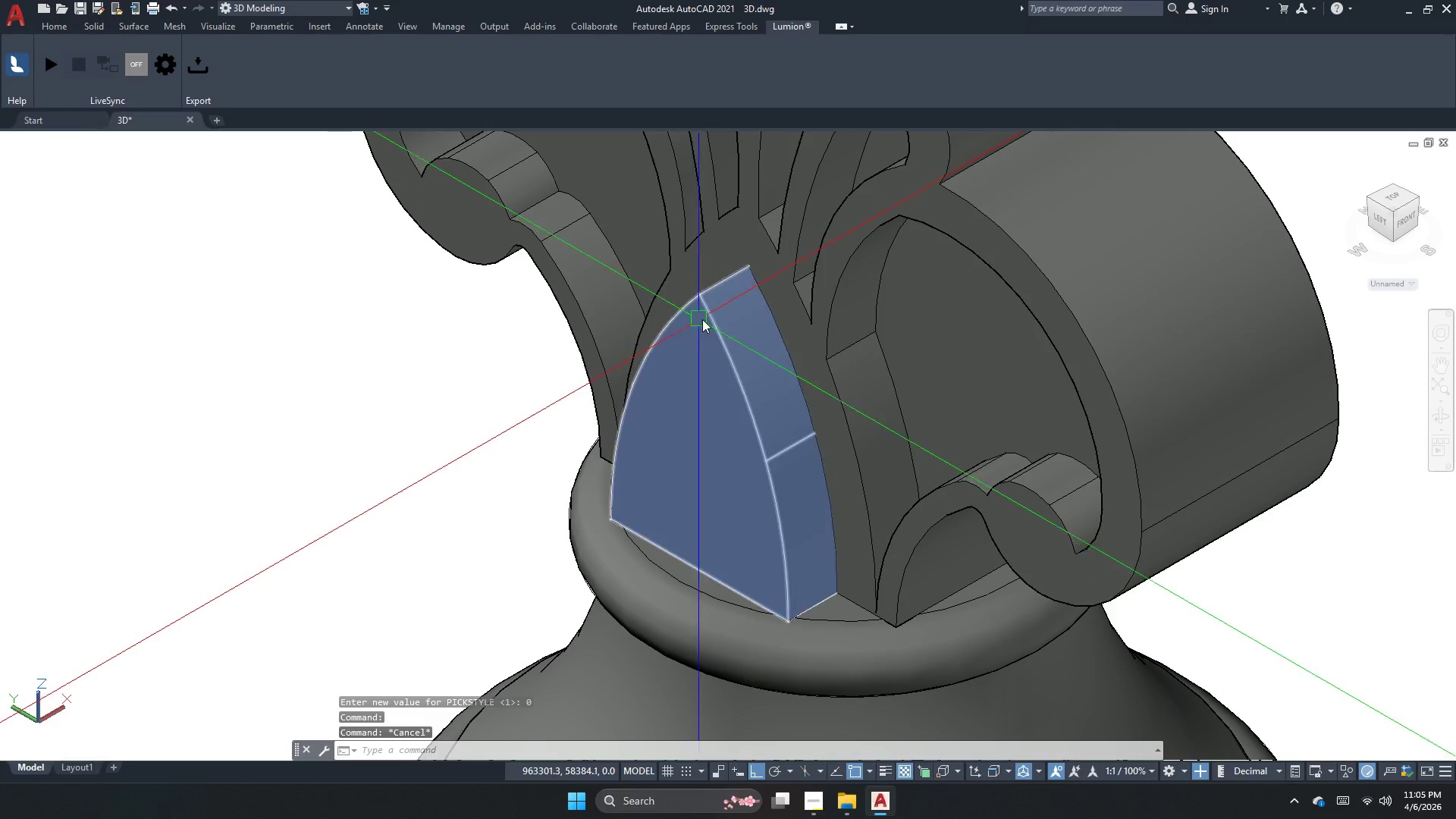 
key(Escape)
 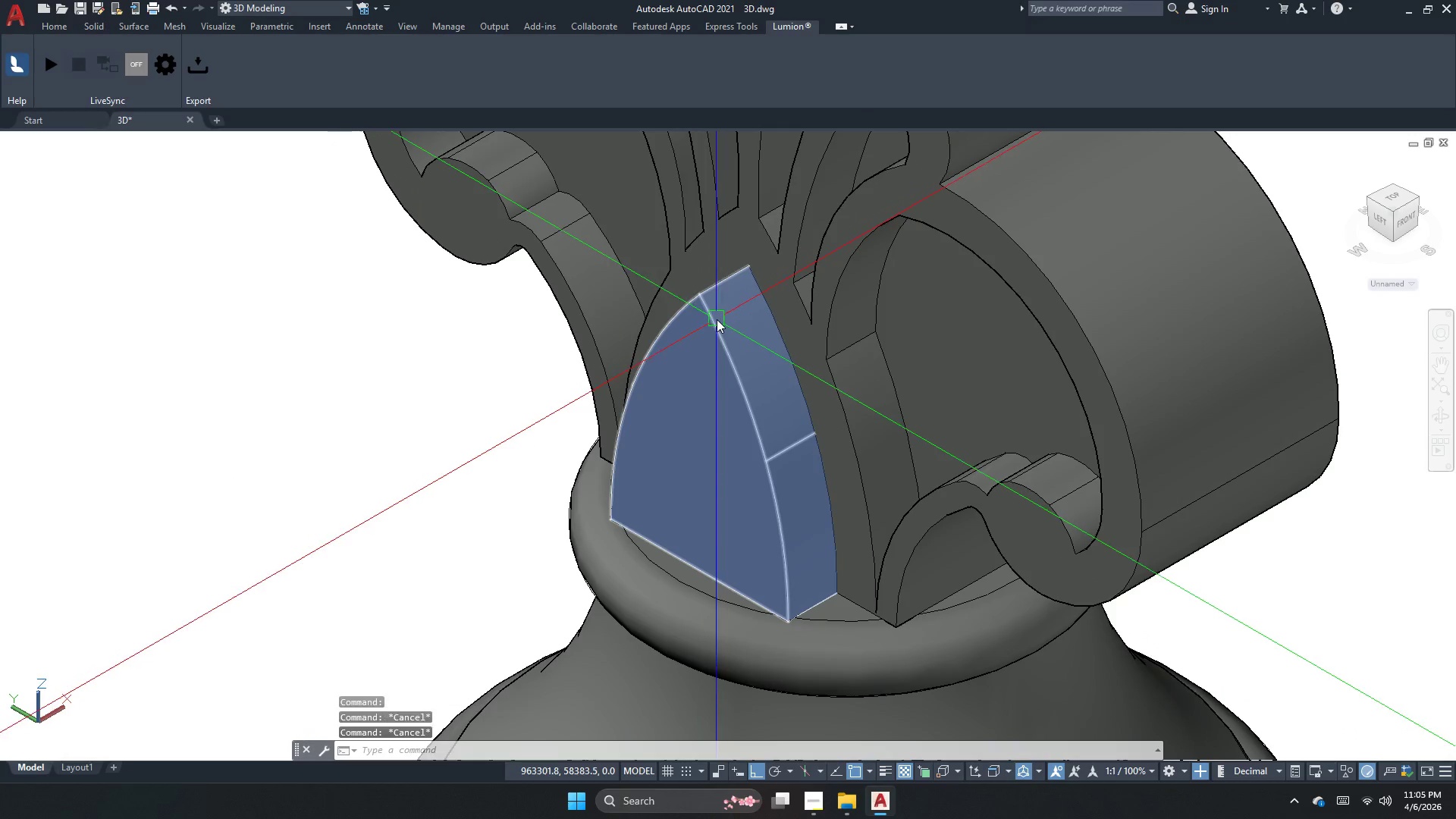 
key(Escape)
 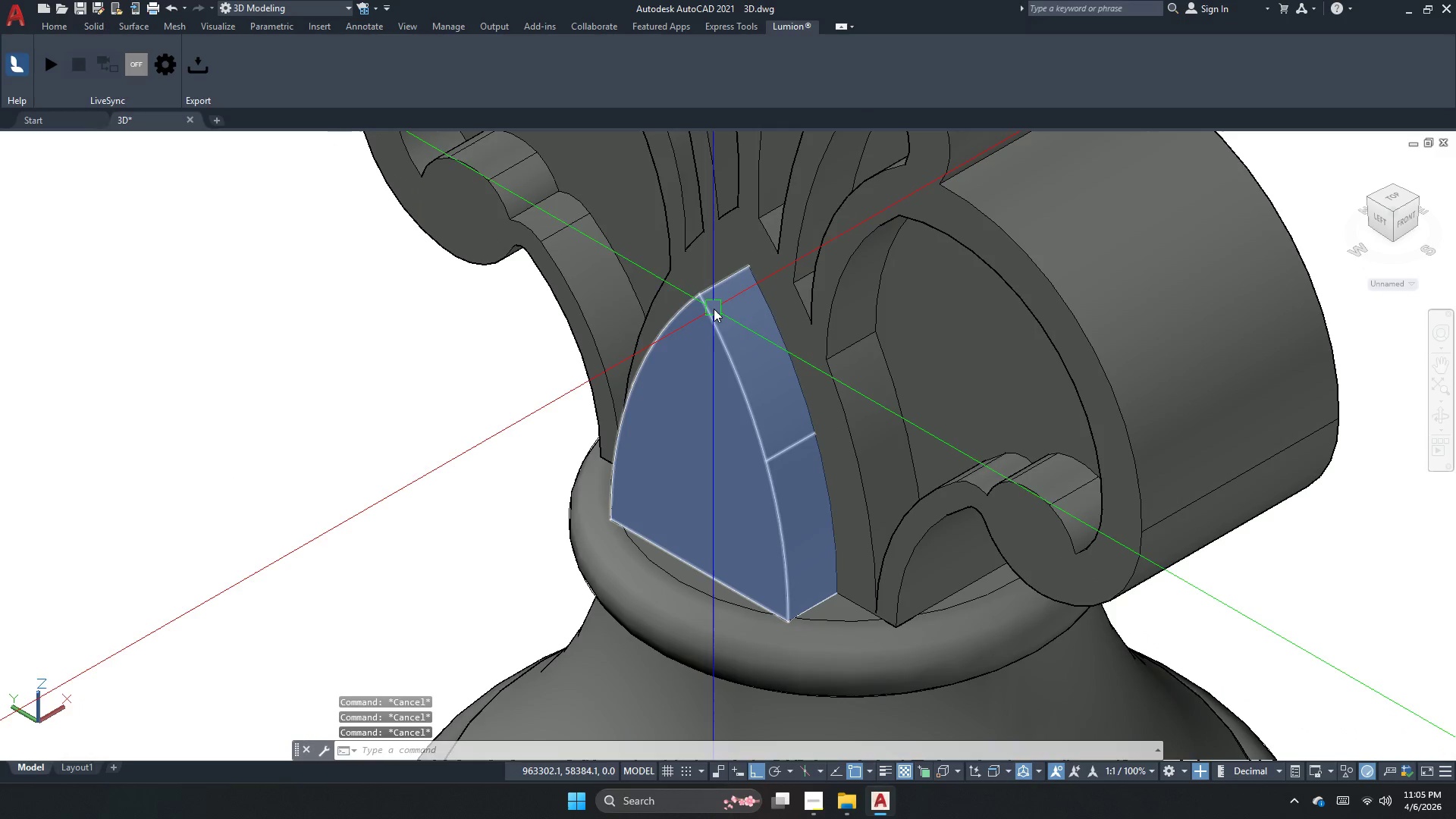 
key(F)
 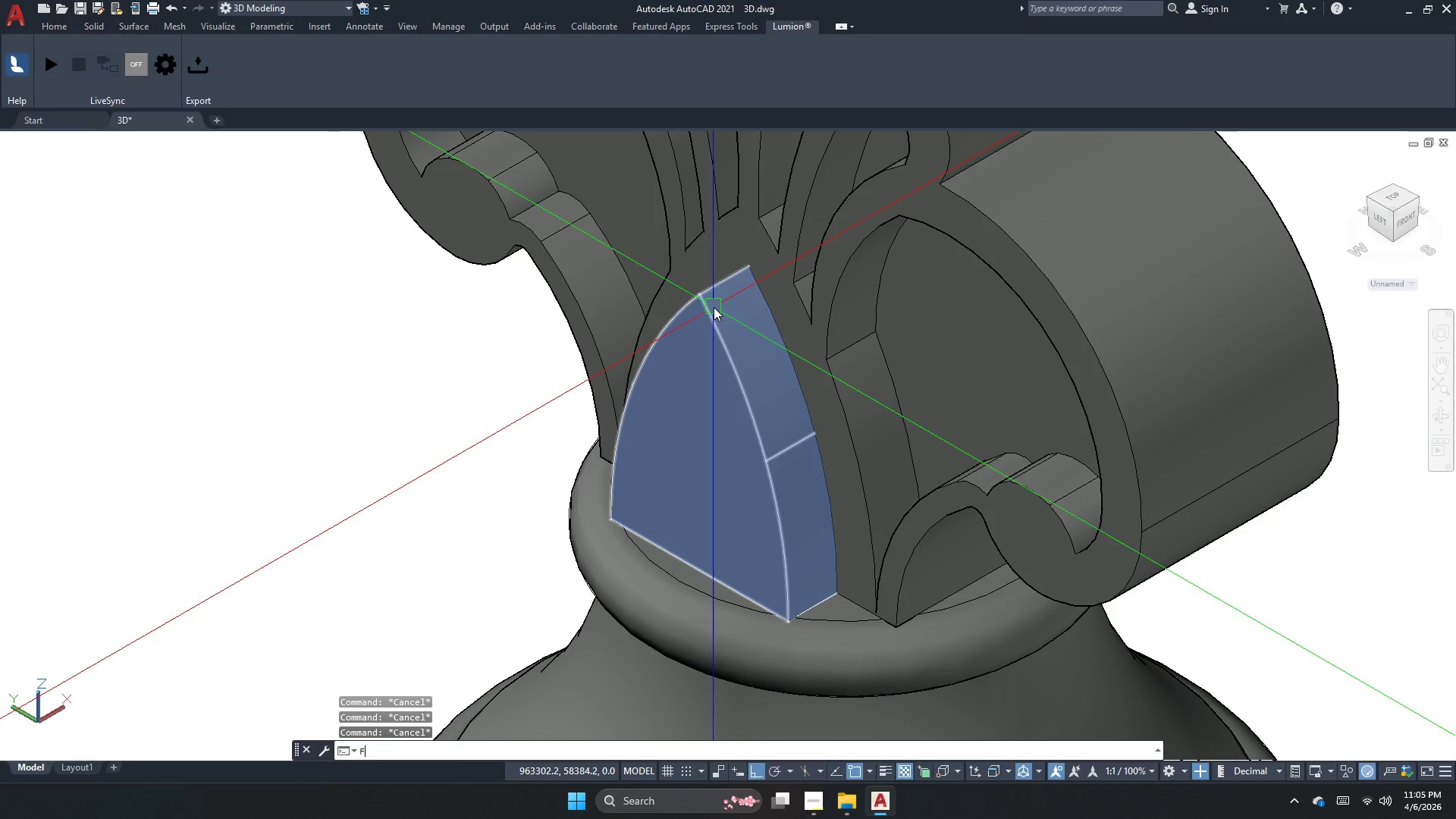 
key(Space)
 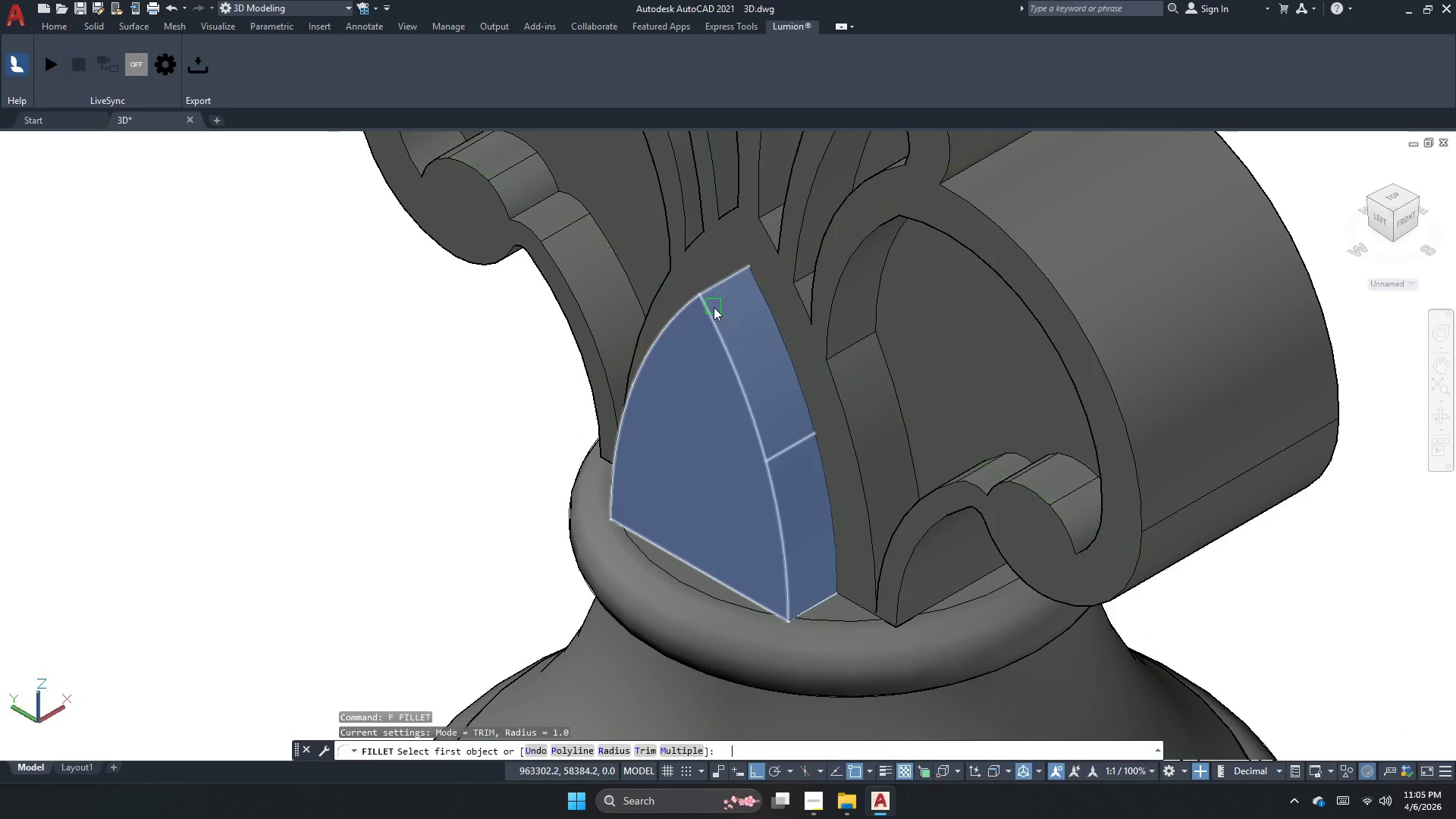 
key(R)
 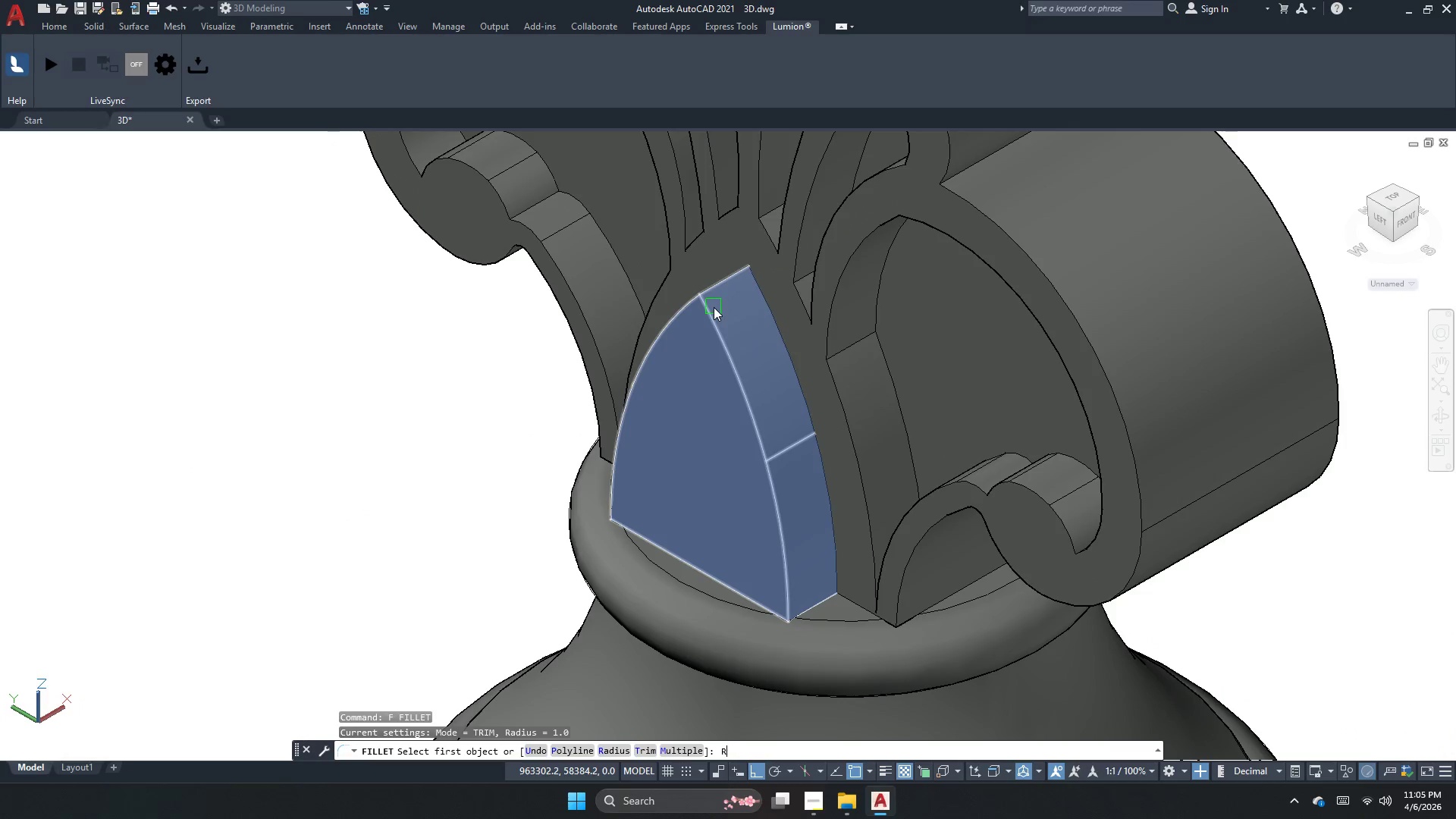 
key(Space)
 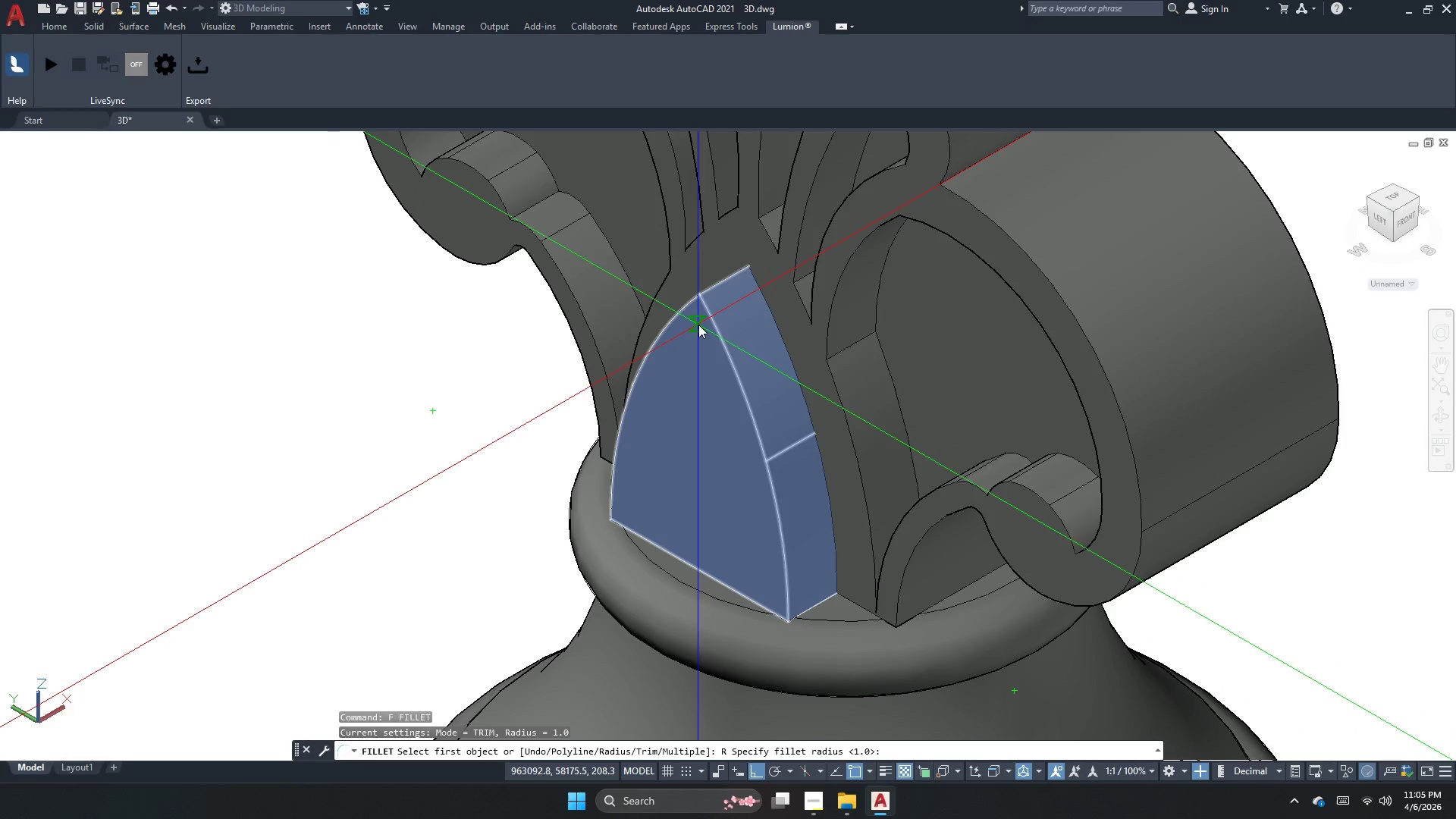 
key(Space)
 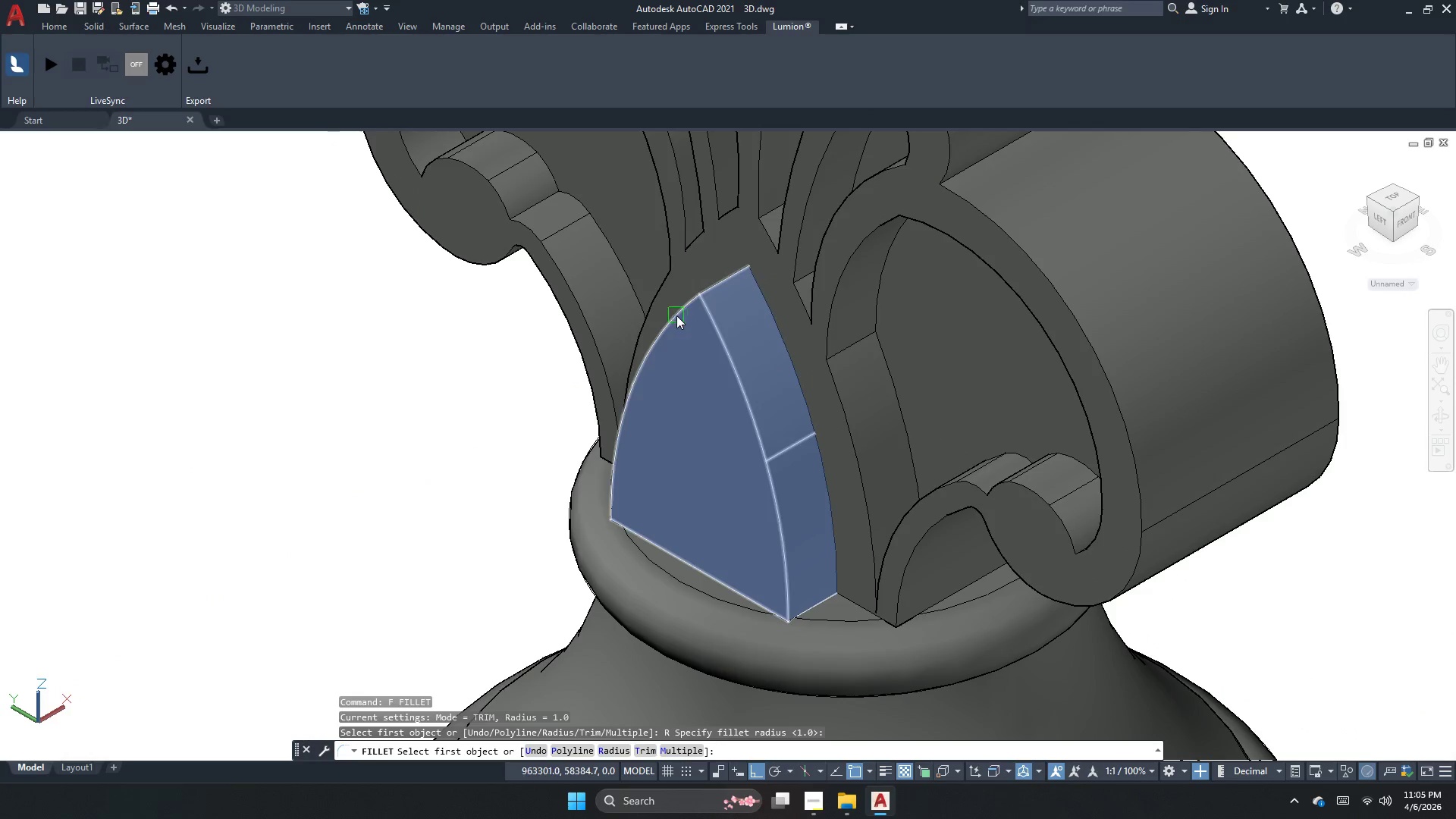 
left_click([676, 315])
 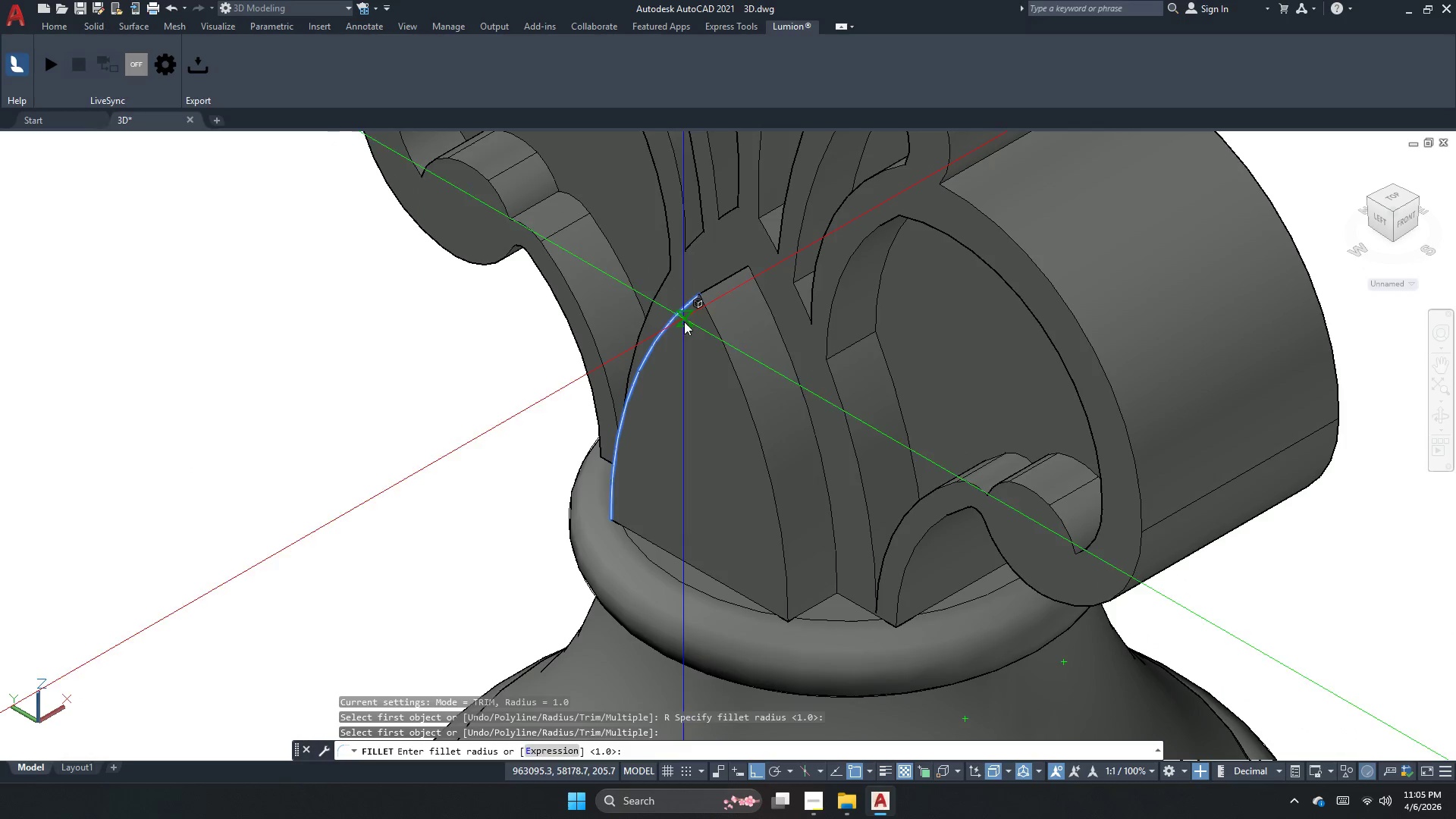 
key(Space)
 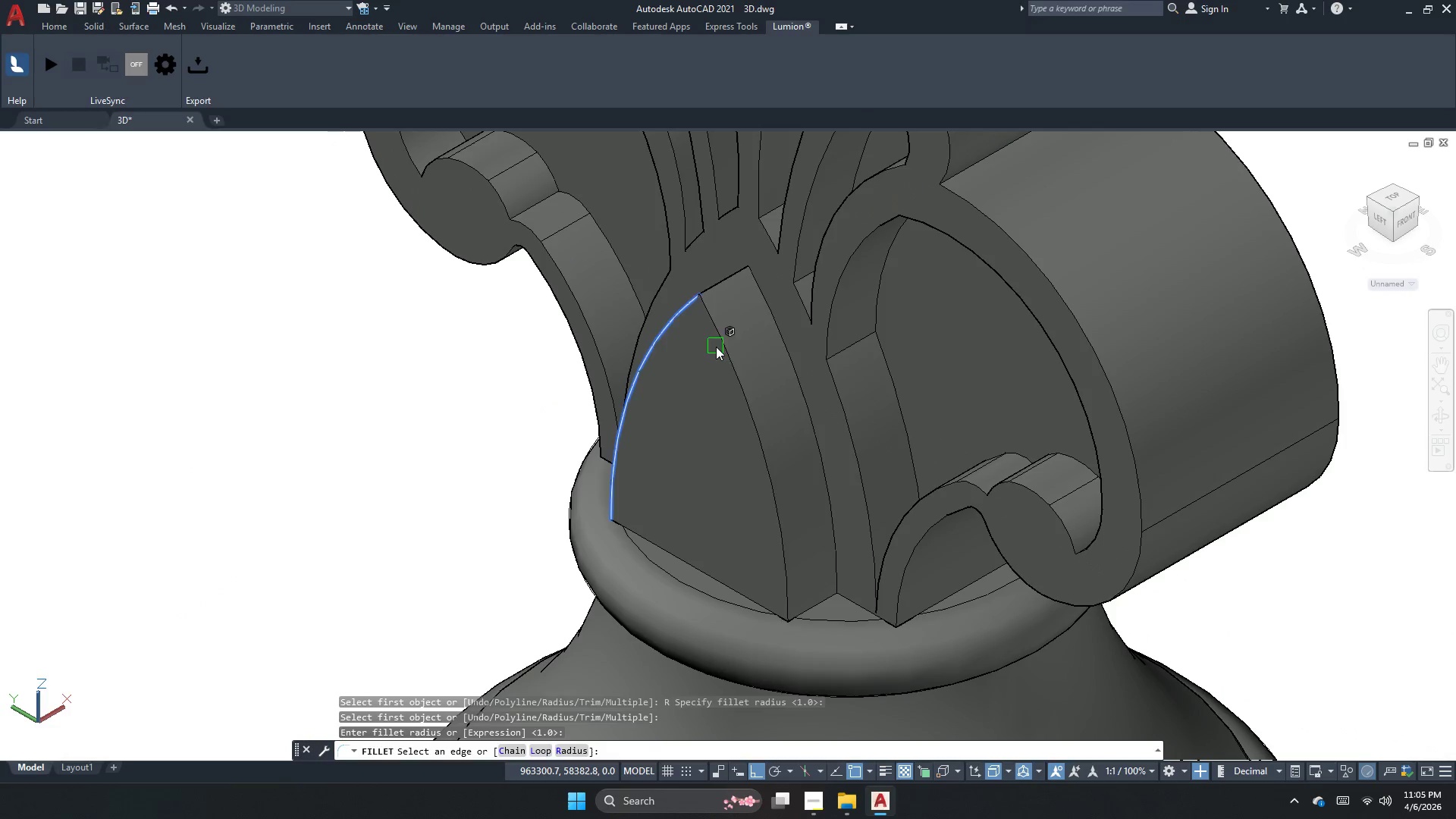 
key(Space)
 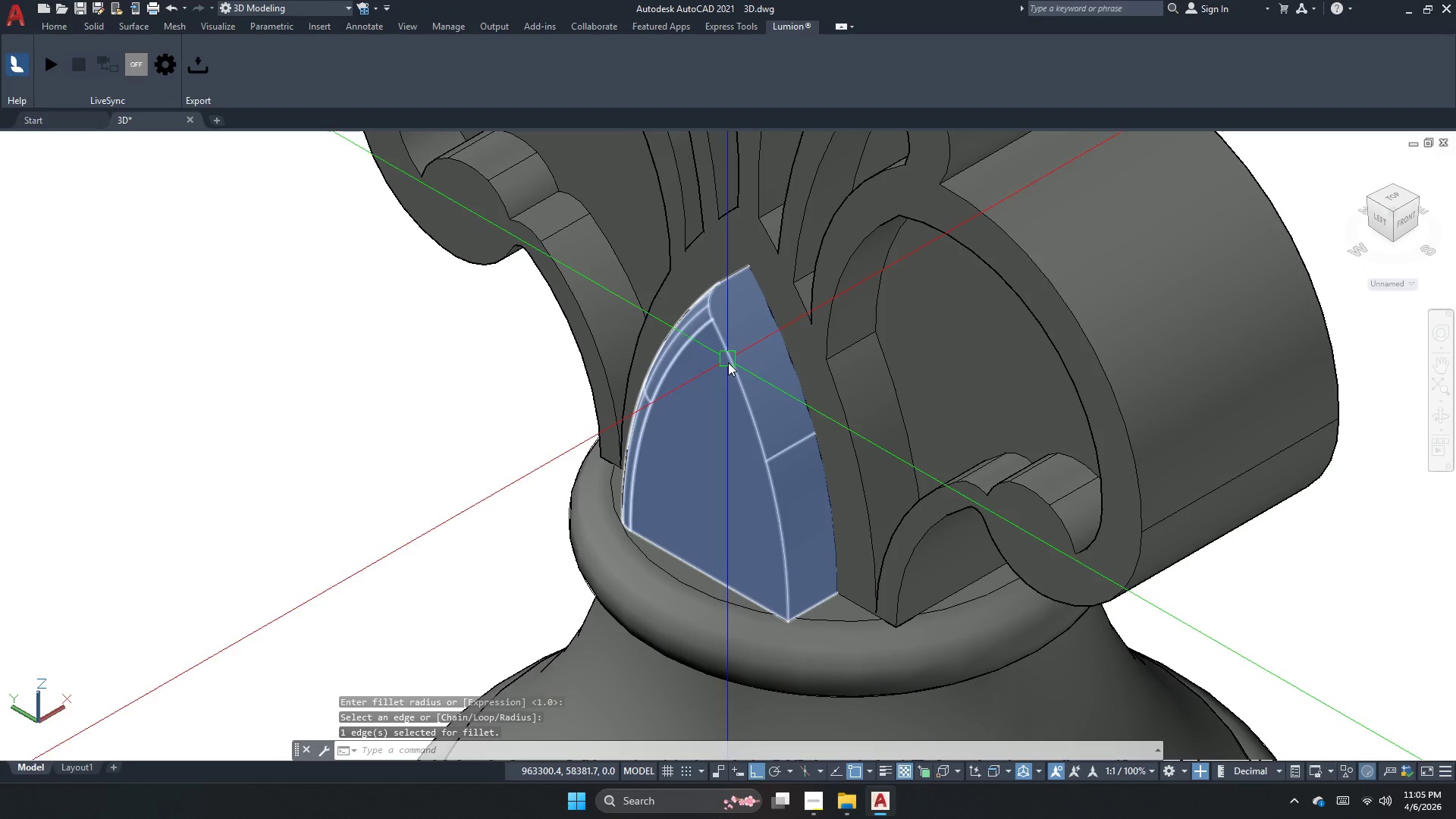 
key(Space)
 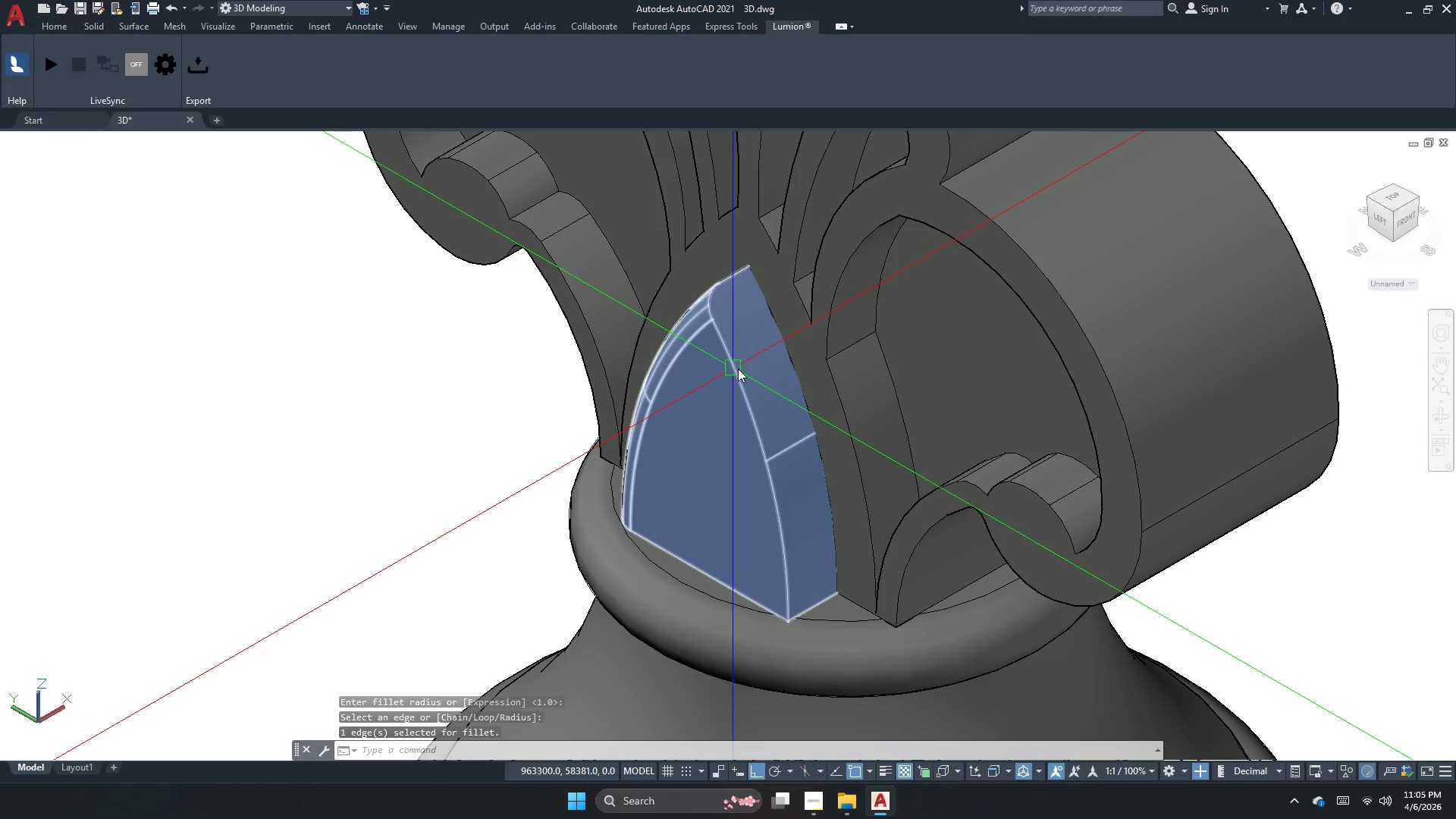 
left_click([737, 371])
 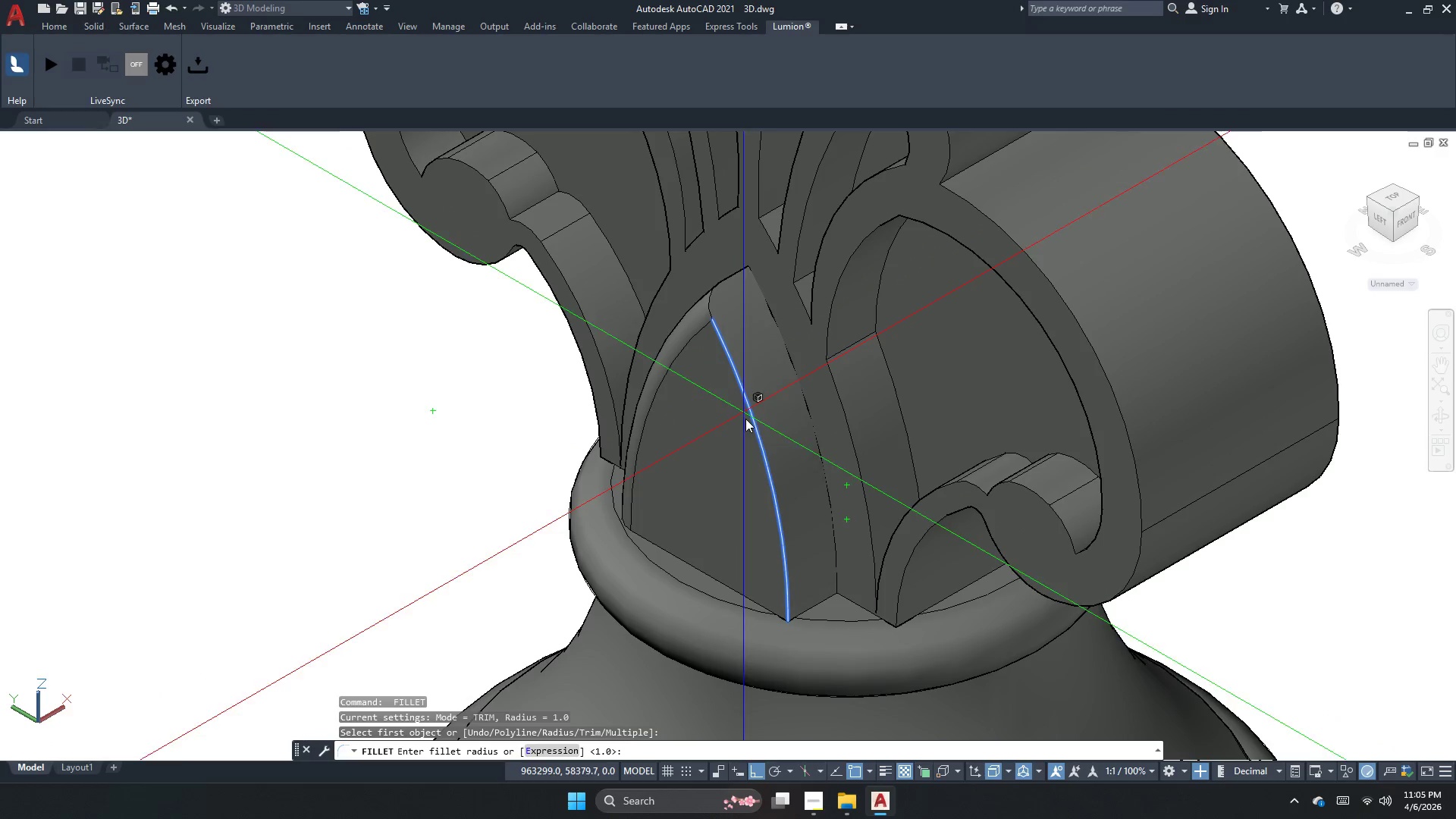 
key(Space)
 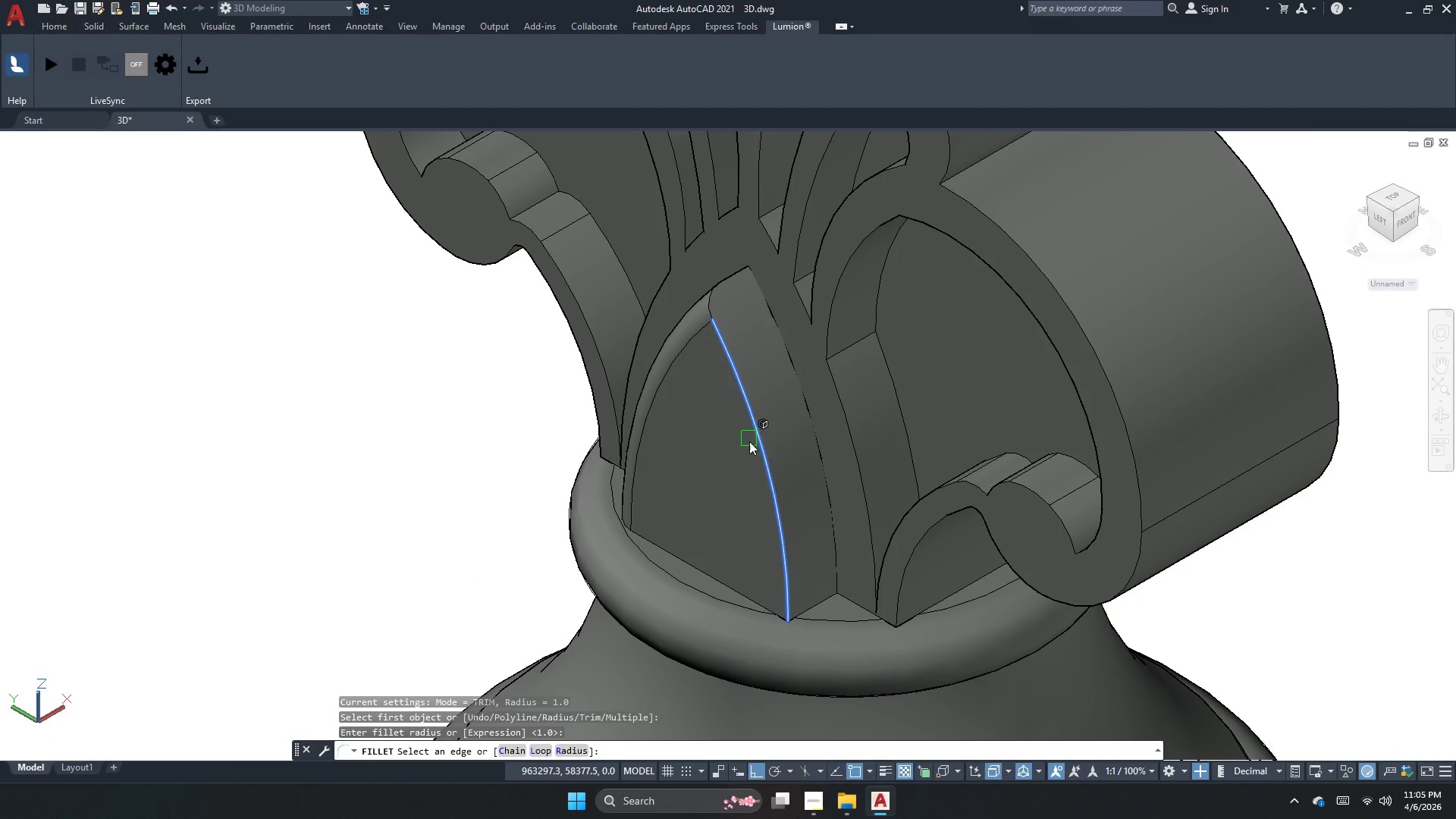 
key(Space)
 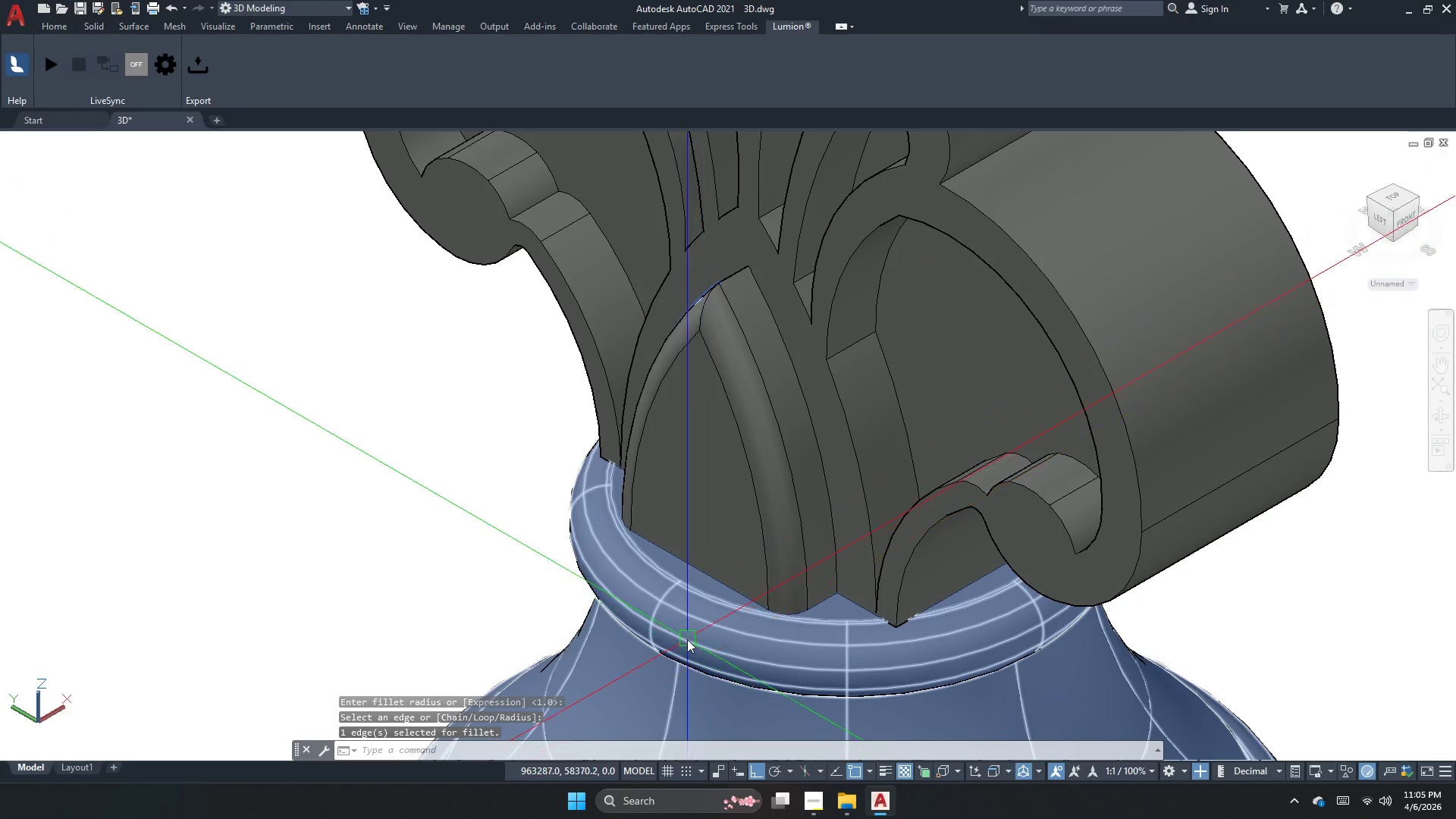 
key(Escape)
 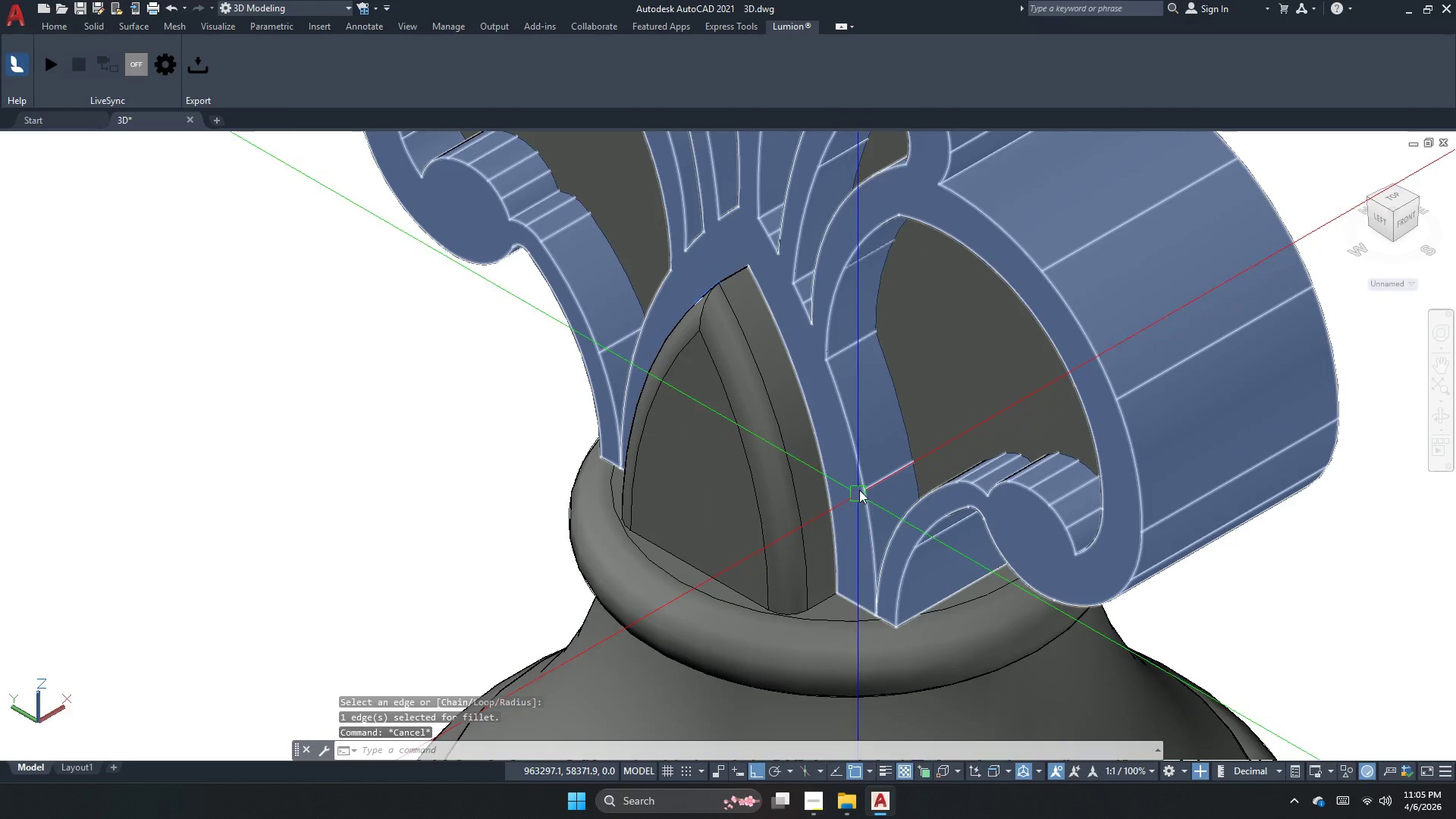 
key(Space)
 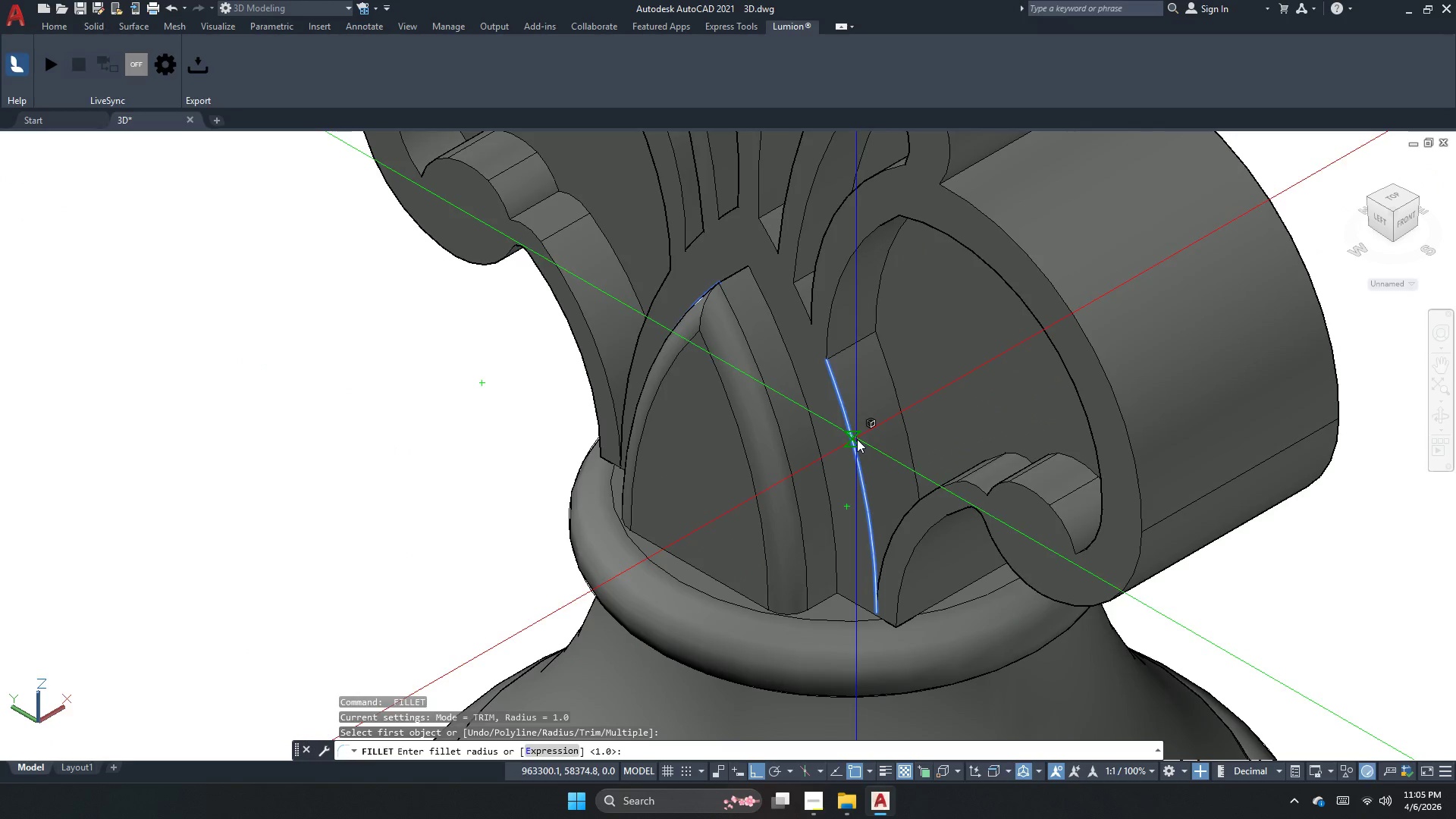 
key(Space)
 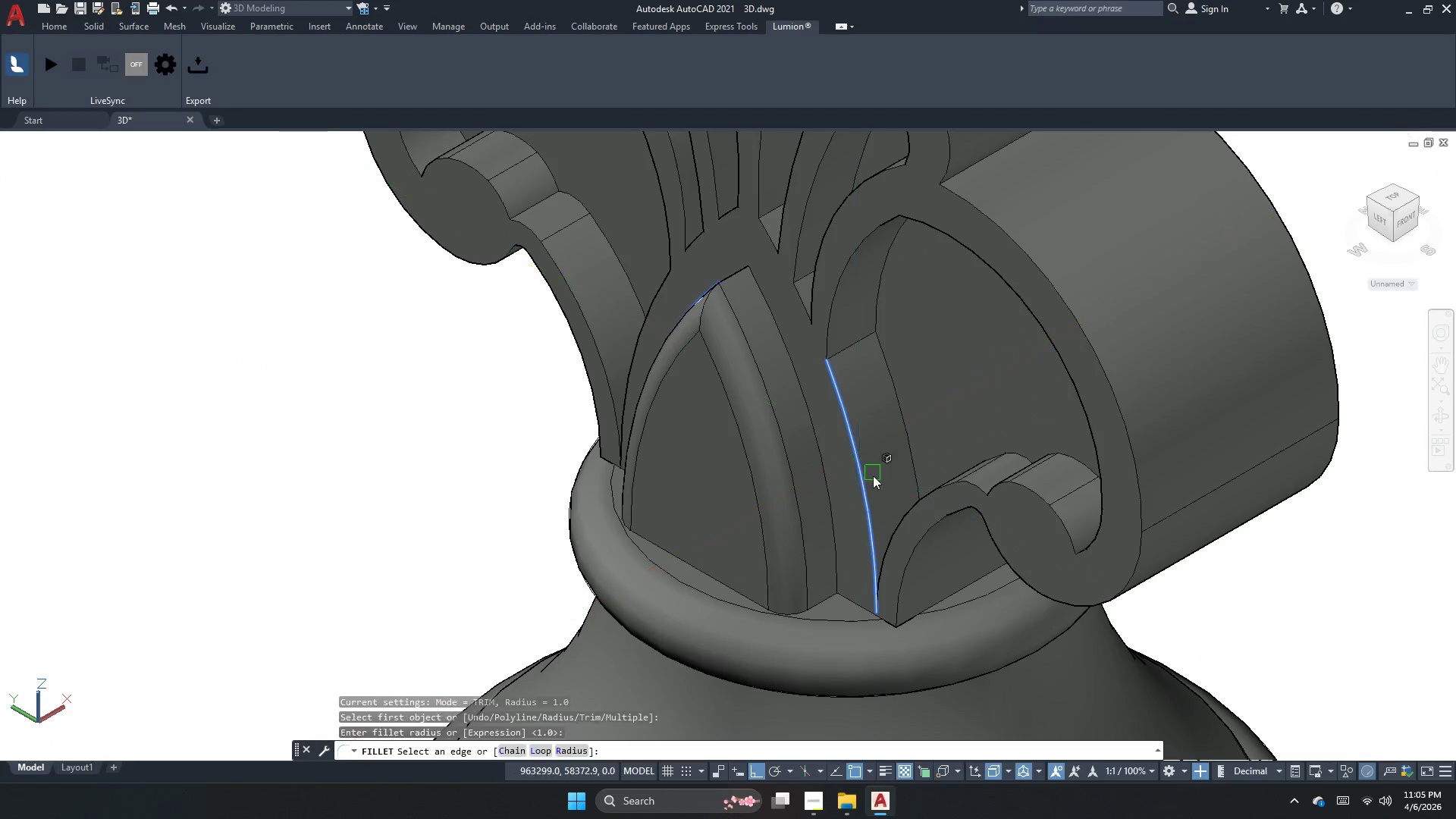 
key(Space)
 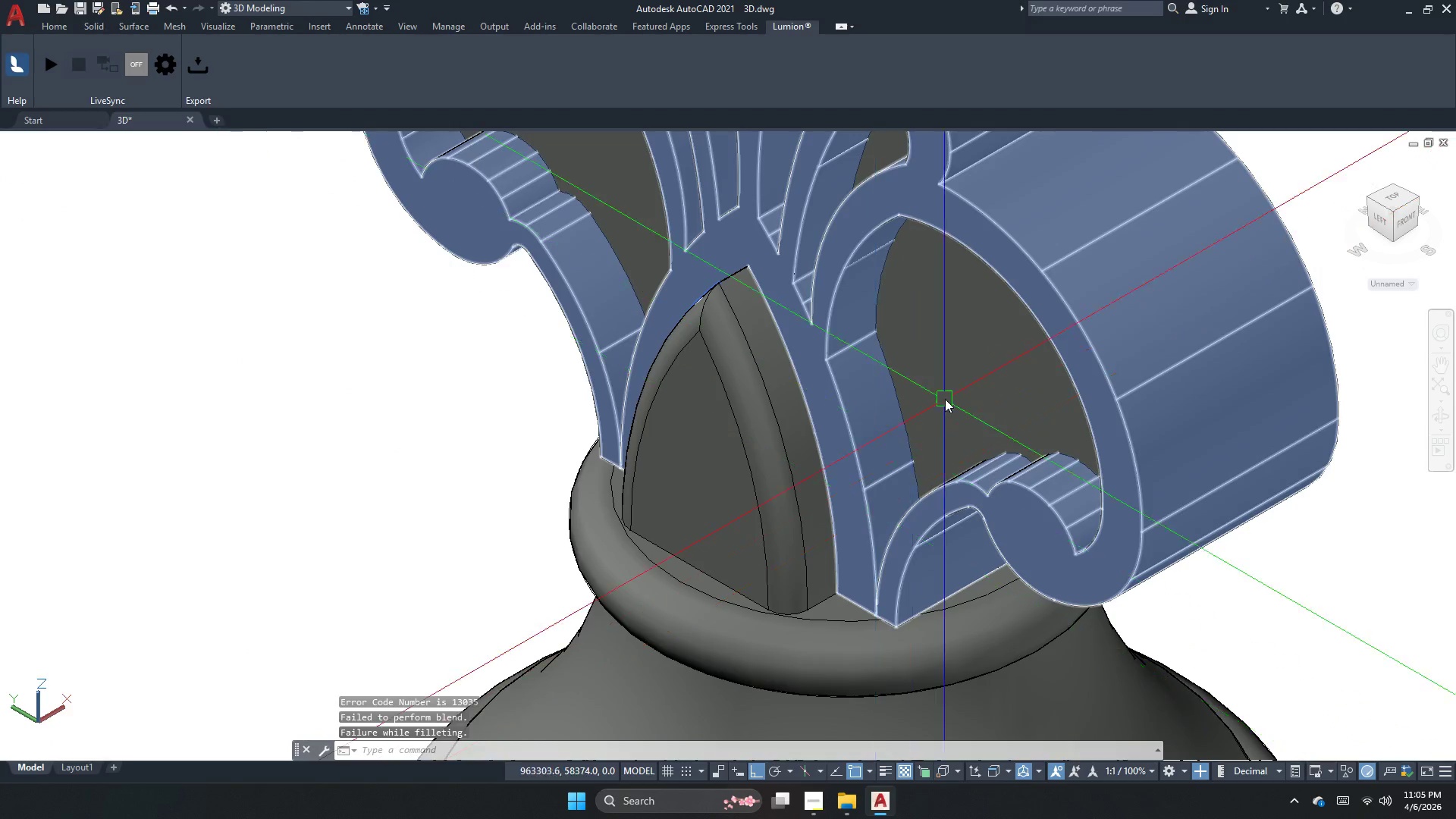 
scroll: coordinate [916, 424], scroll_direction: down, amount: 1.0
 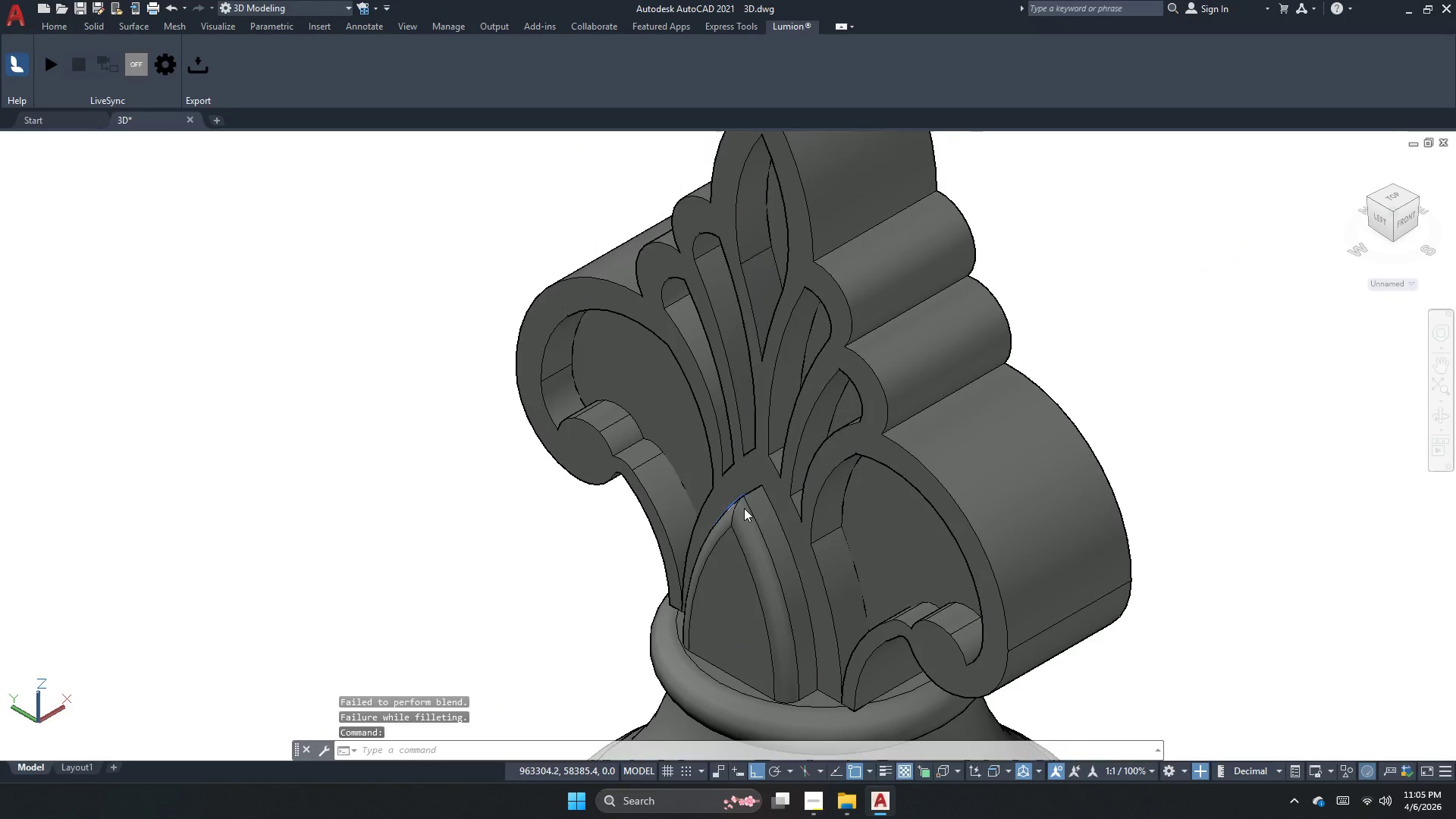 
key(Escape)
 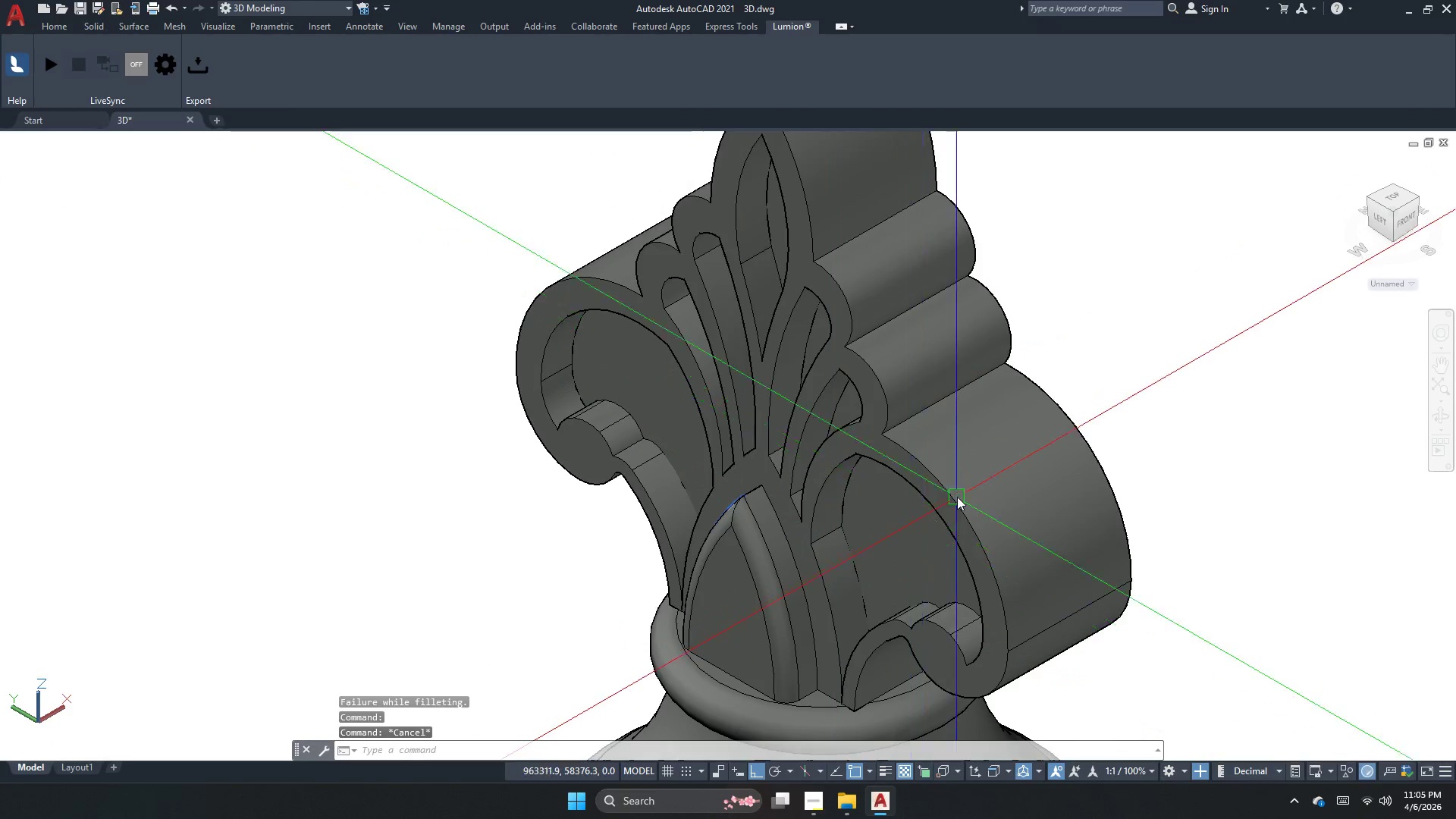 
left_click([959, 493])
 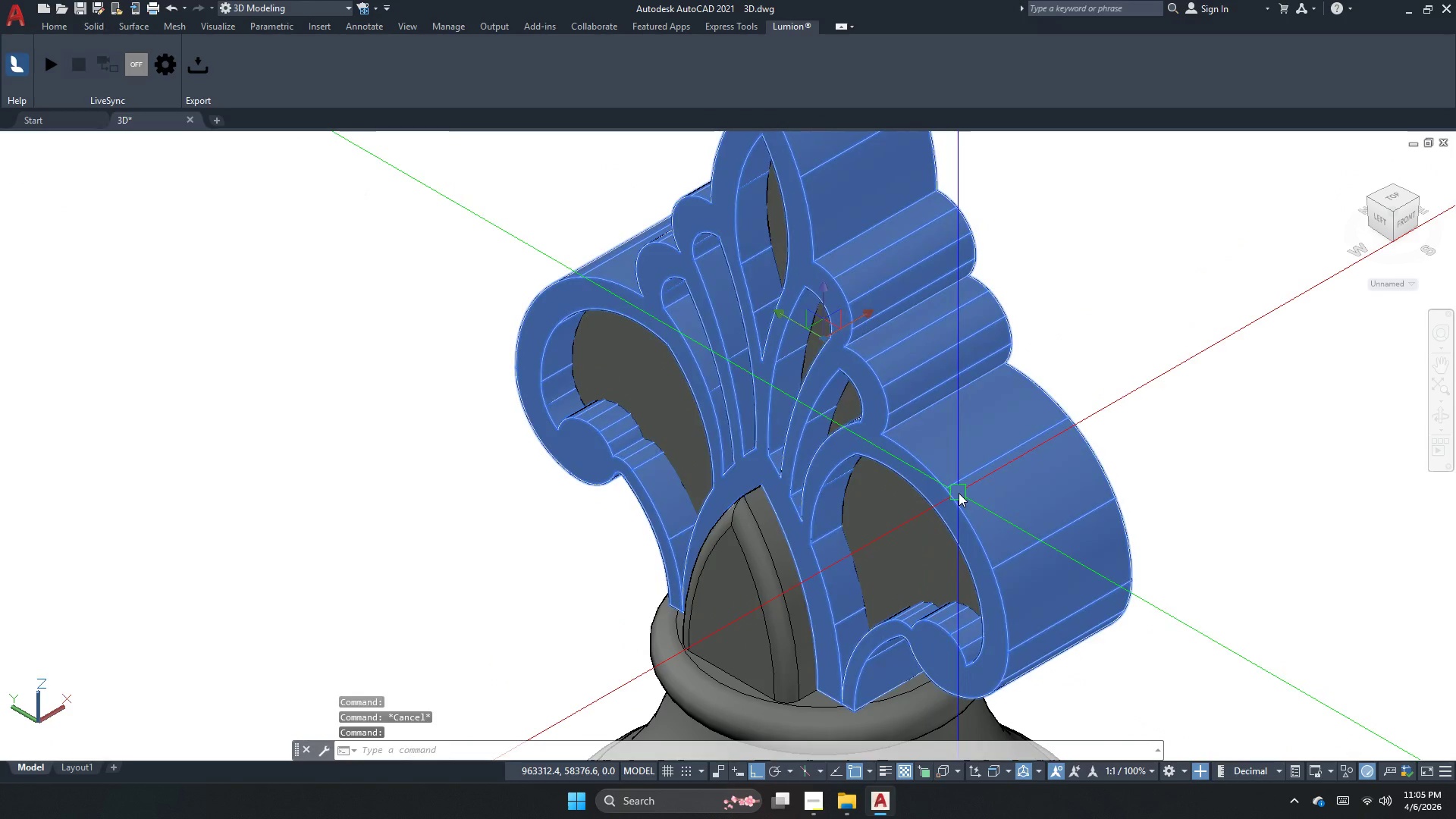 
key(Escape)
 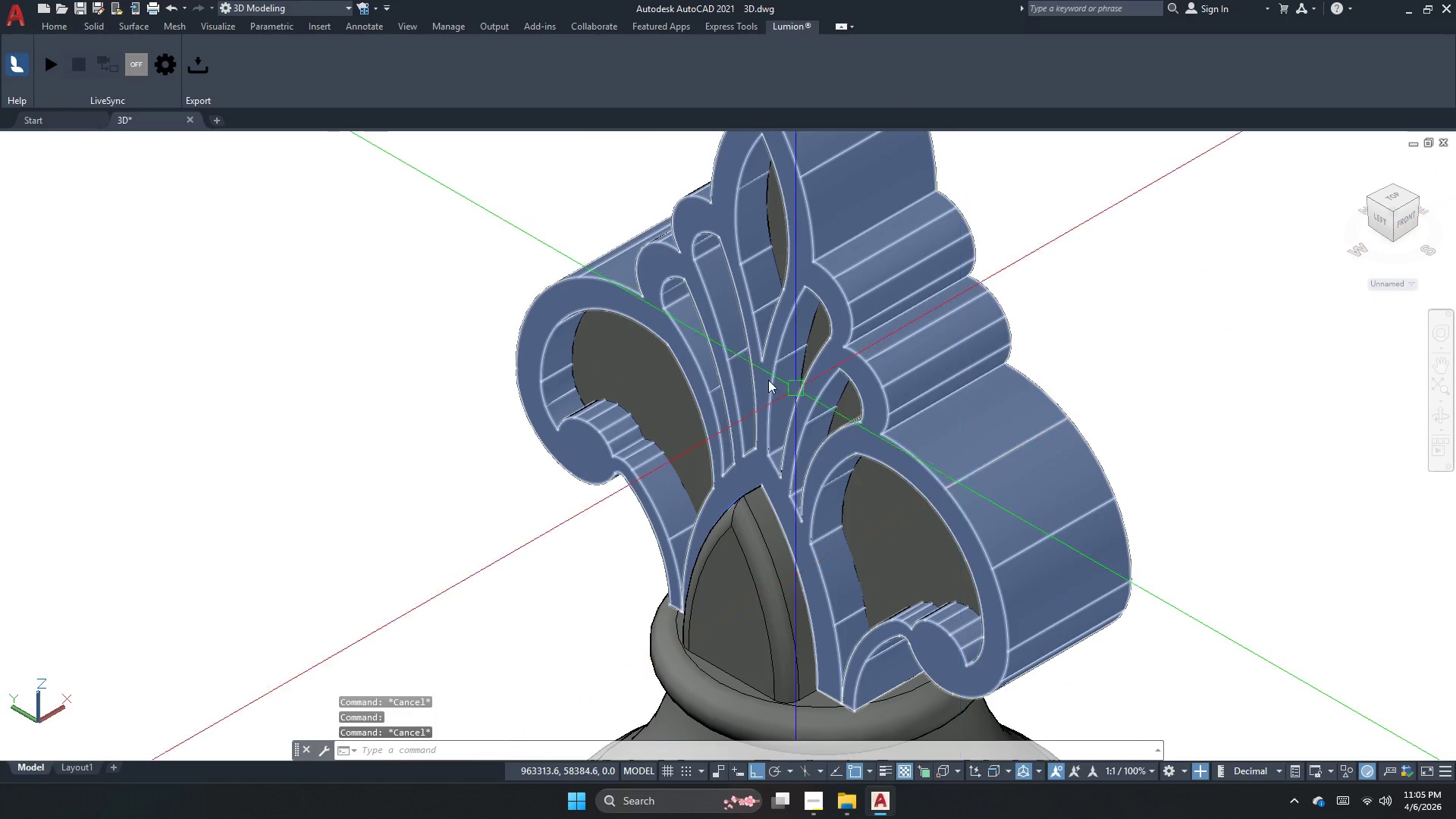 
key(Escape)
 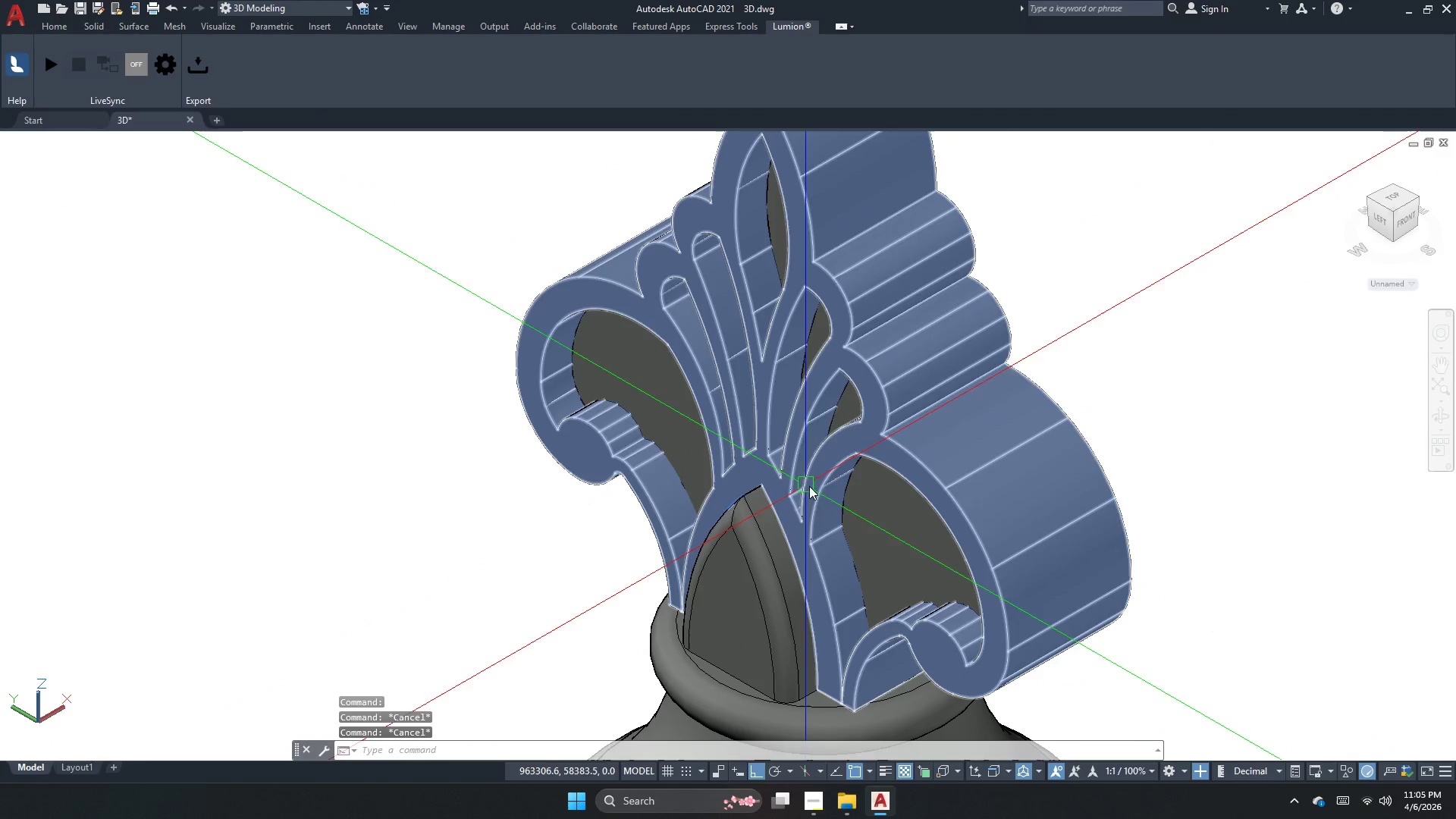 
left_click([903, 555])
 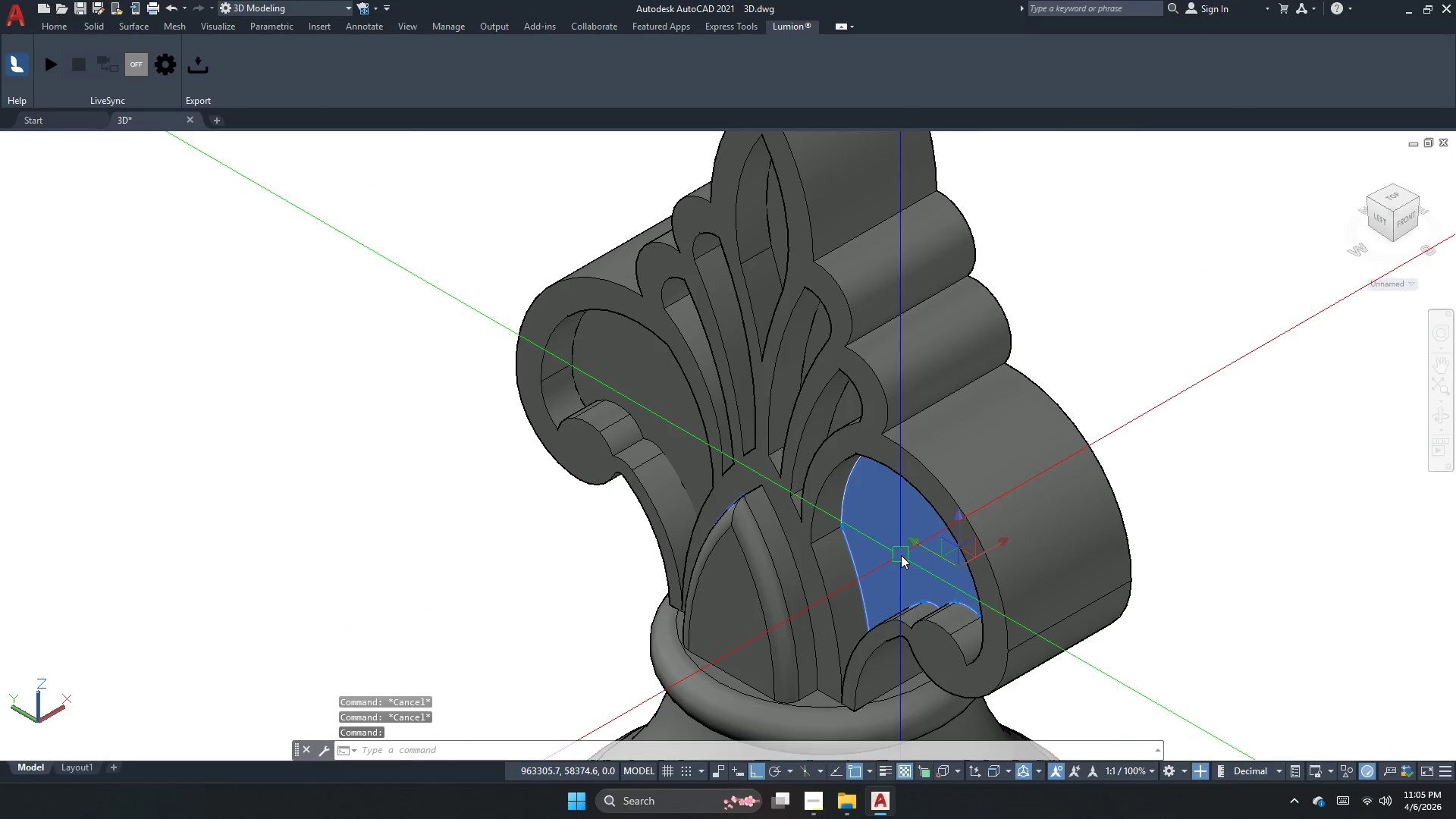 
key(Escape)
 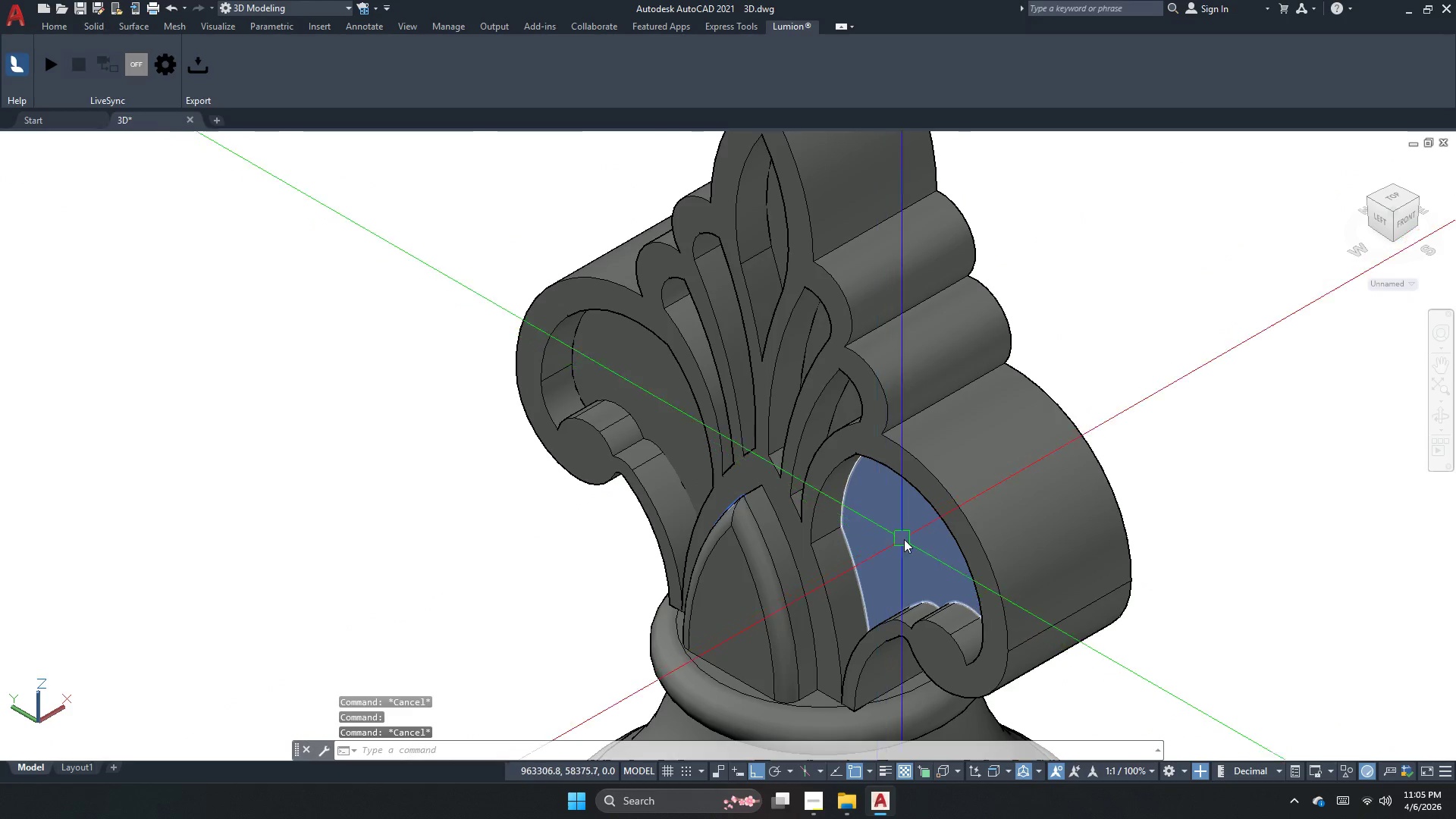 
left_click([910, 537])
 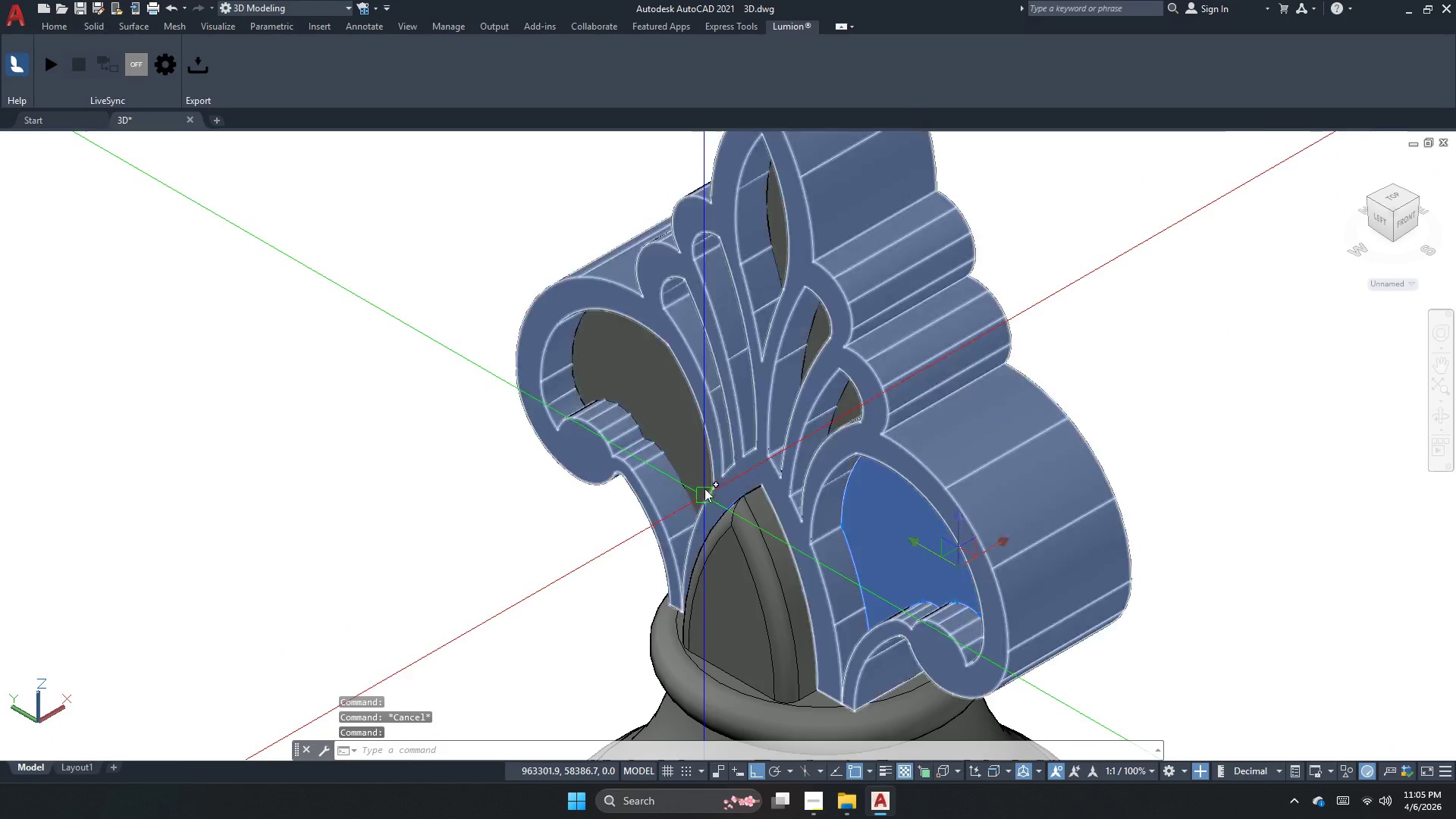 
left_click([685, 464])
 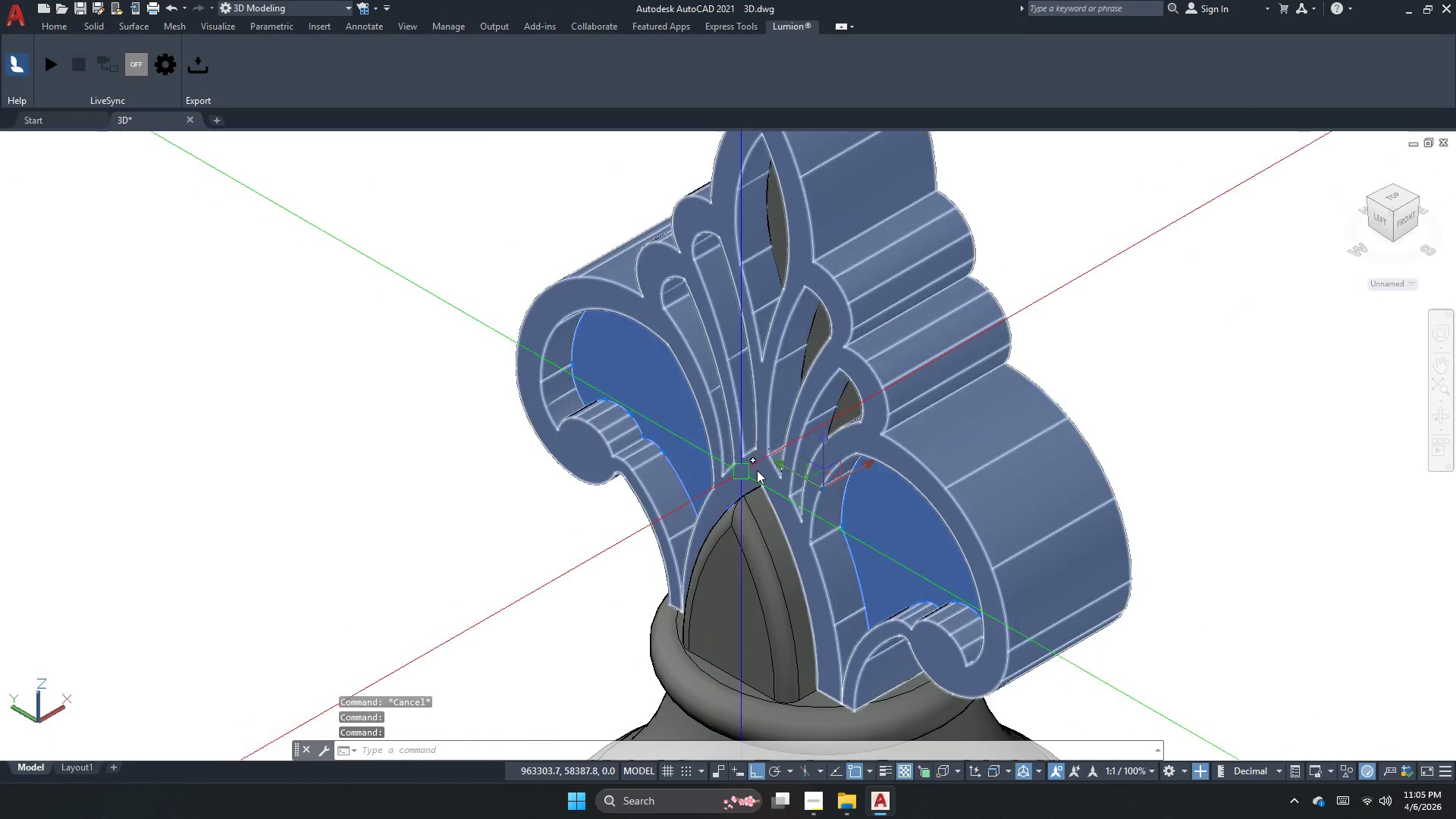 
key(Escape)
 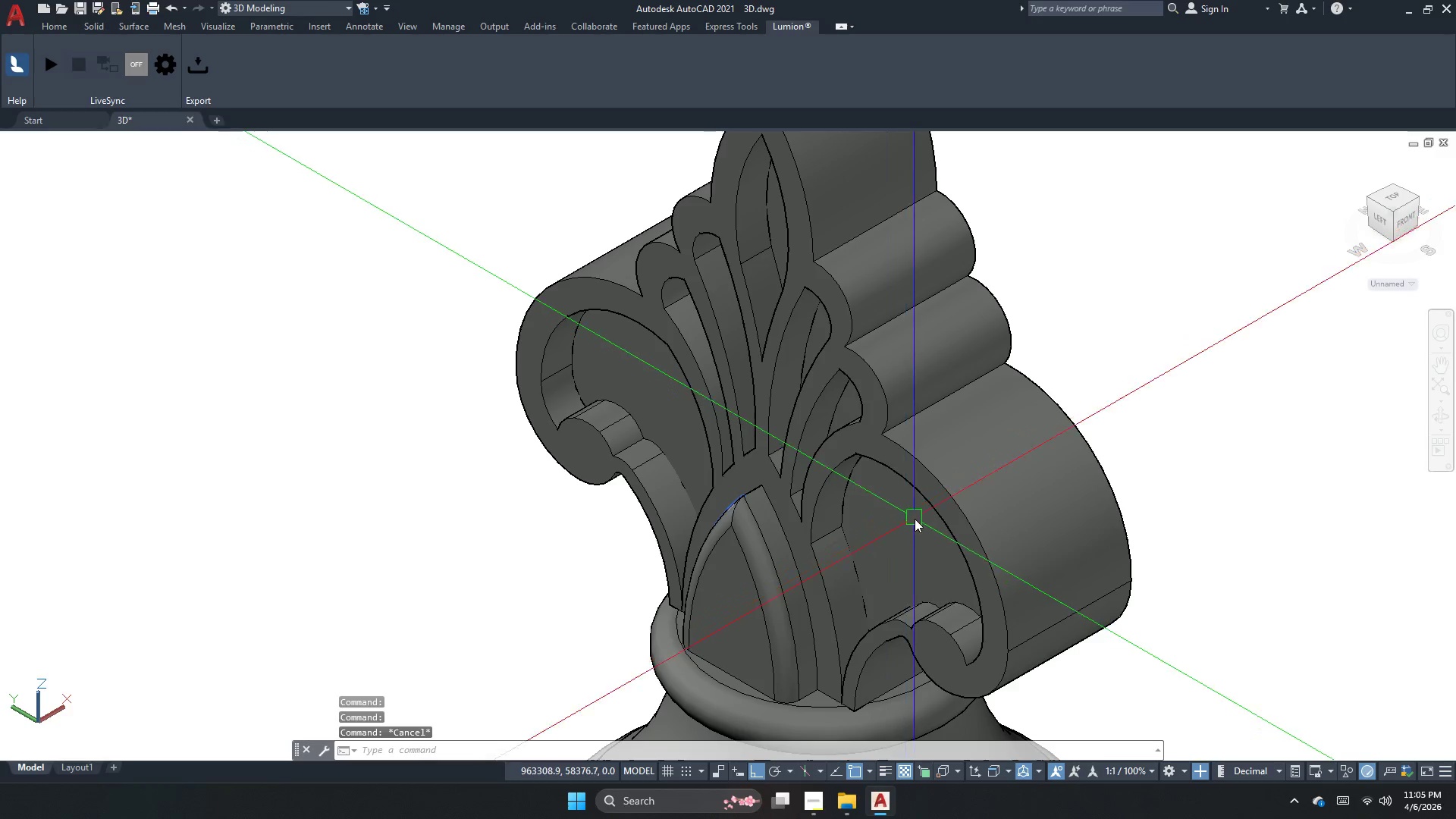 
left_click([915, 522])
 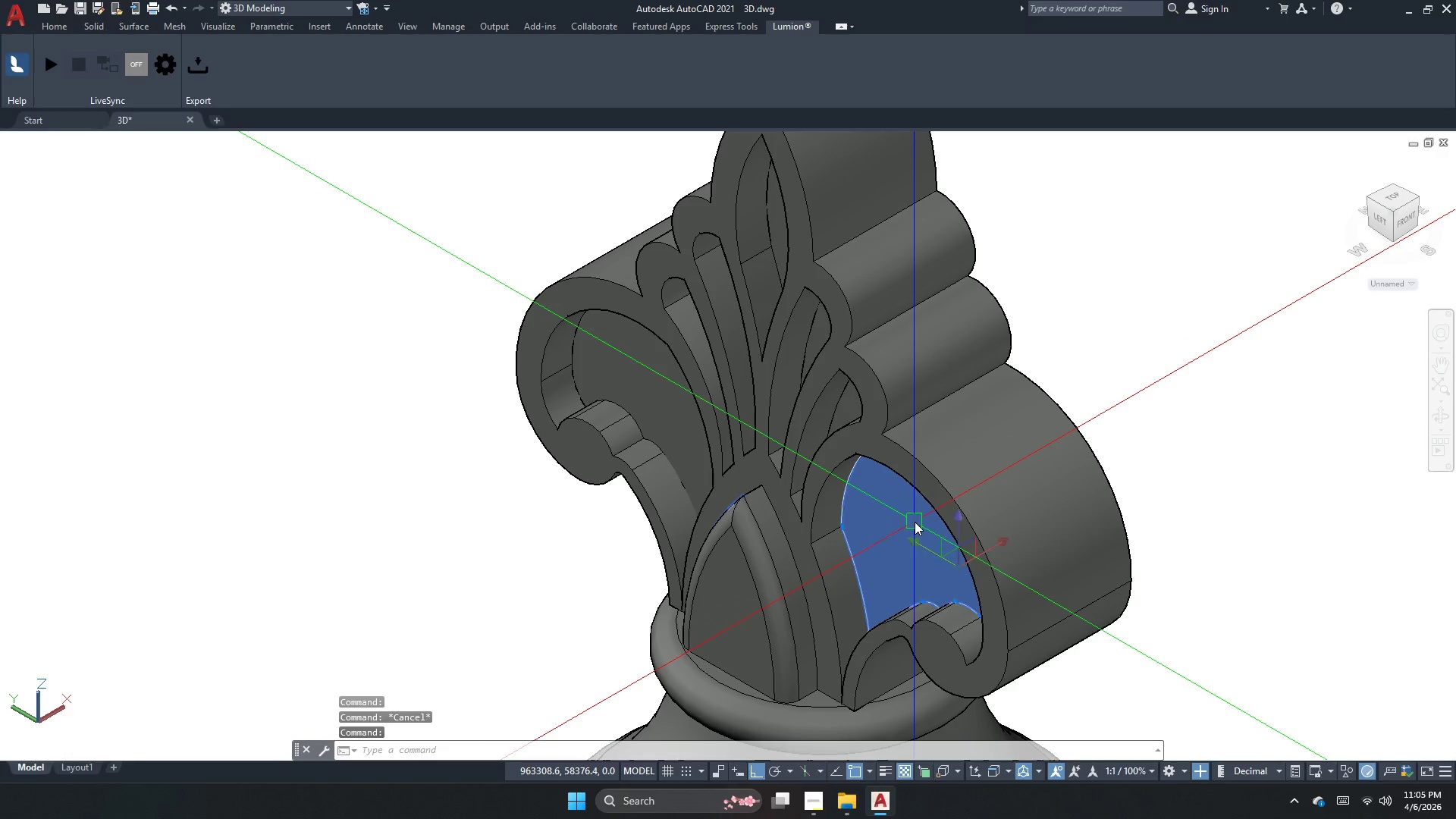 
key(Escape)
 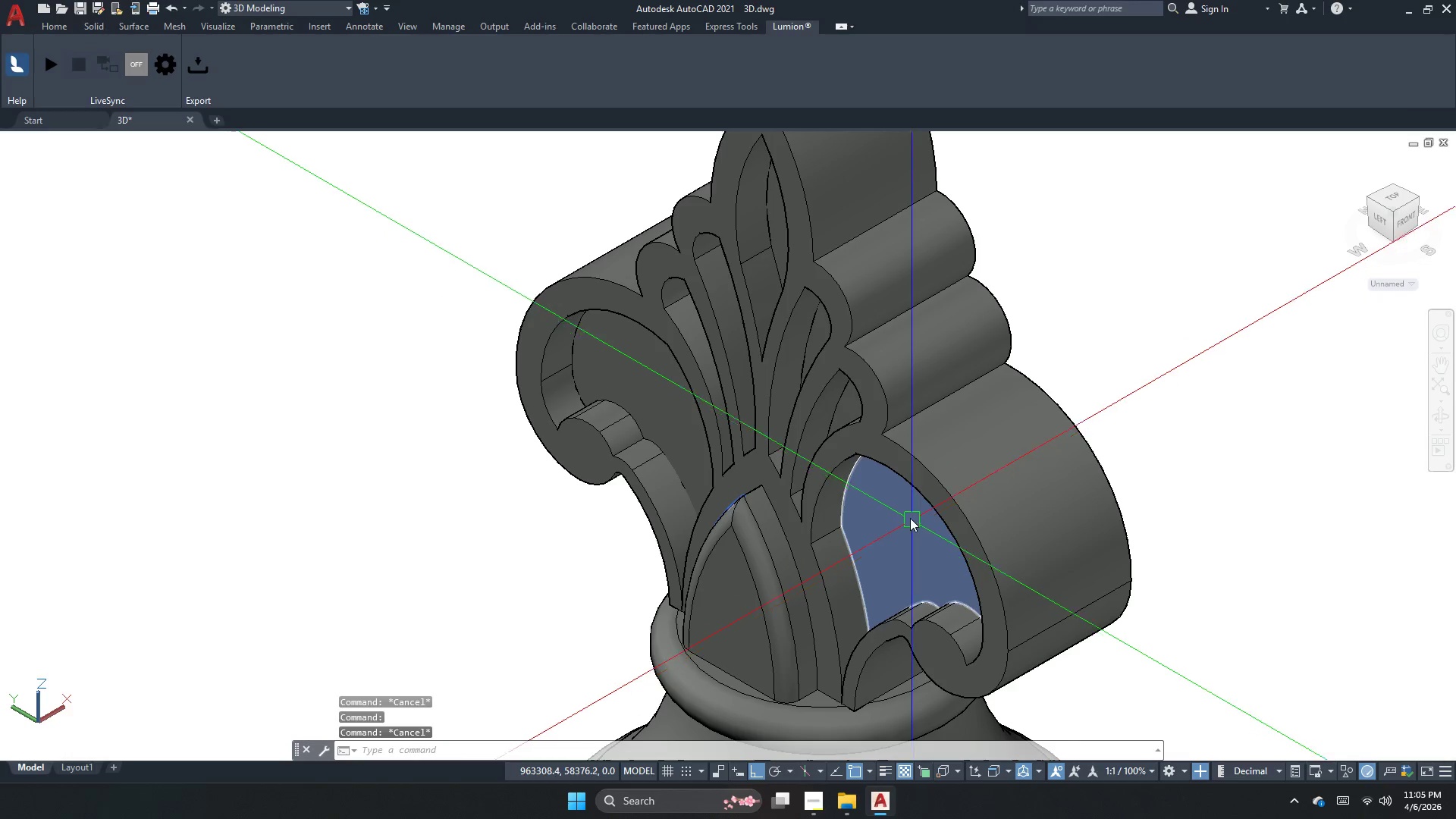 
key(Control+ControlLeft)
 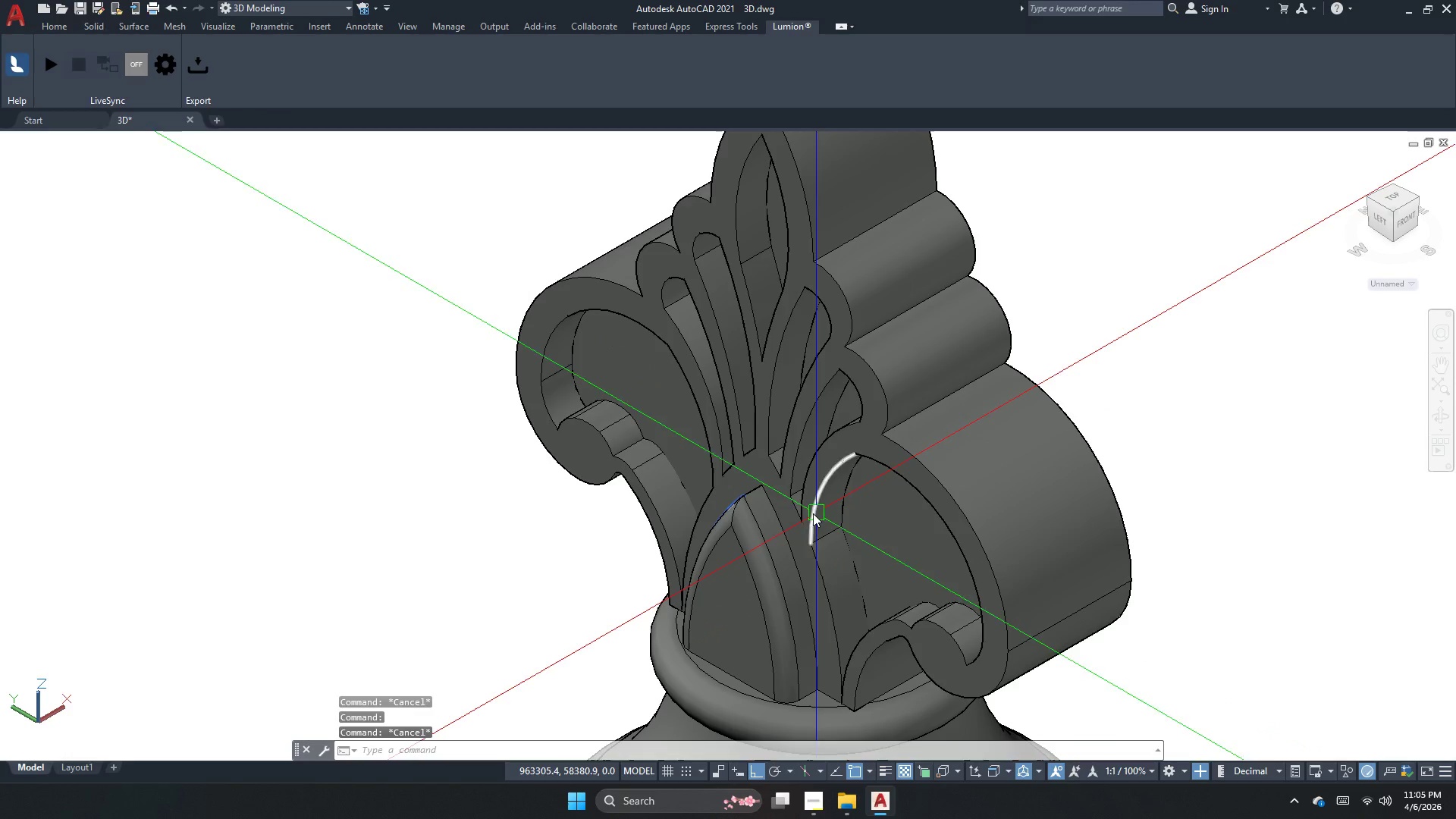 
key(Control+H)
 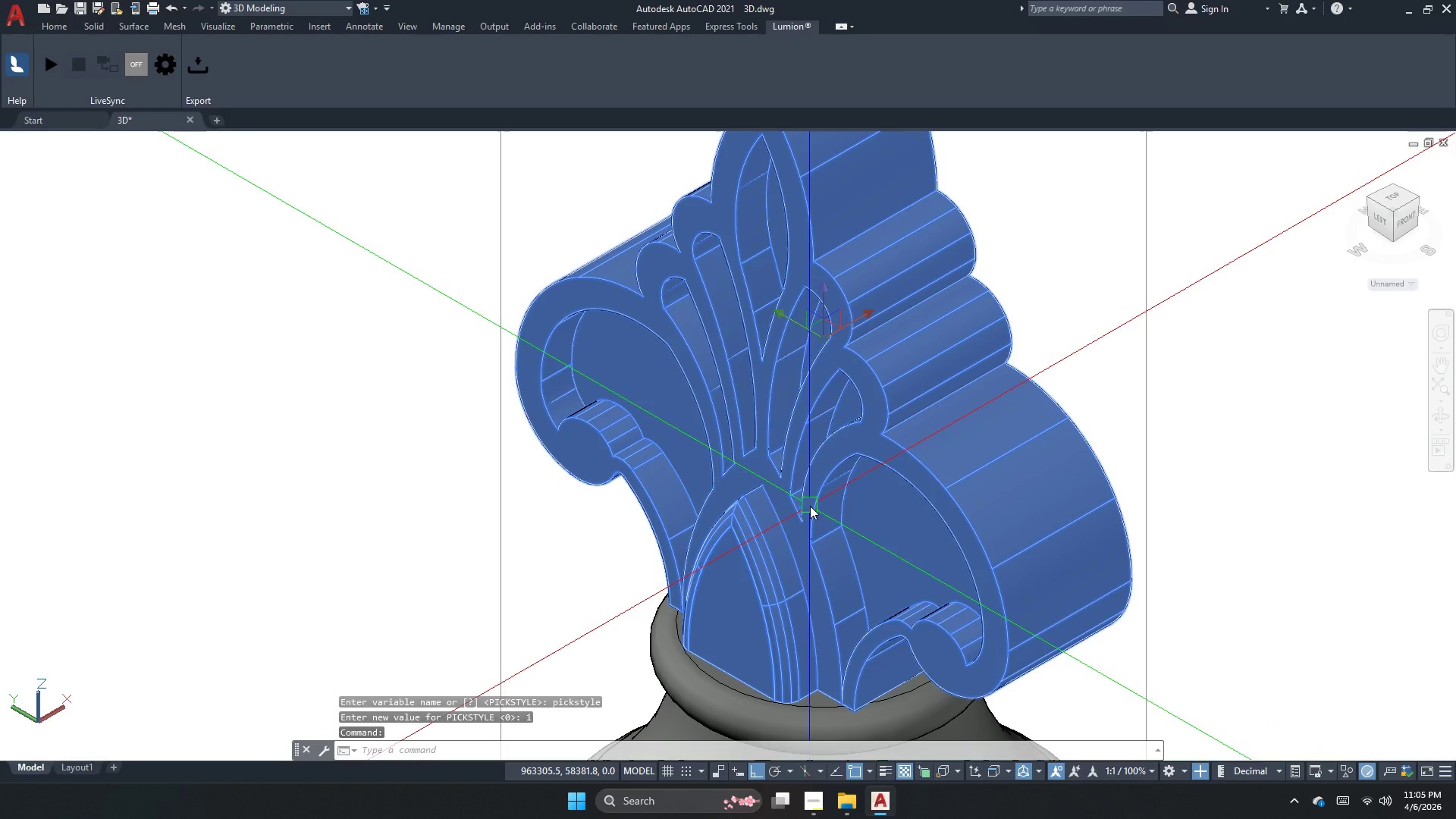 
key(Escape)
key(Escape)
type(un)
 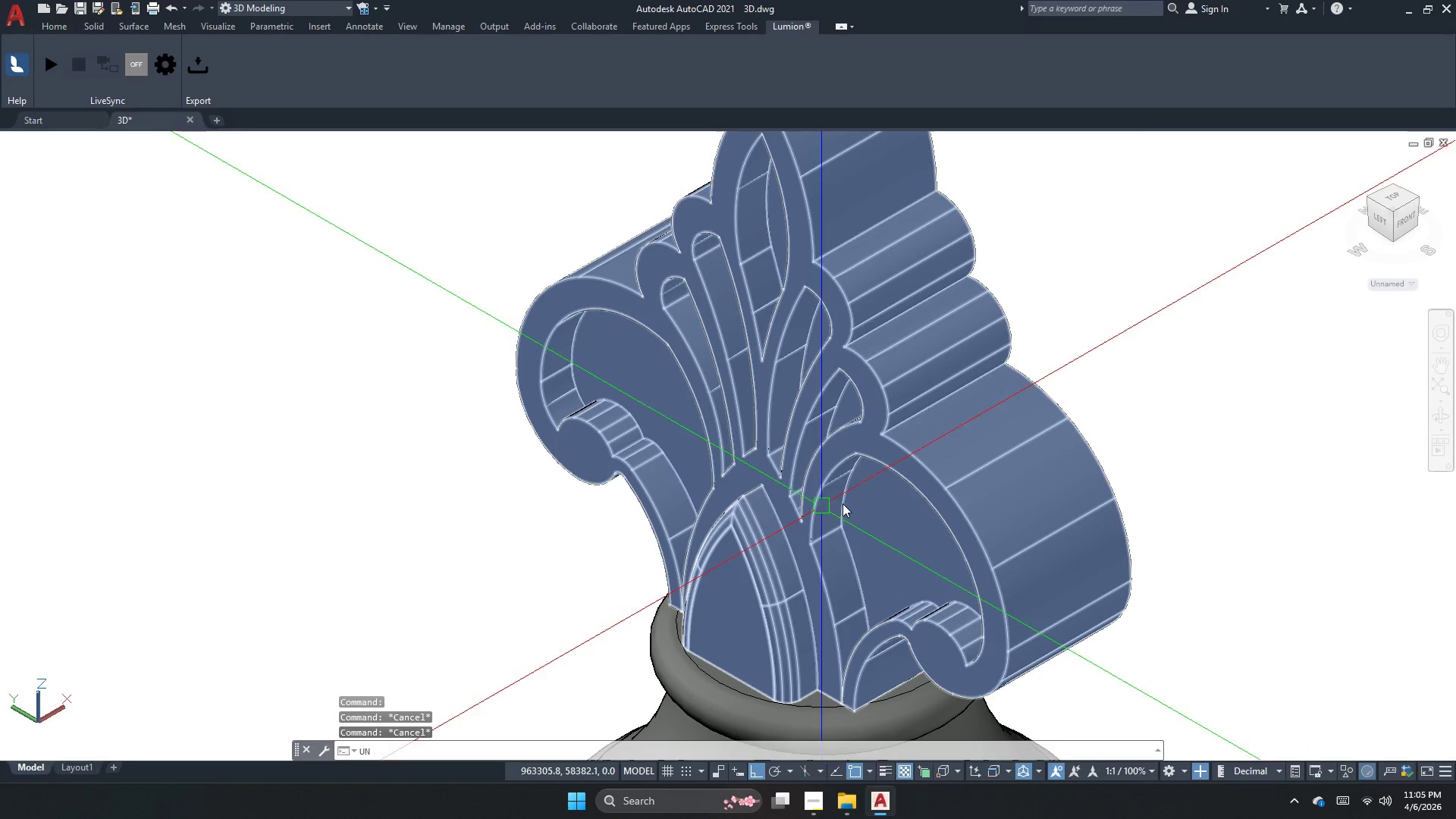 
key(I)
 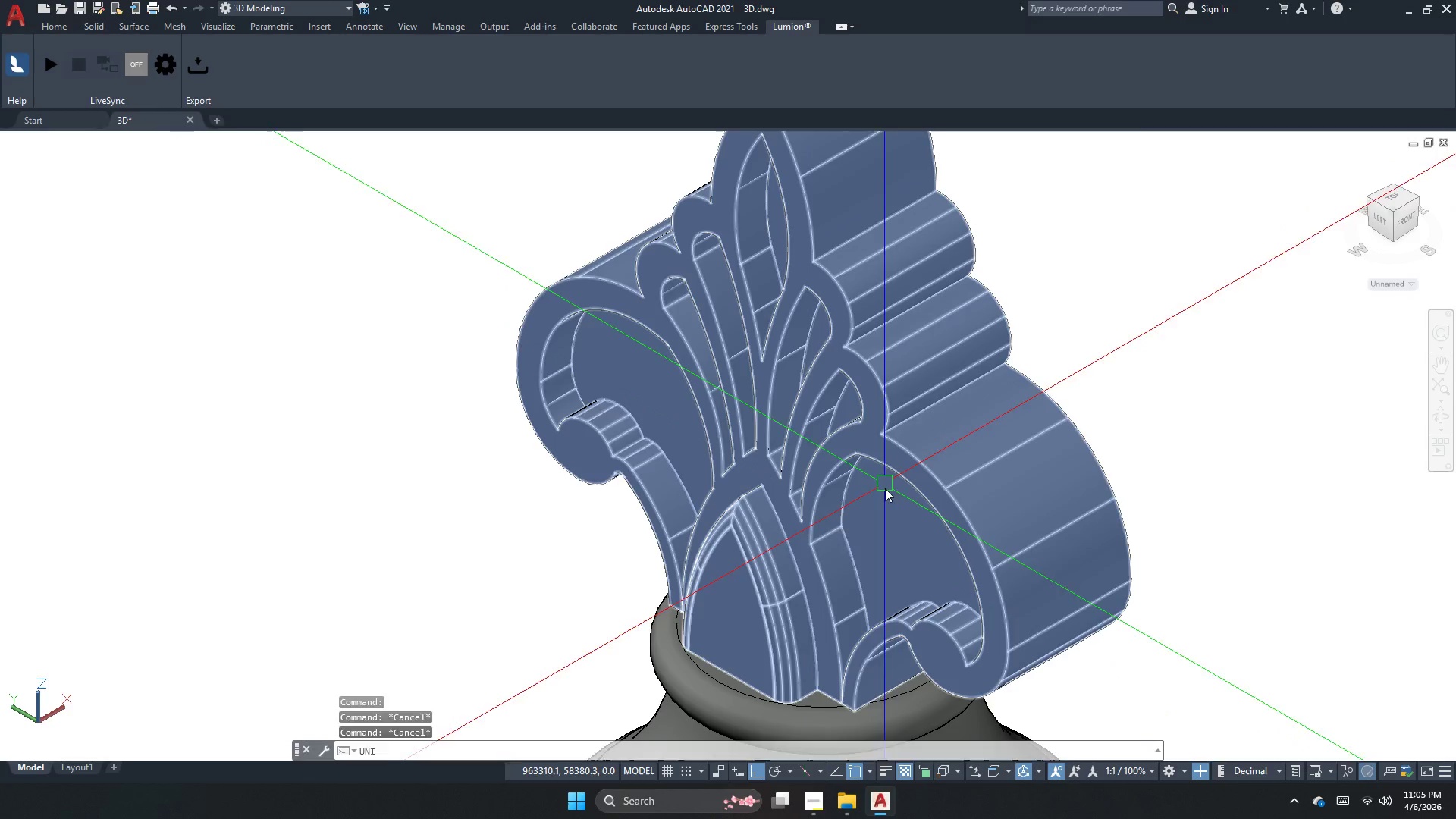 
key(Space)
 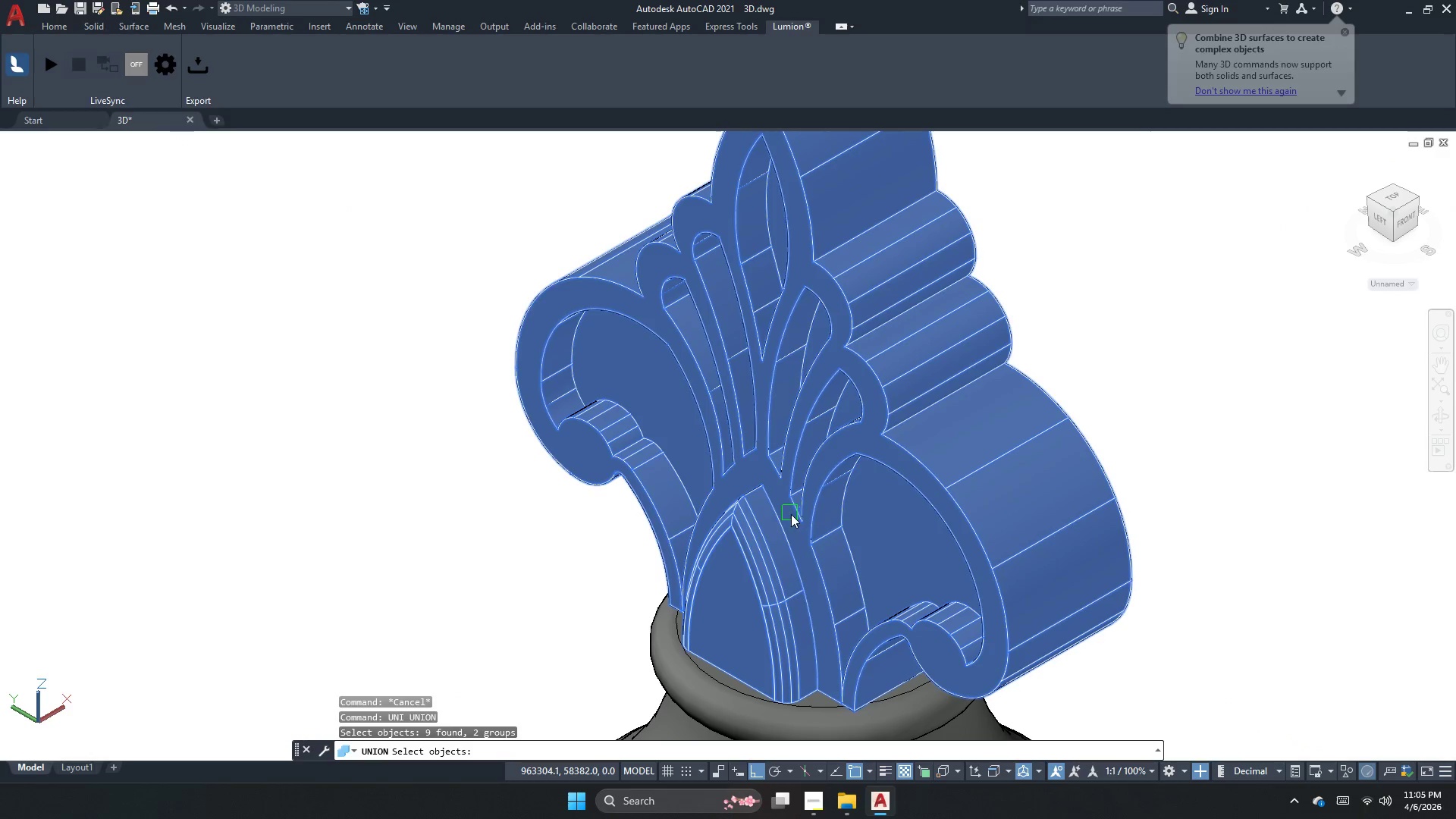 
left_click([795, 518])
 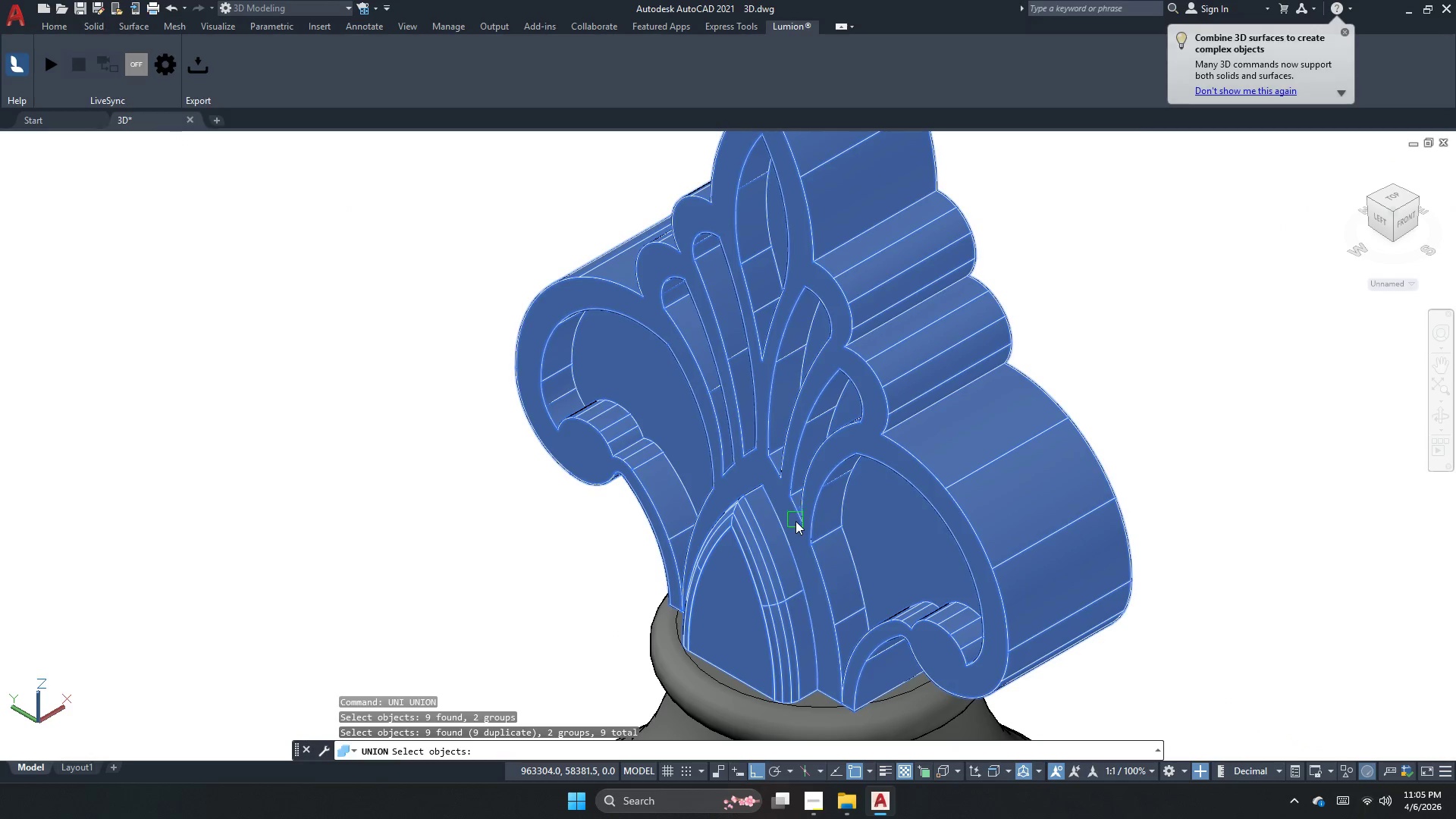 
key(Space)
 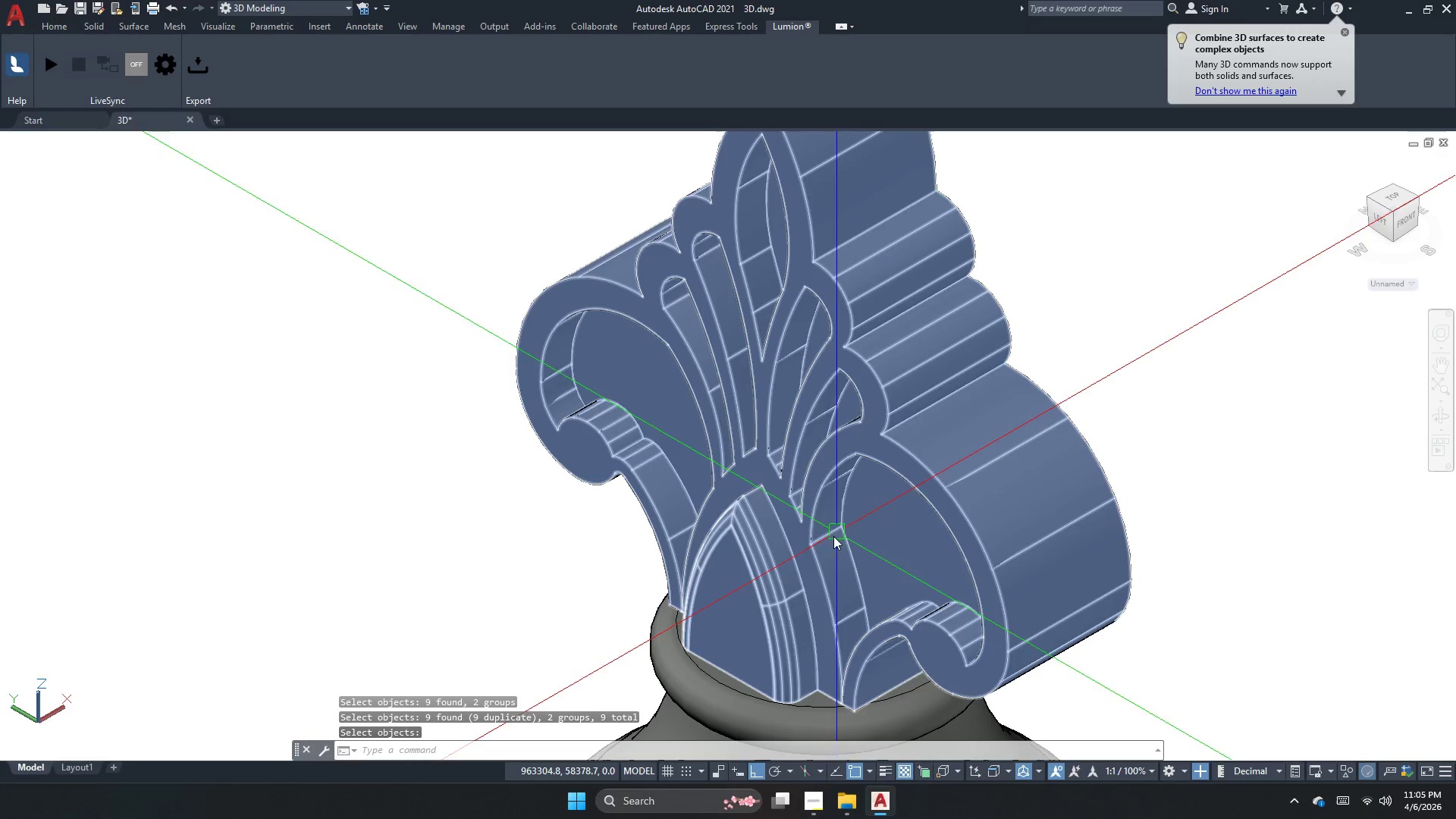 
left_click([827, 540])
 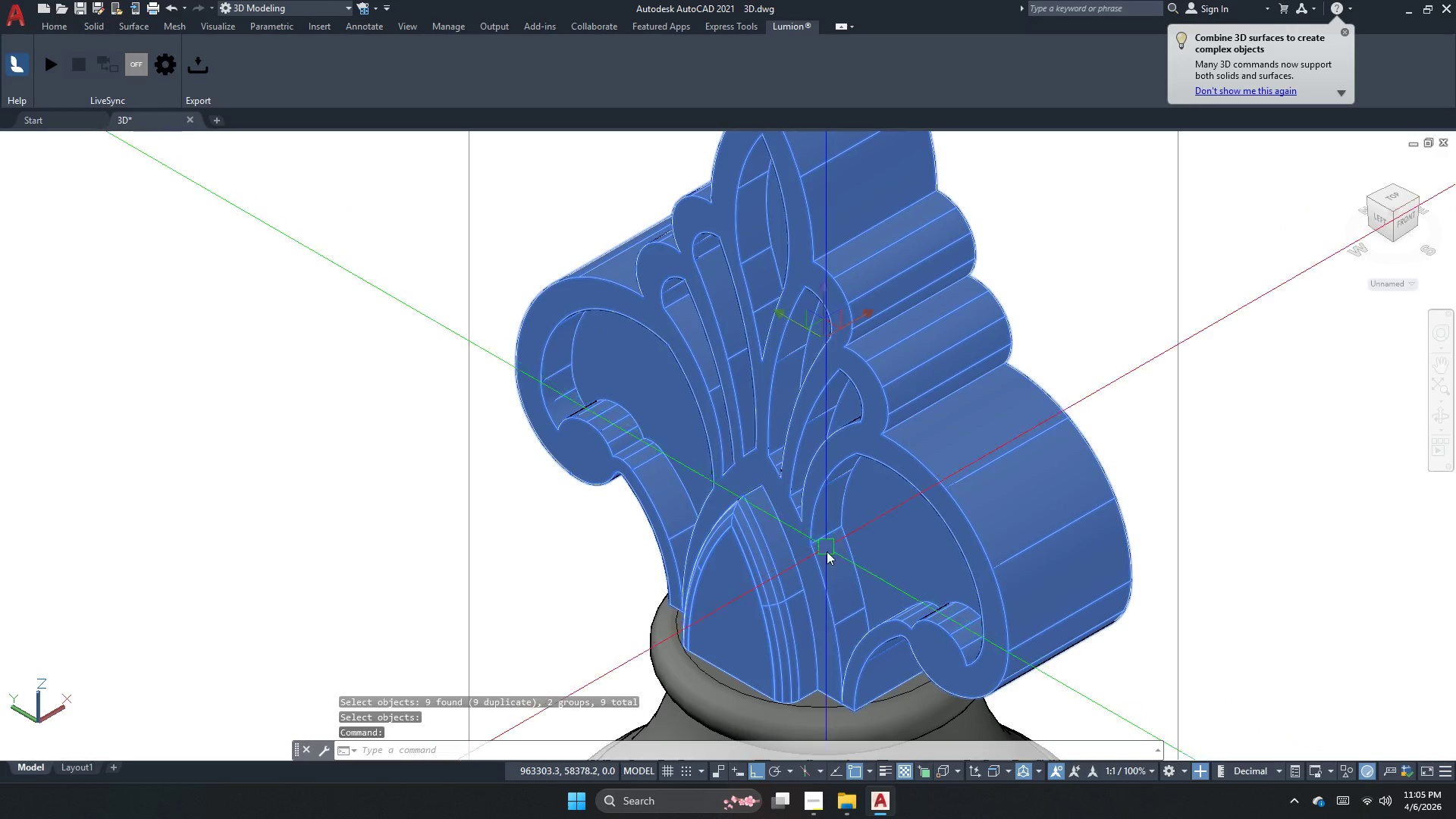 
key(Escape)
 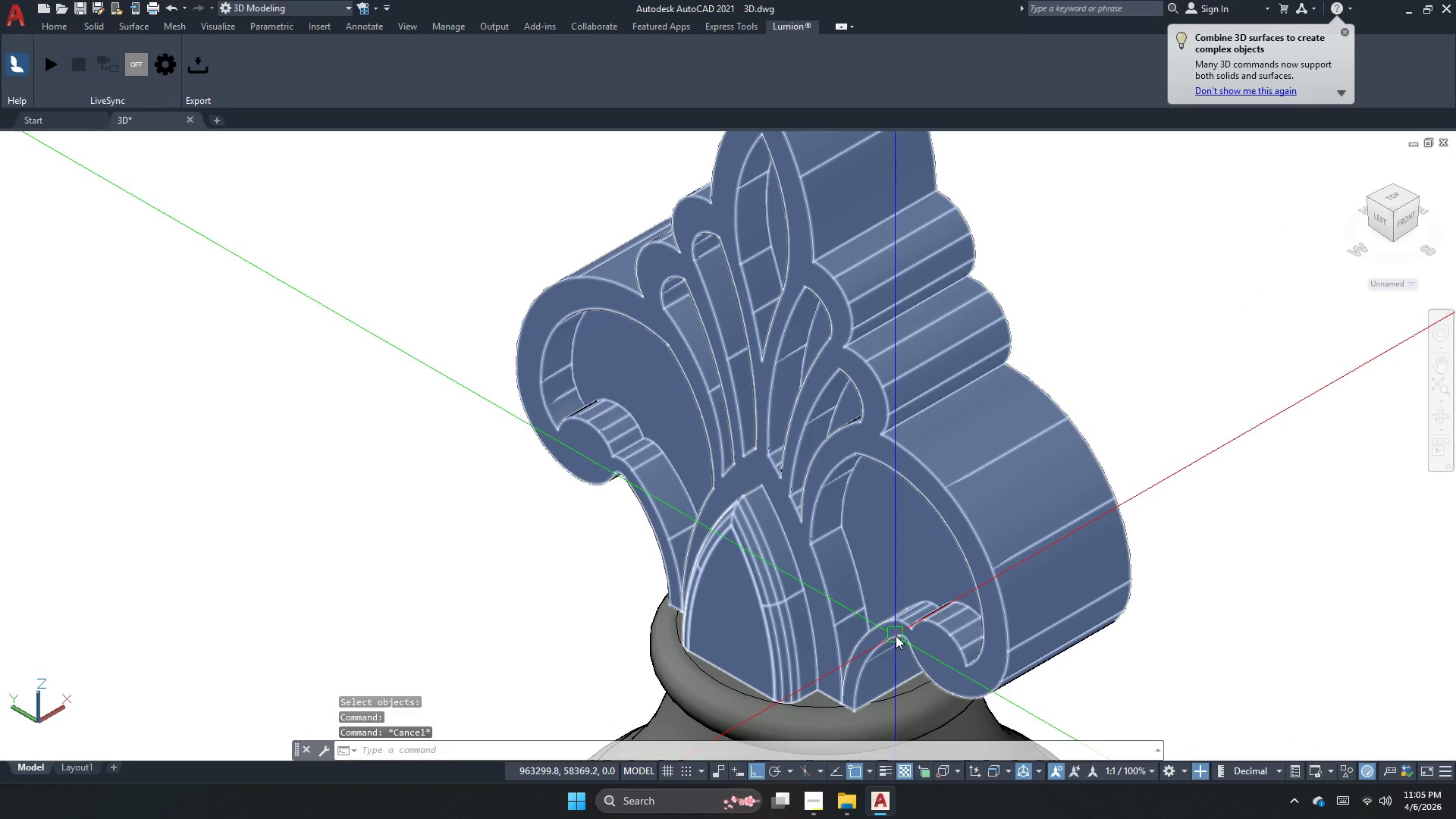 
left_click([950, 608])
 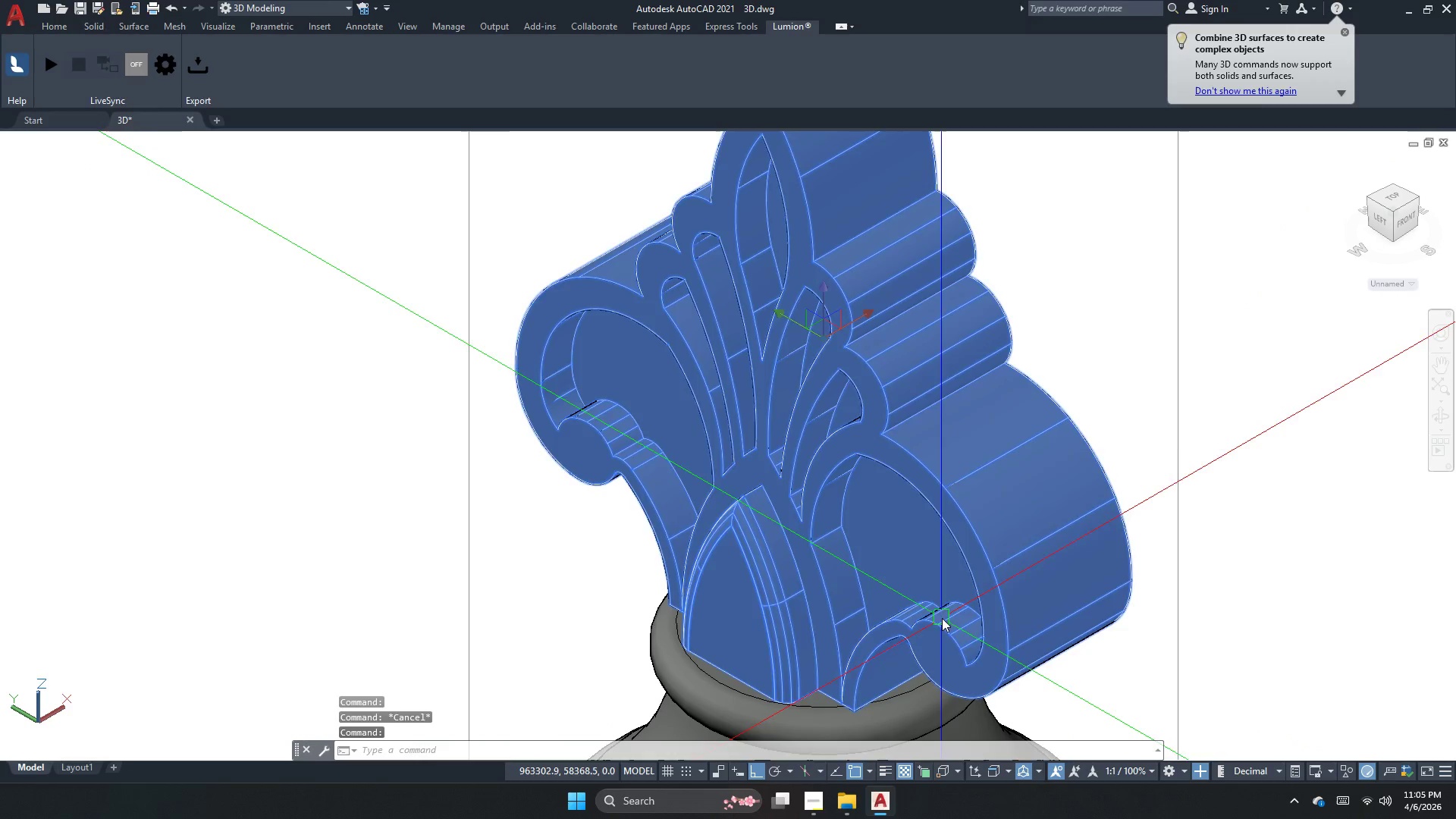 
key(Escape)
 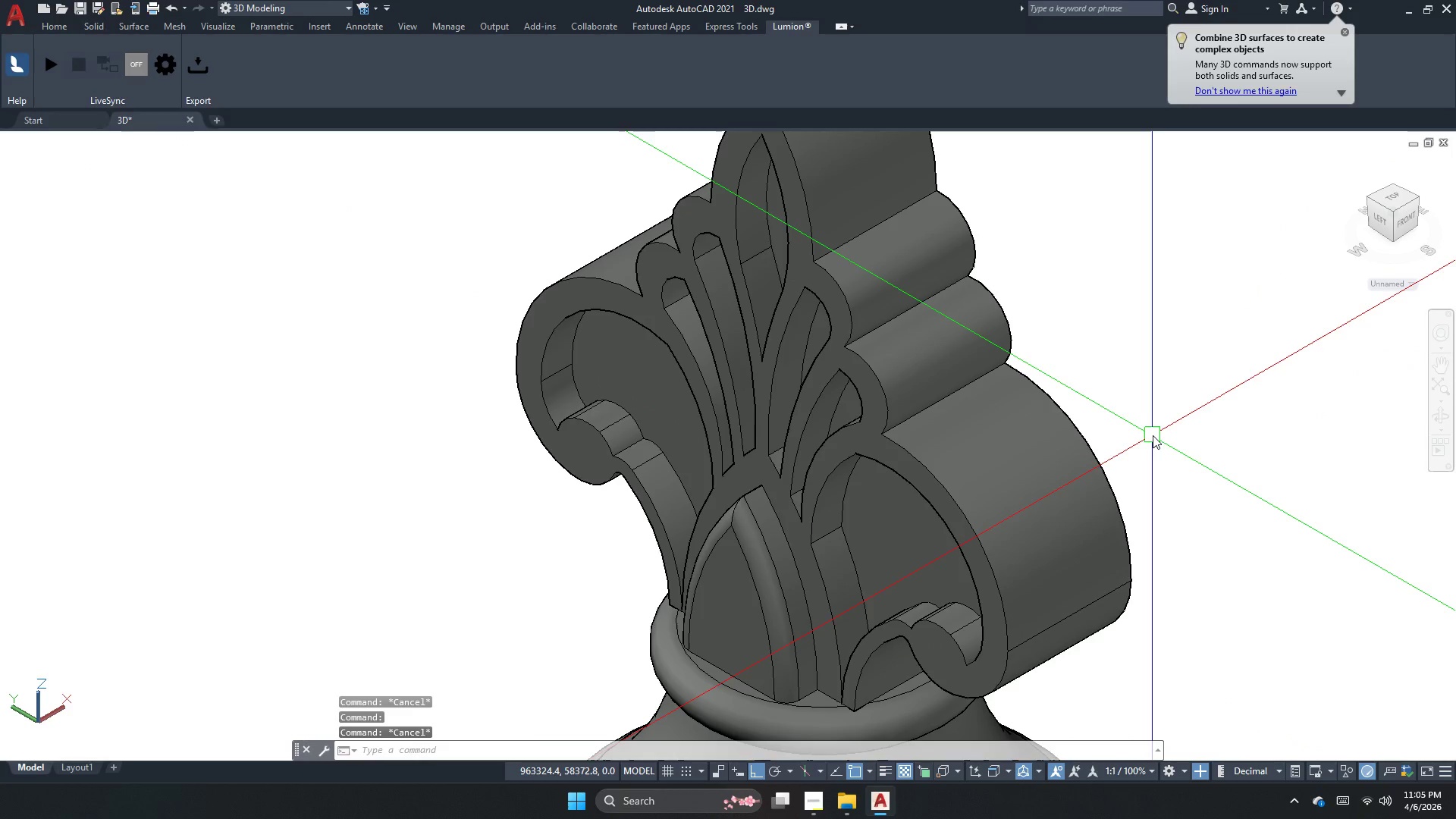 
key(Escape)
 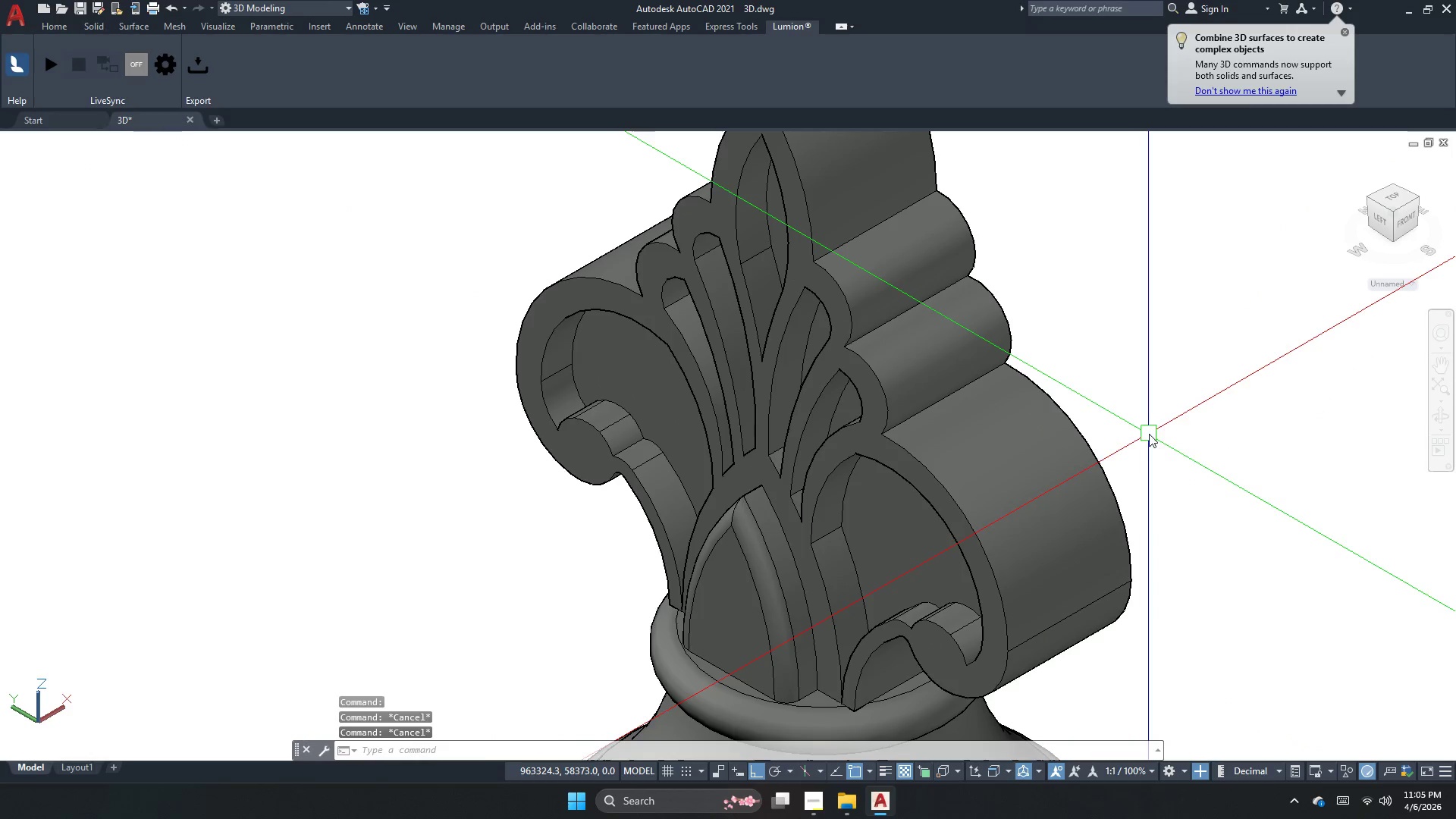 
key(Escape)
 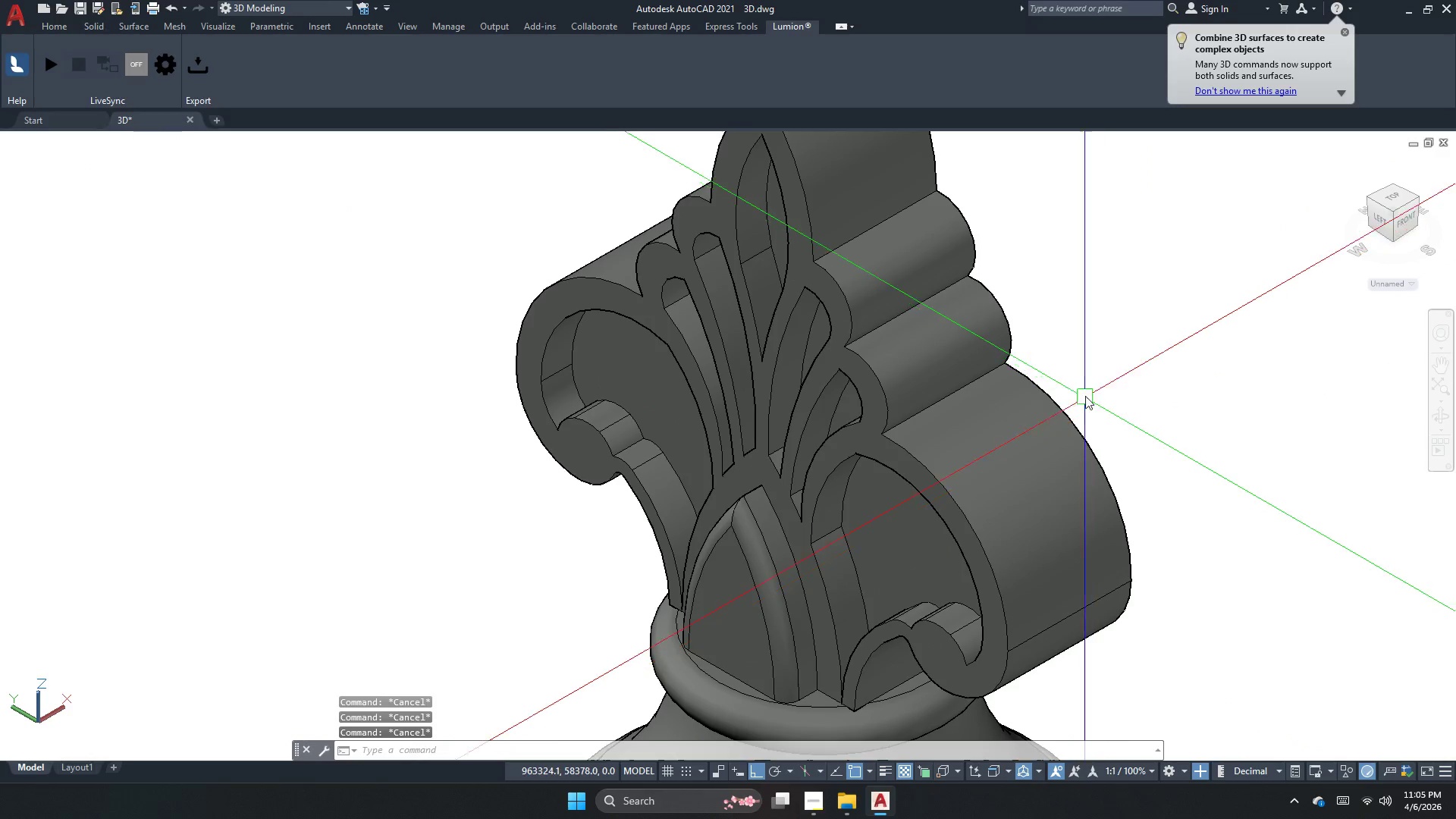 
key(F)
 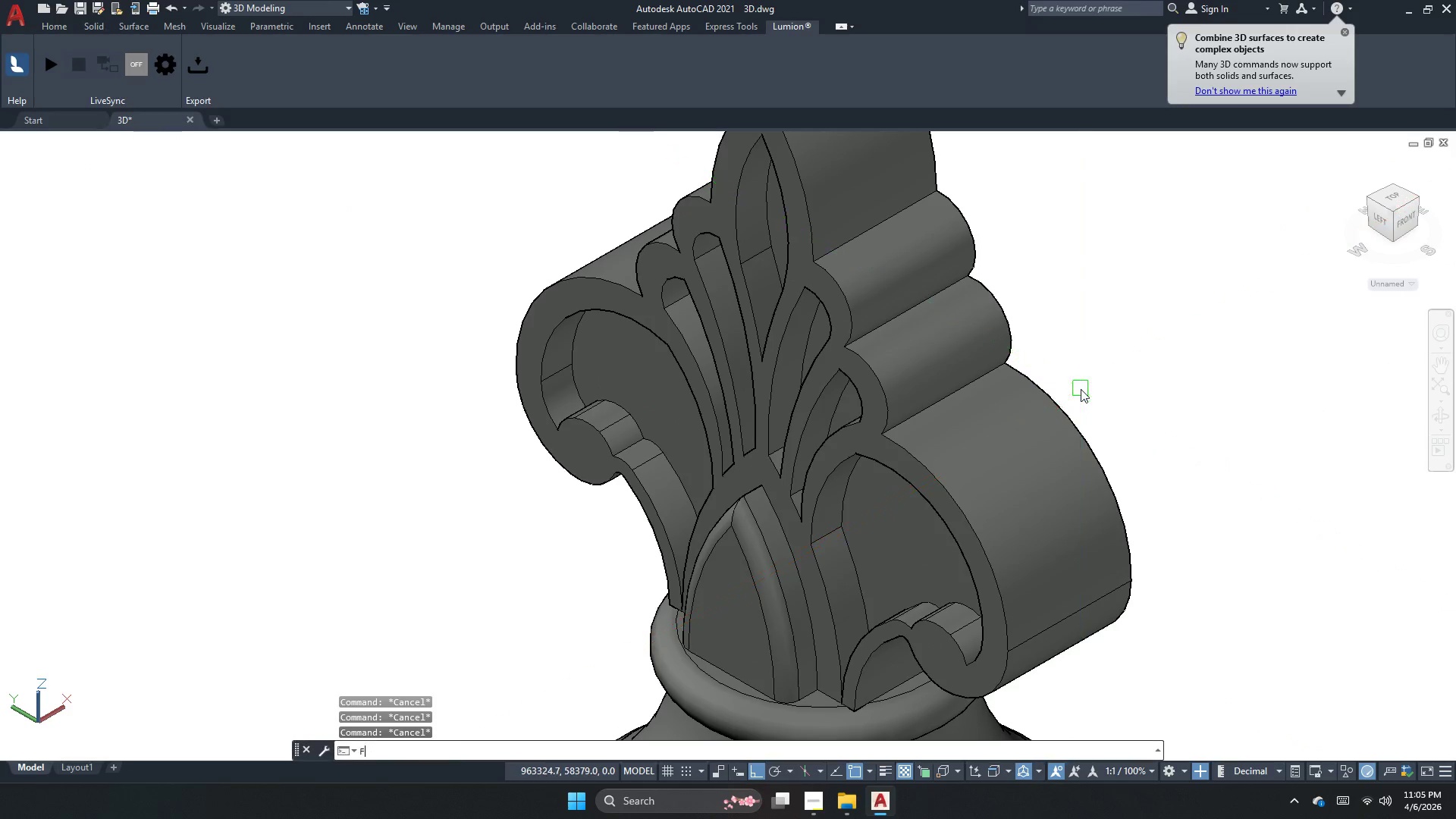 
key(Space)
 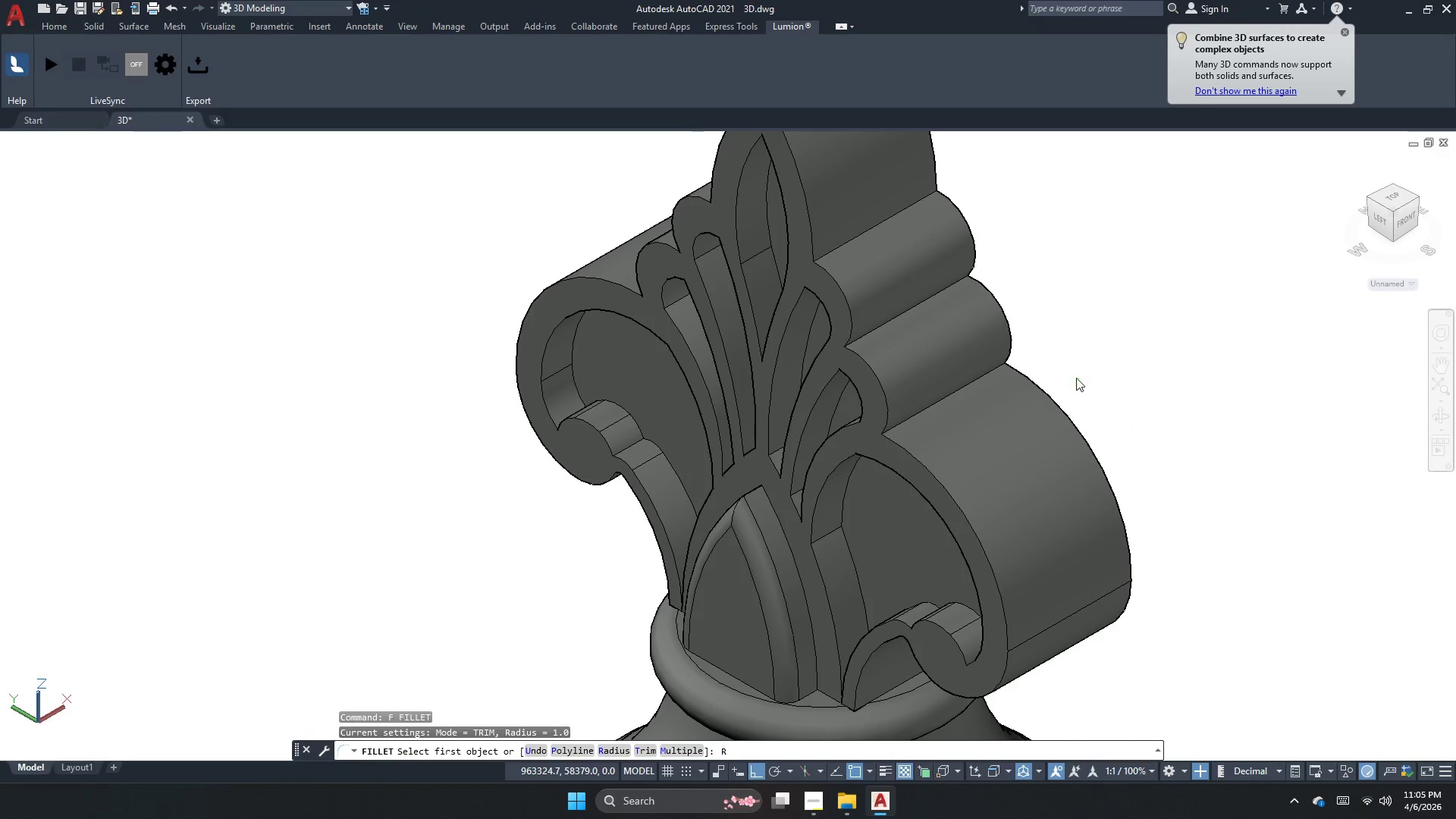 
key(R)
 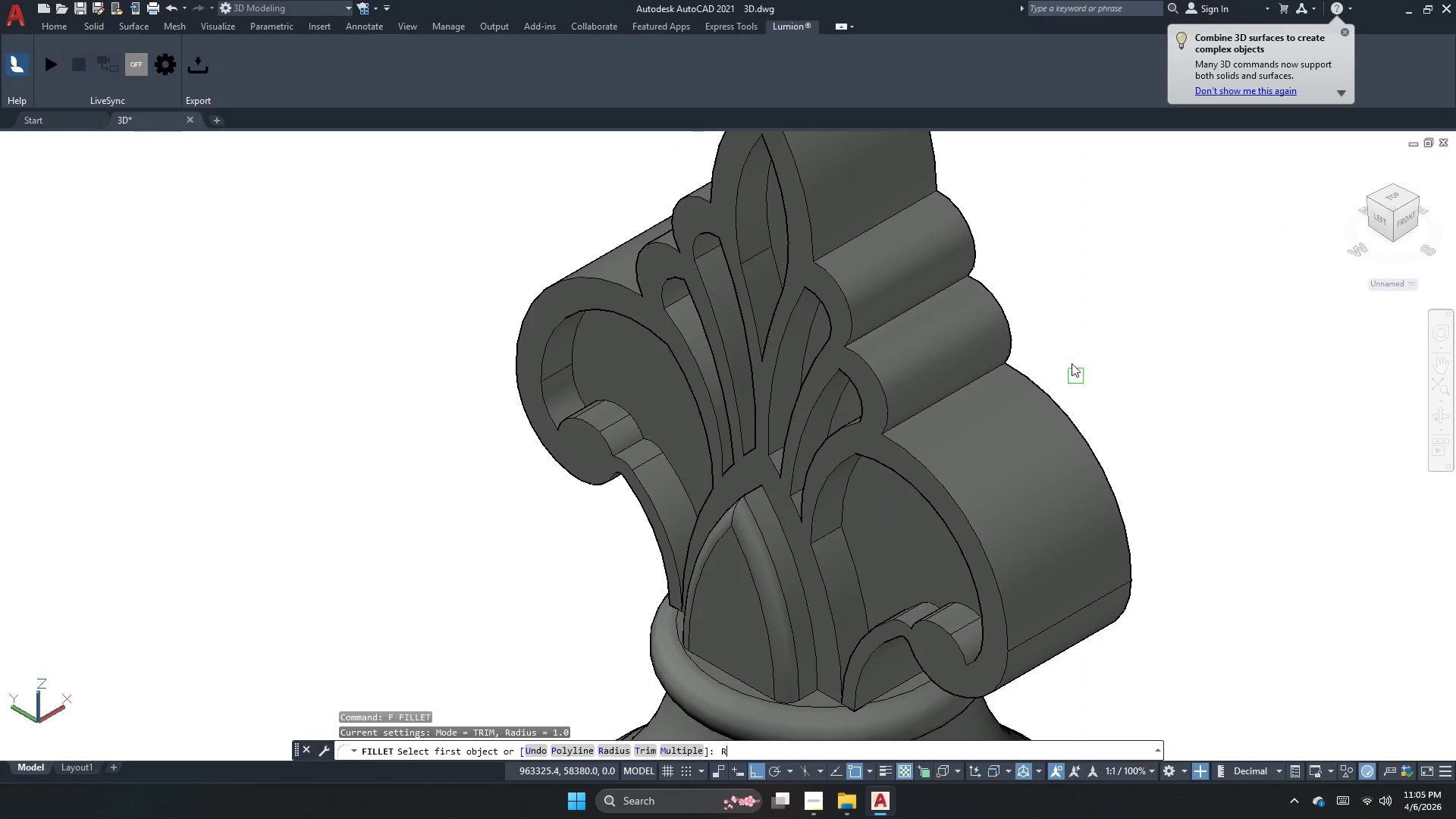 
key(Space)
 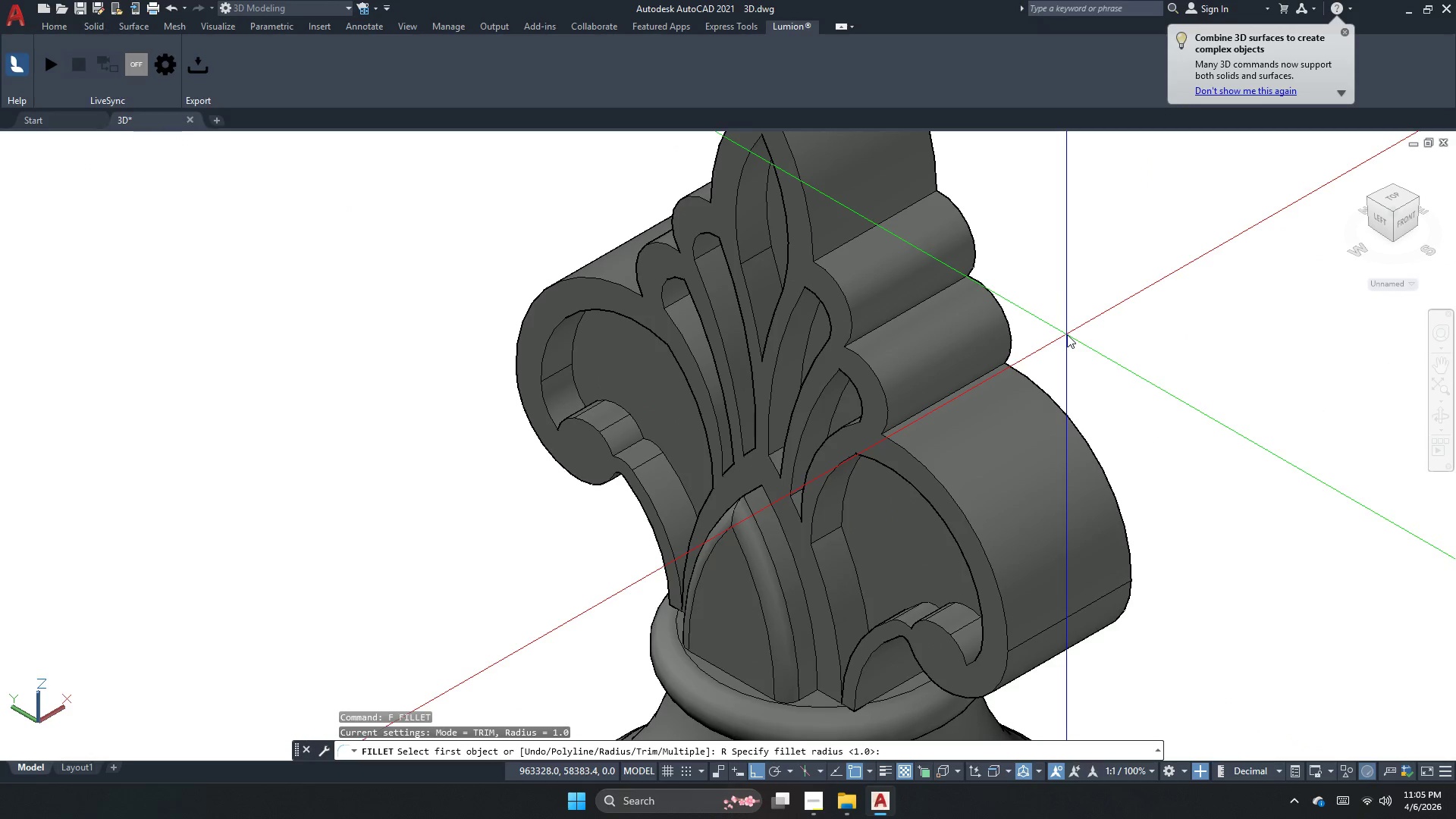 
key(NumpadDecimal)
 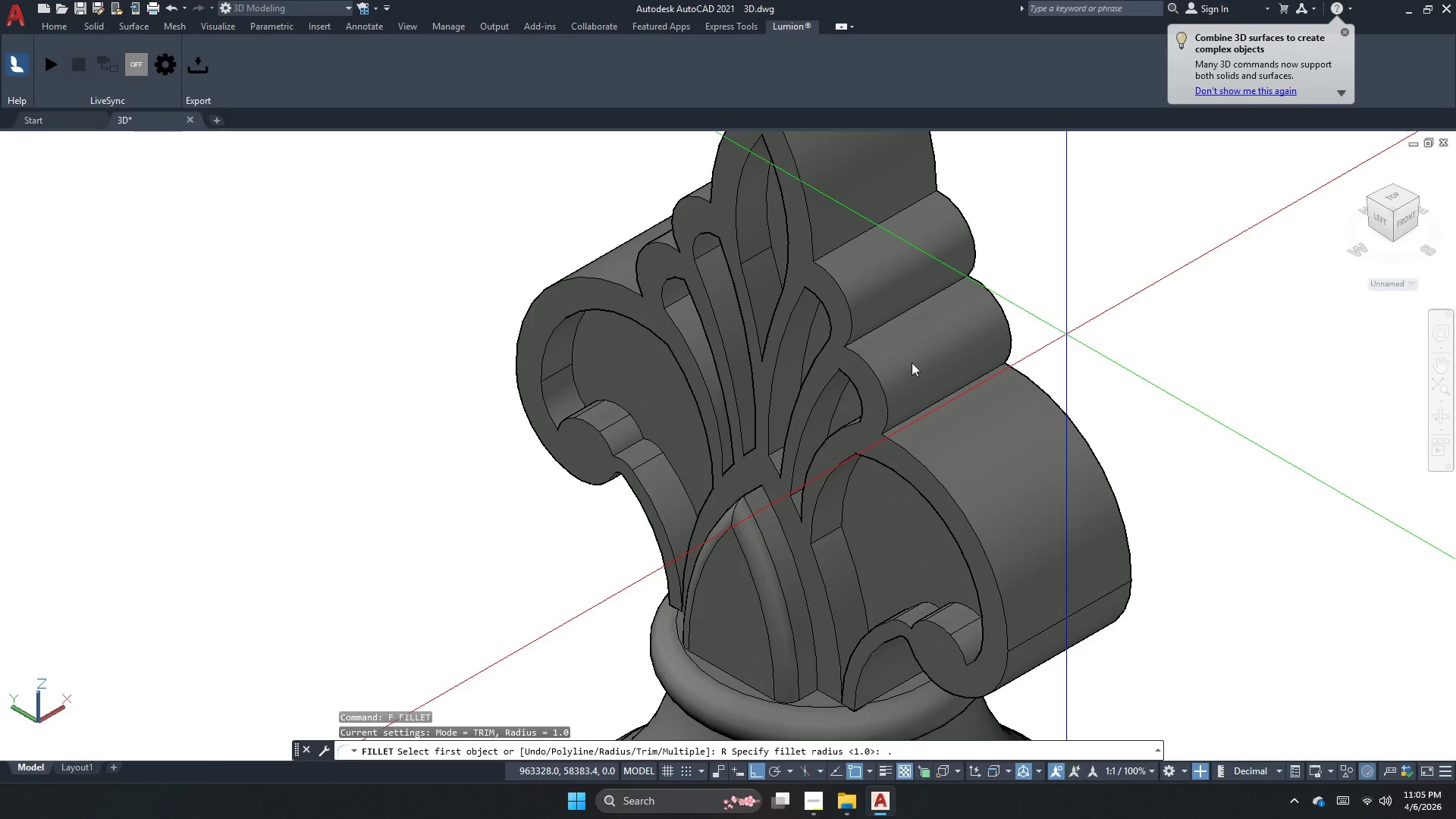 
key(Numpad5)
 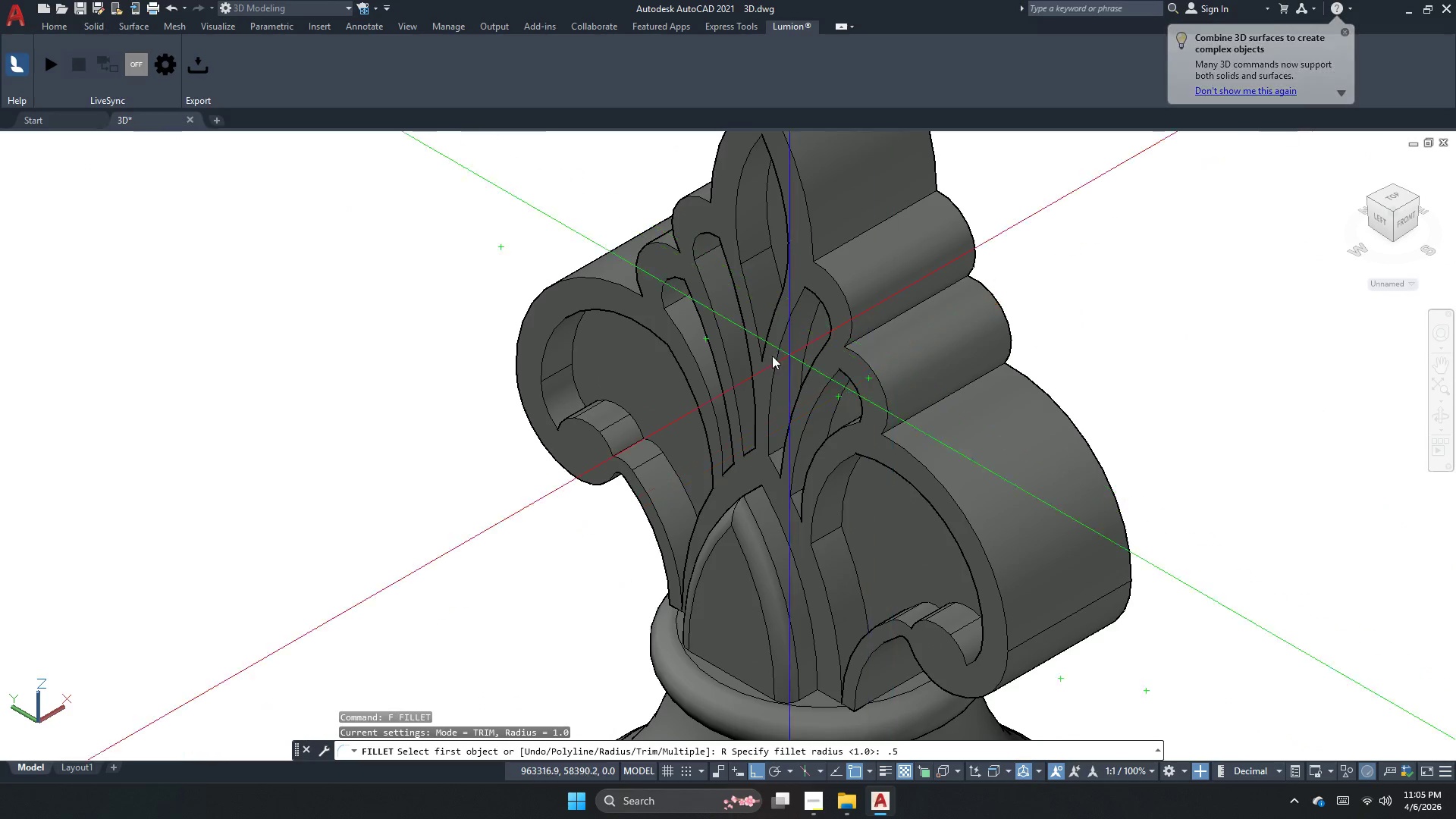 
key(NumpadEnter)
 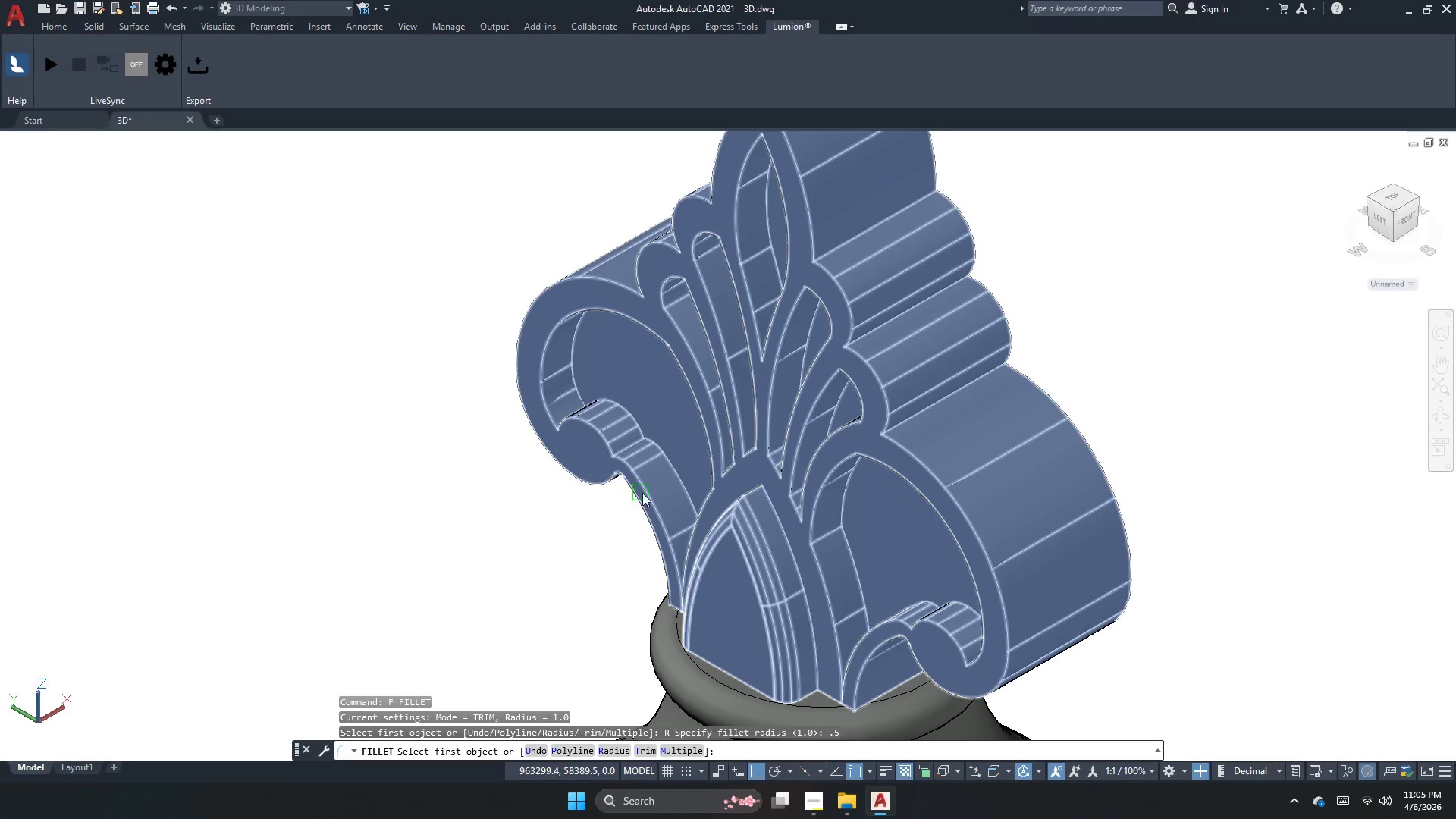 
left_click([651, 485])
 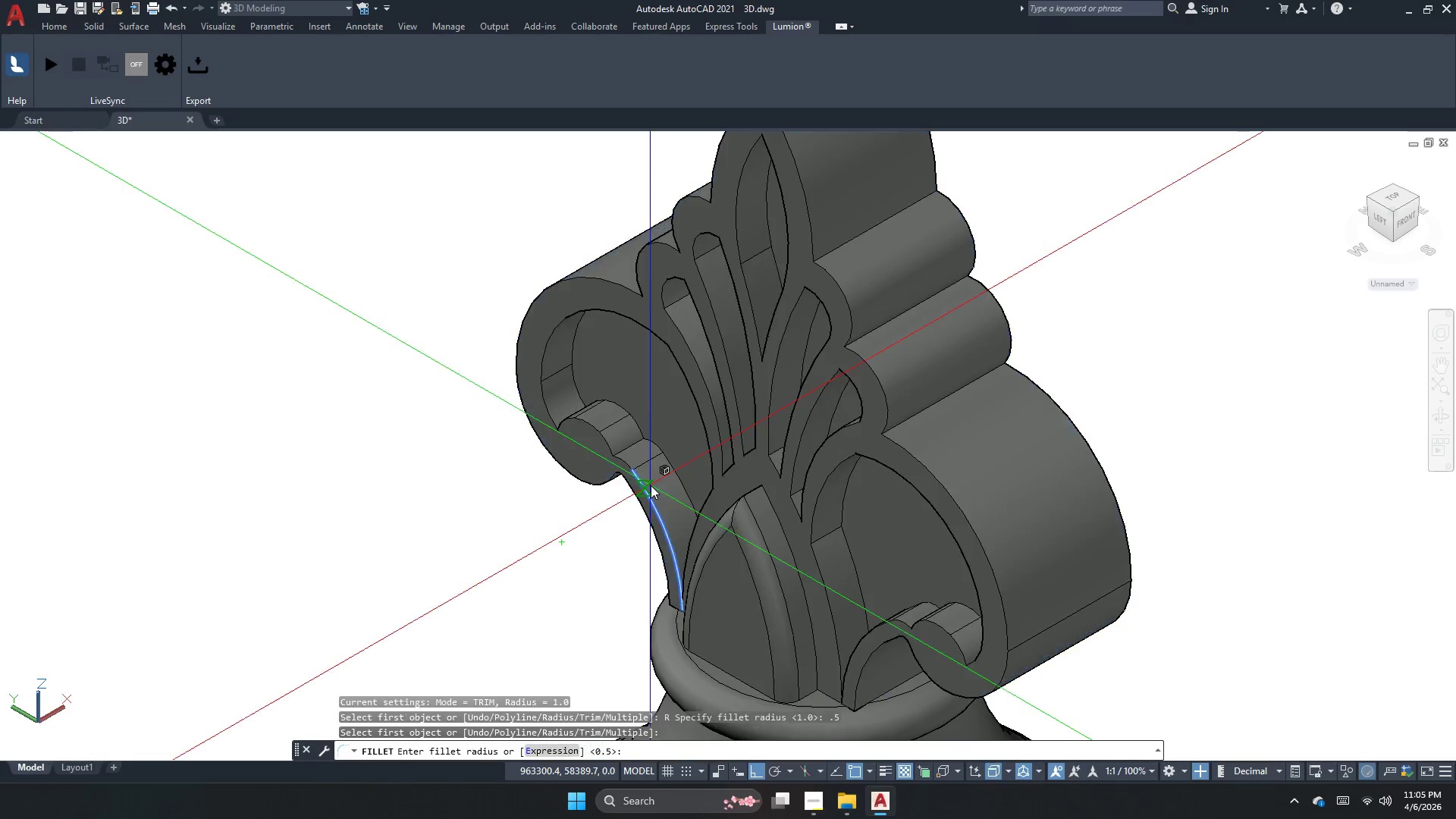 
key(Space)
 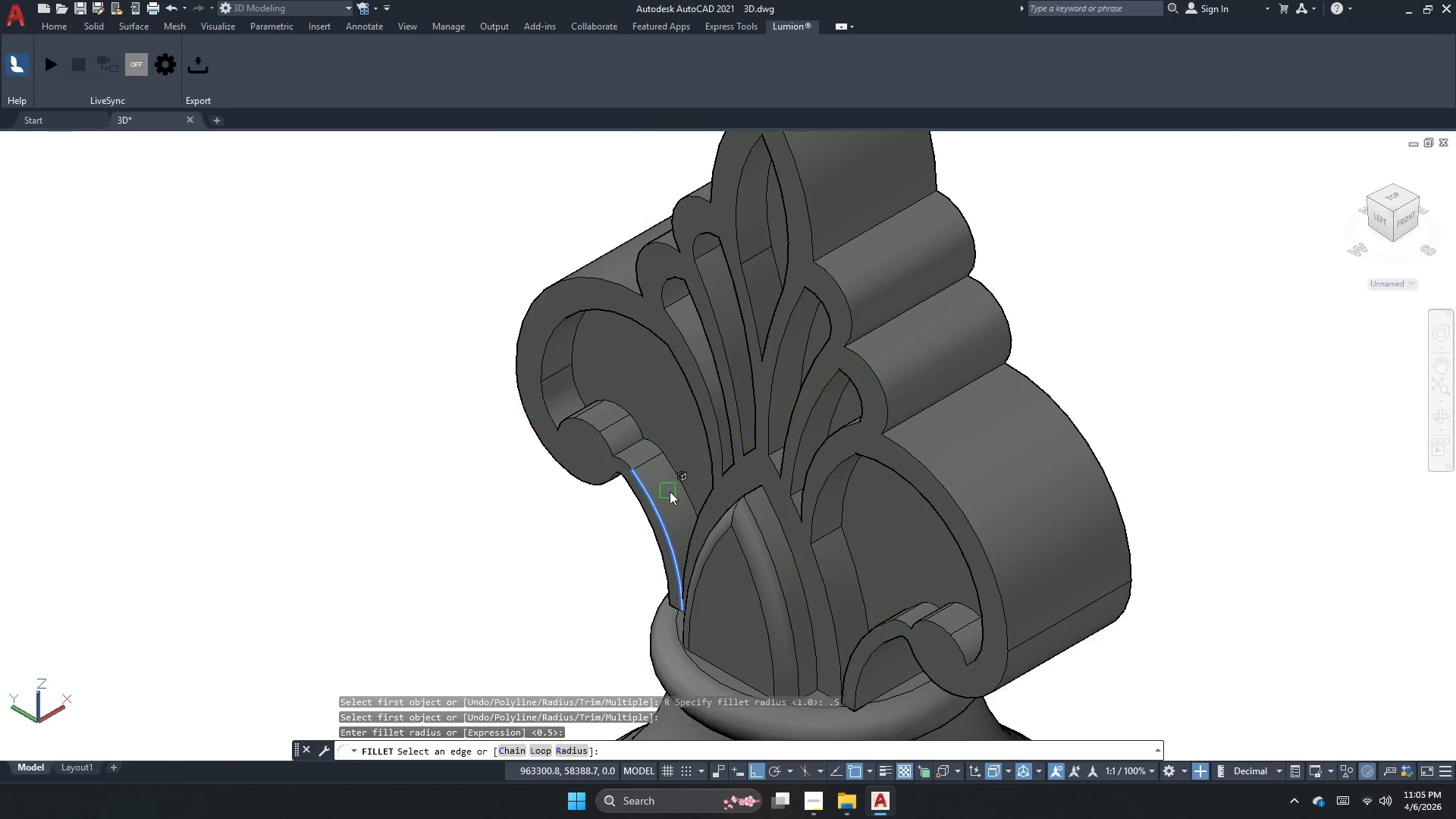 
key(Space)
 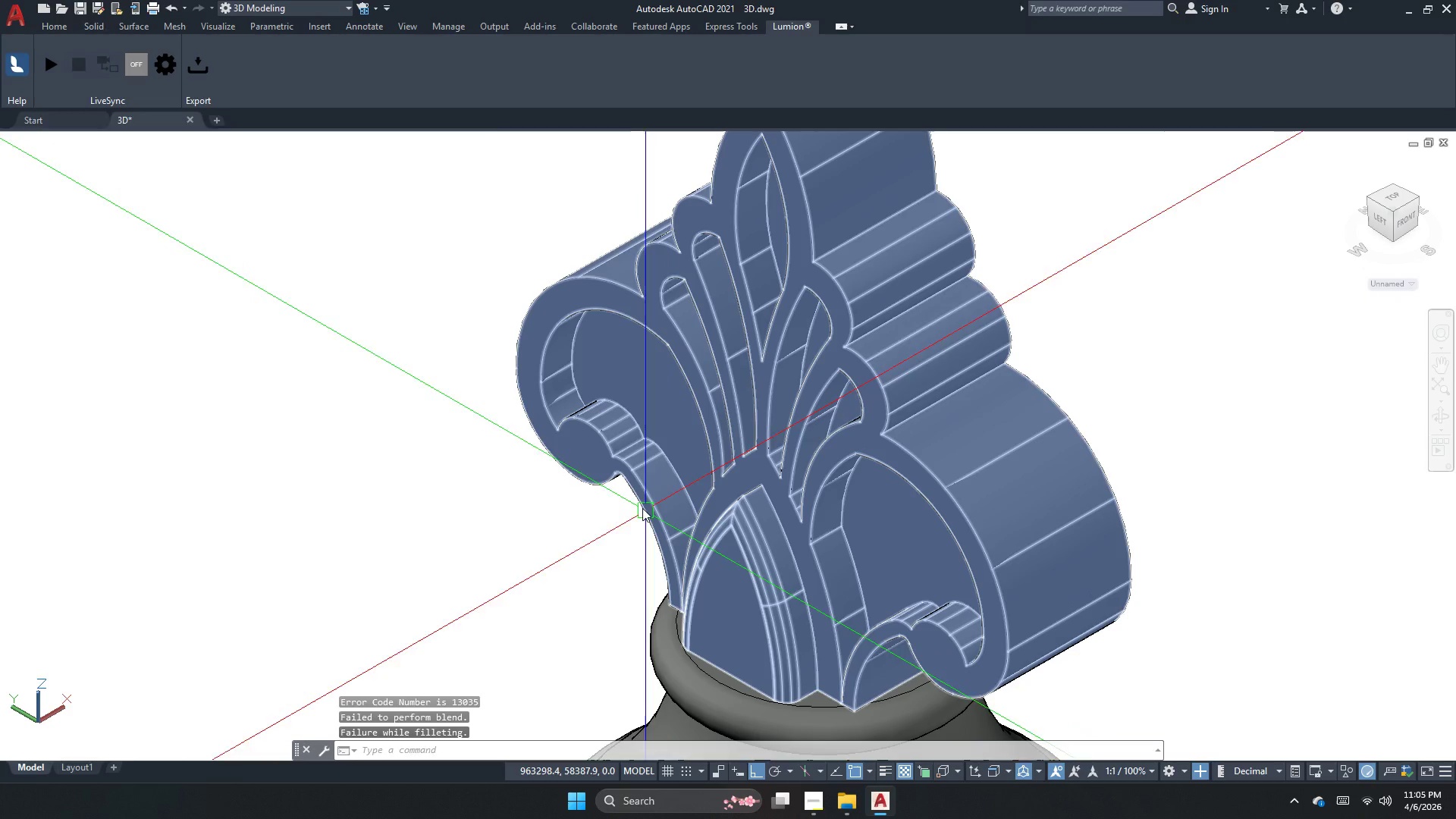 
key(Space)
 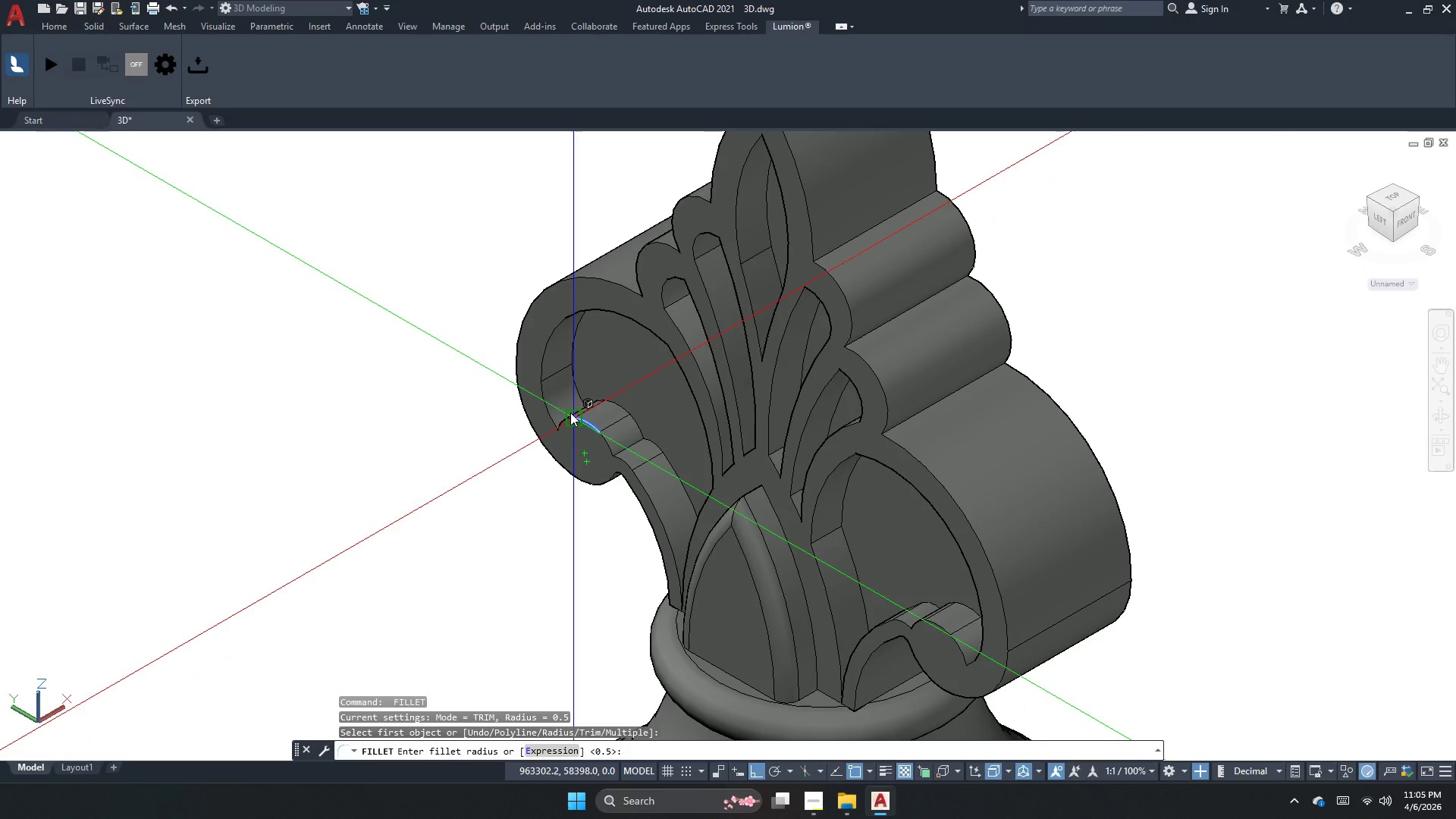 
key(Space)
 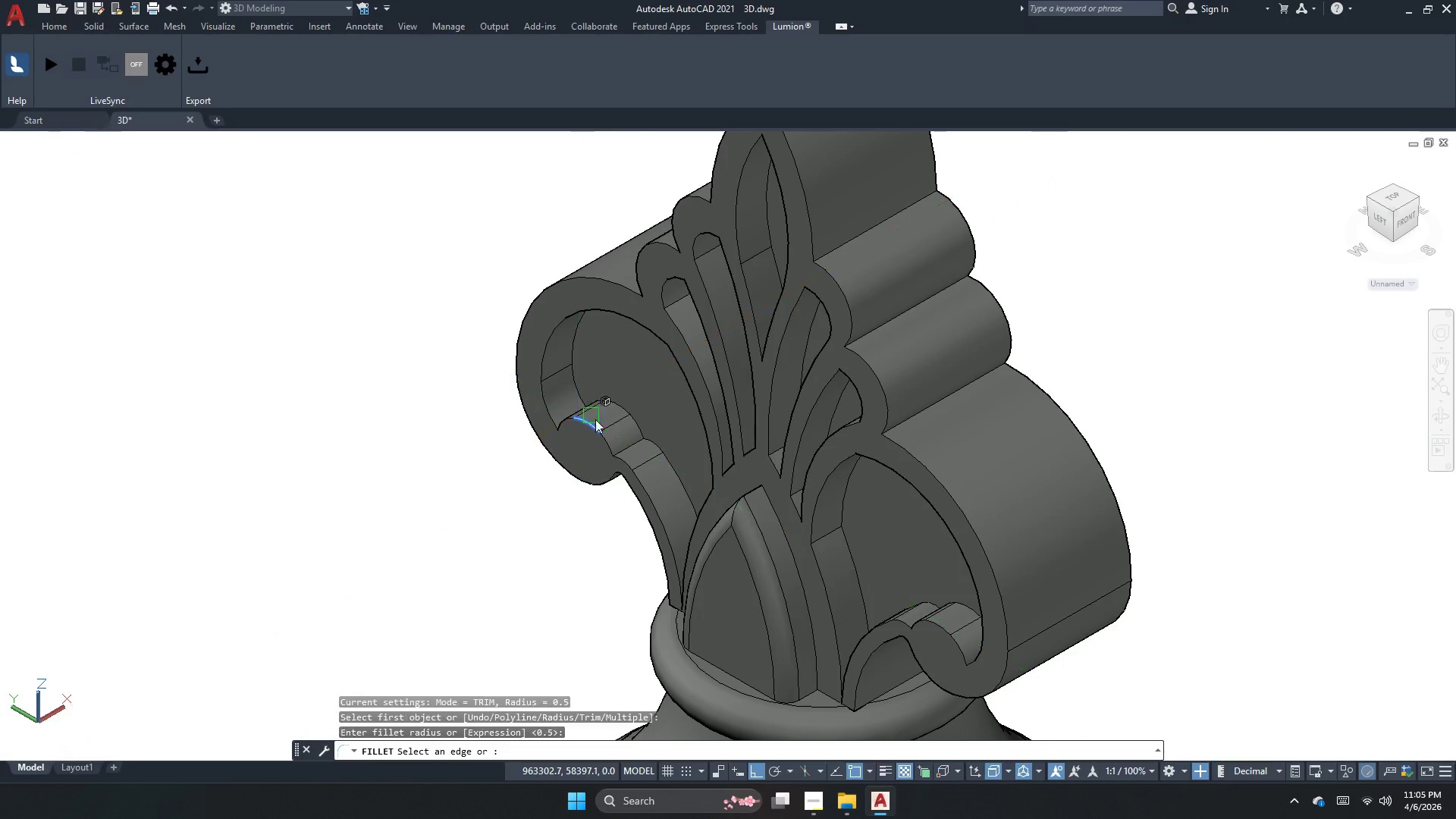 
key(Space)
 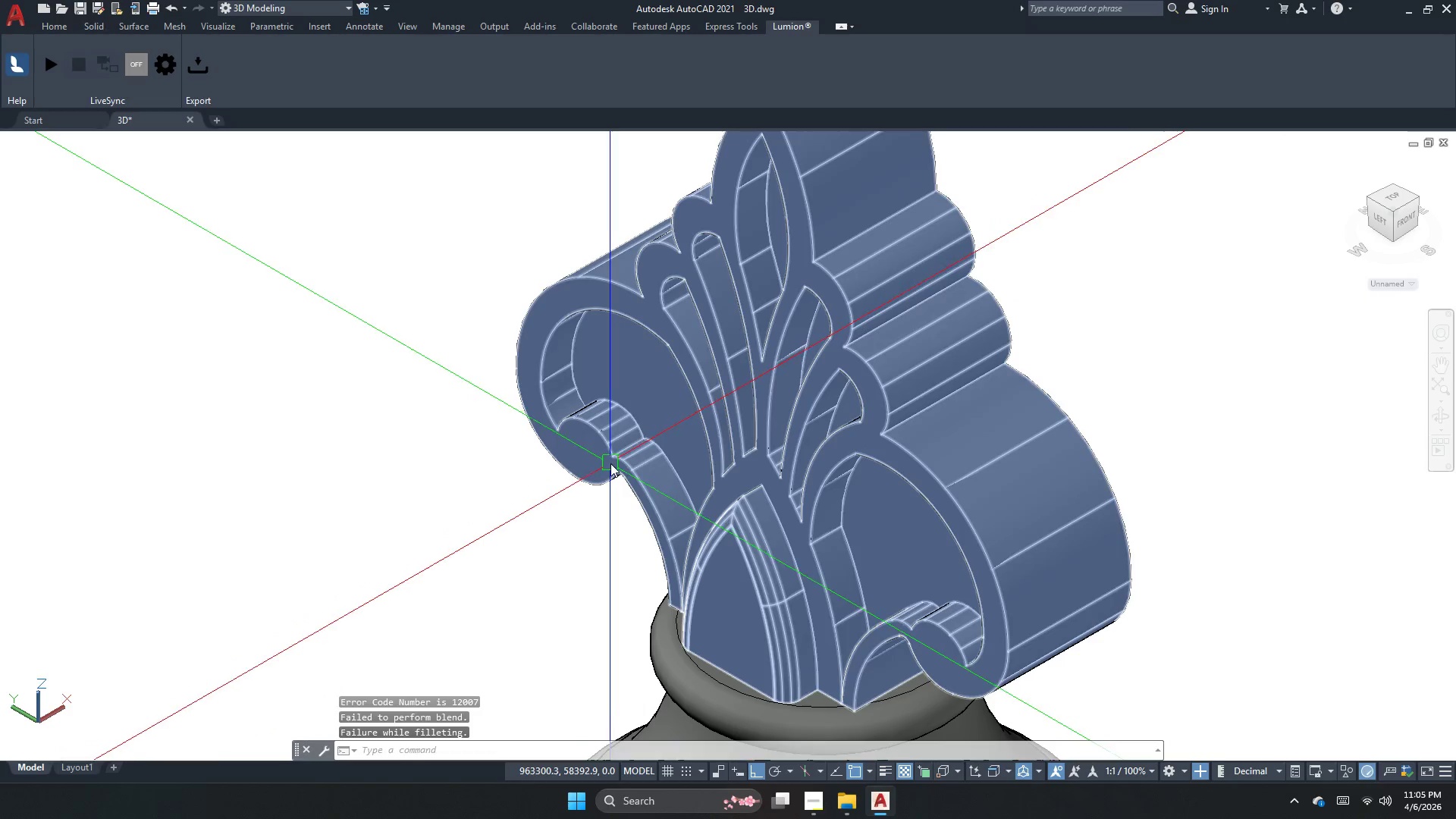 
key(Escape)
 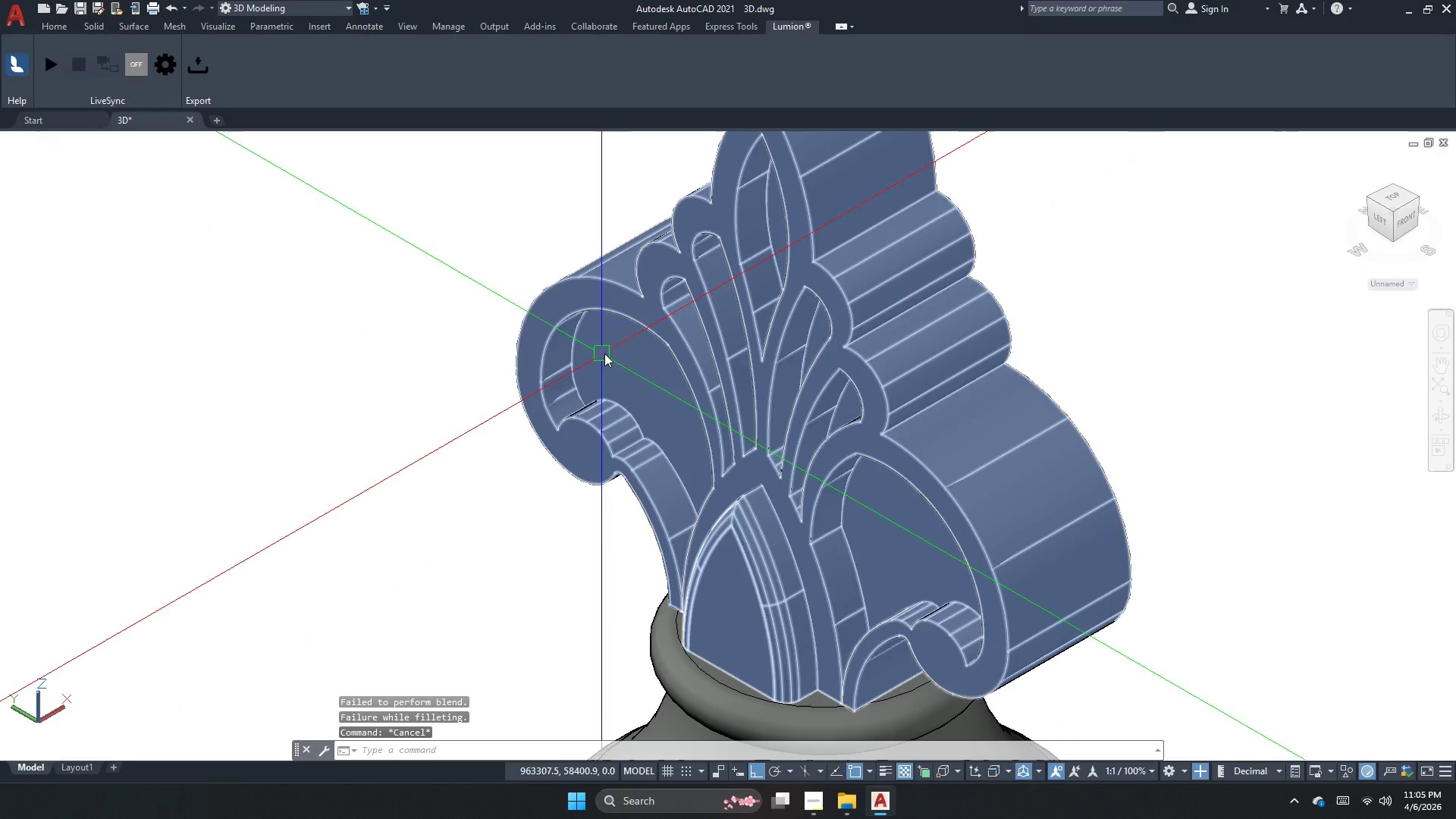 
key(Space)
 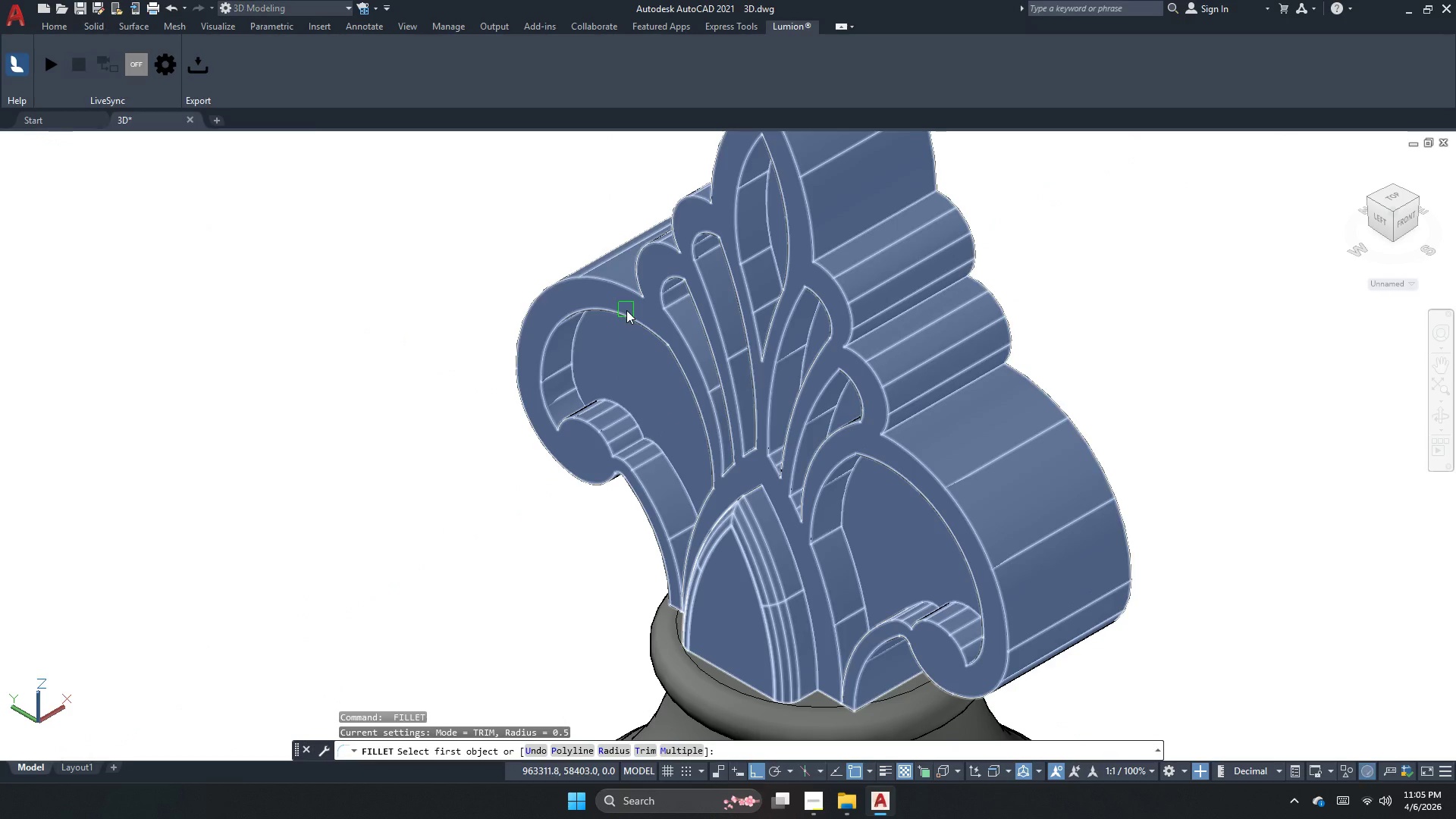 
left_click([624, 310])
 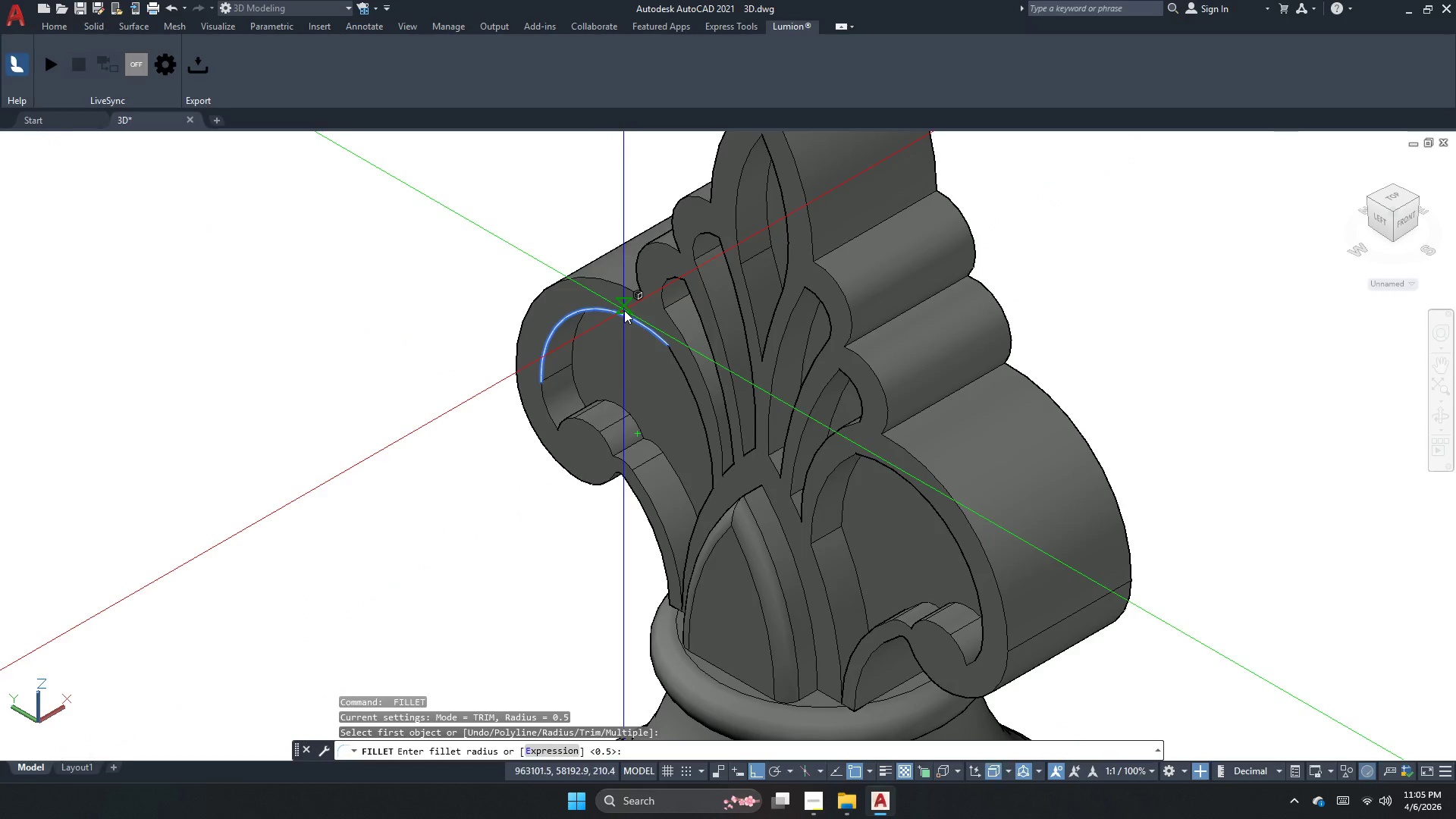 
key(Space)
 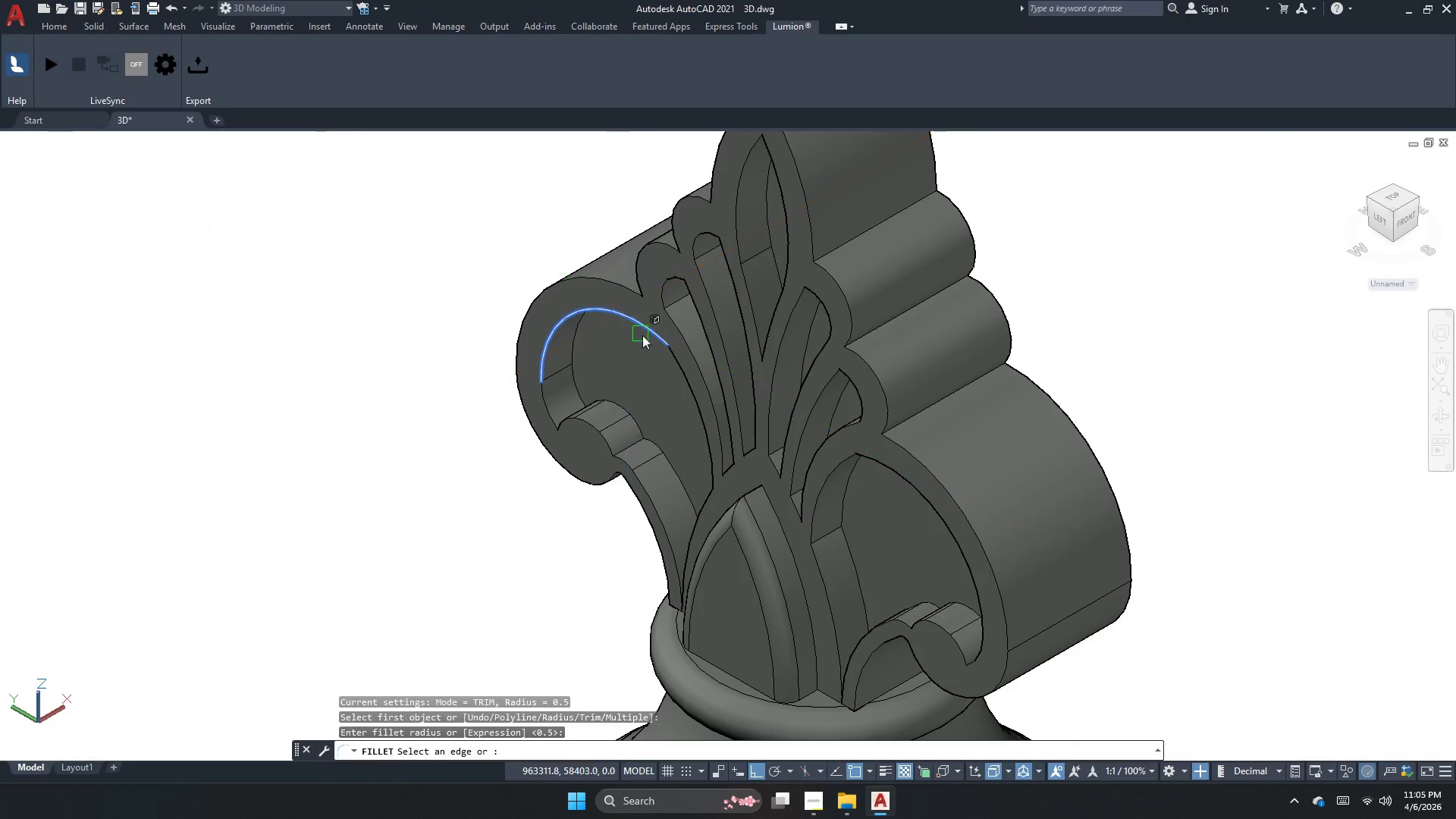 
key(Space)
 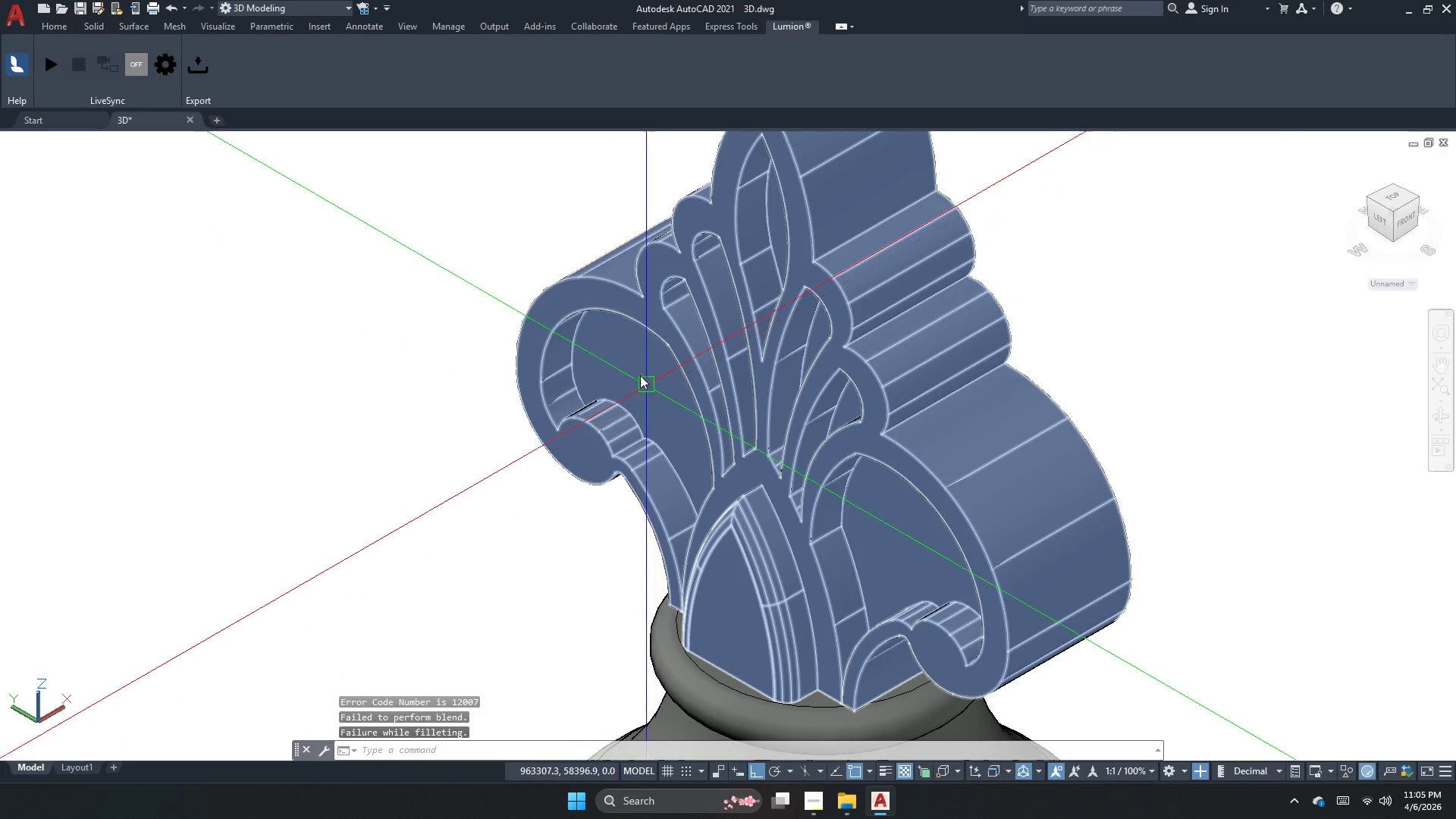 
key(Space)
 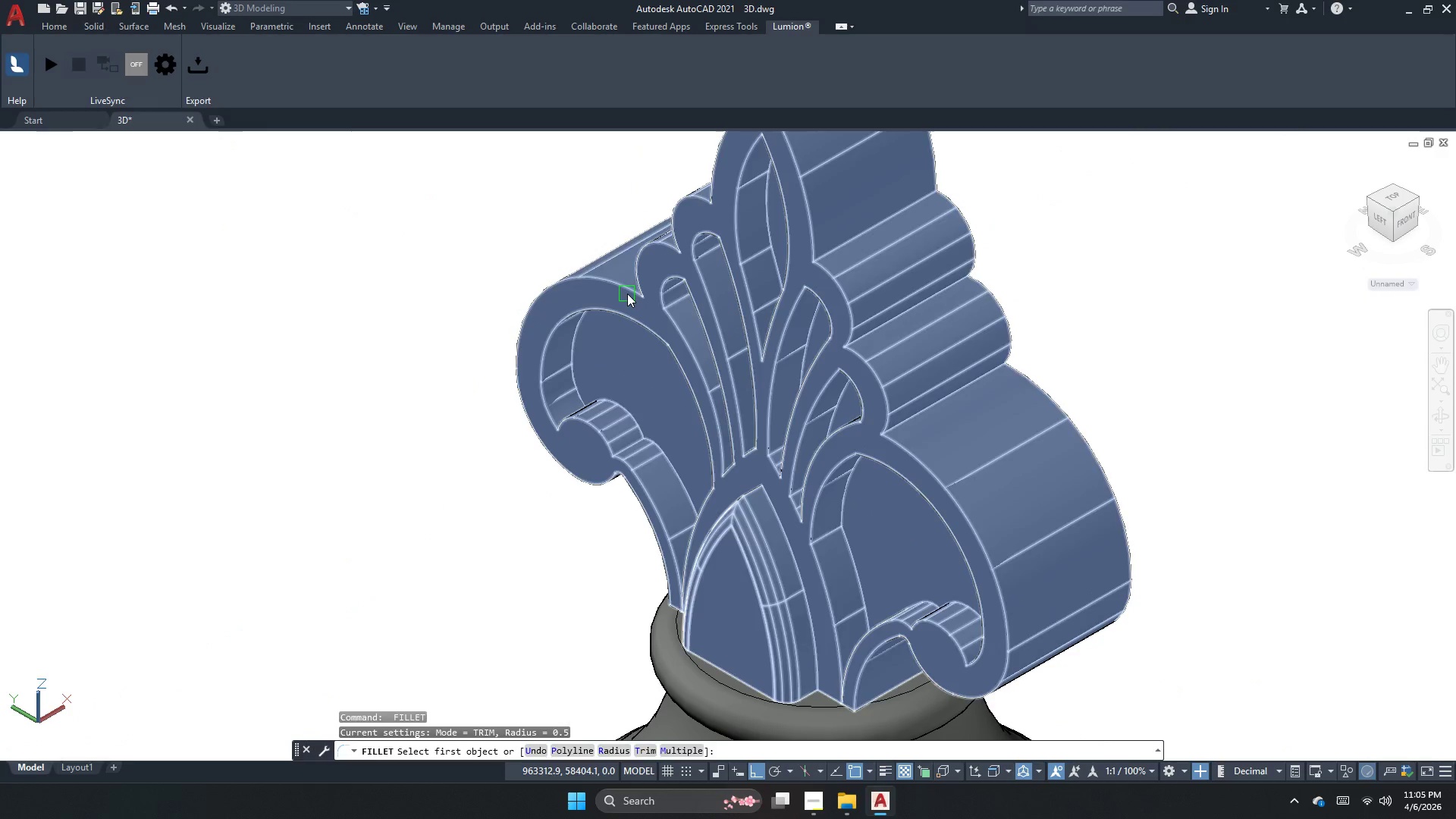 
left_click([627, 292])
 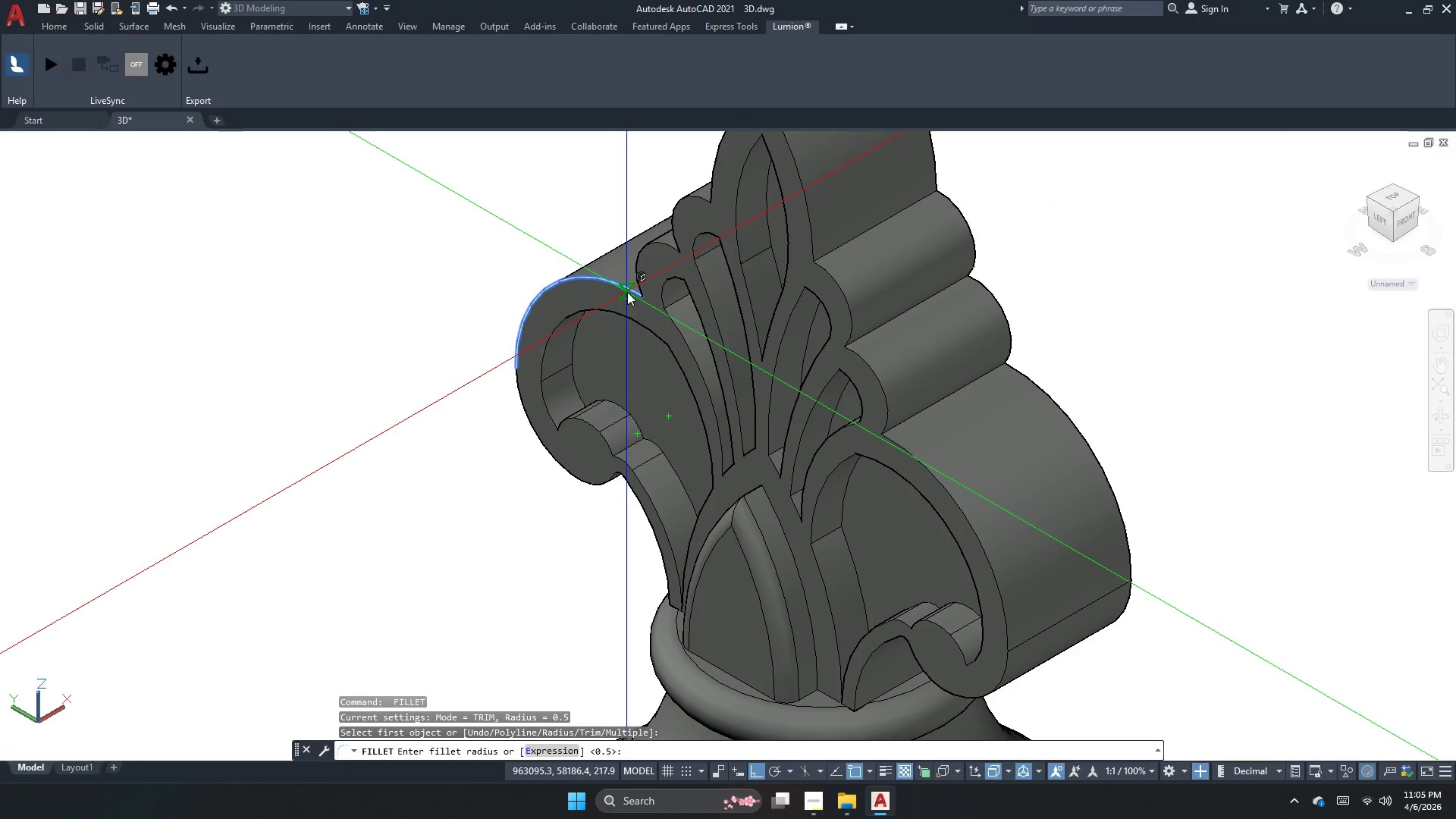 
key(Space)
 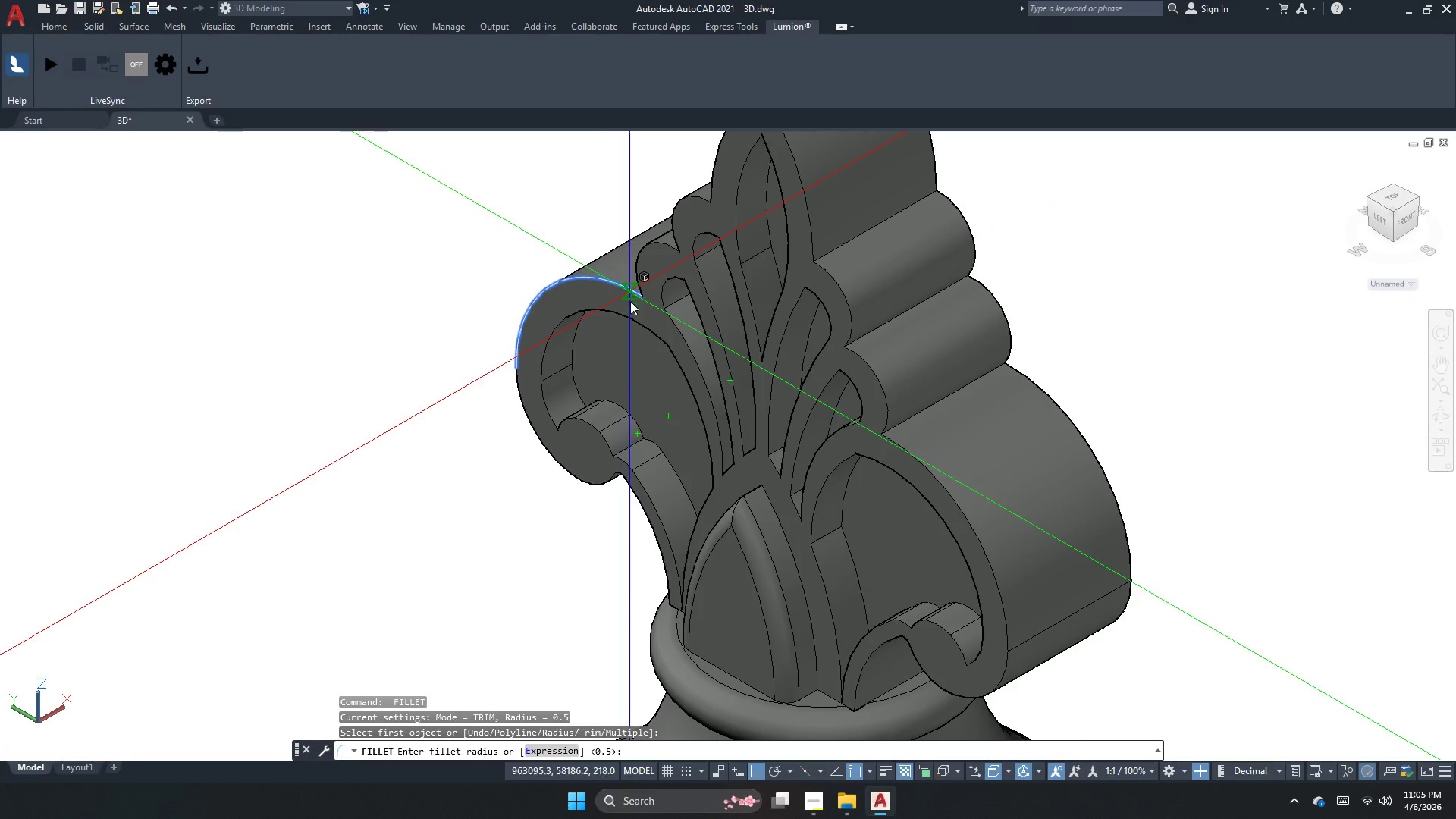 
key(Space)
 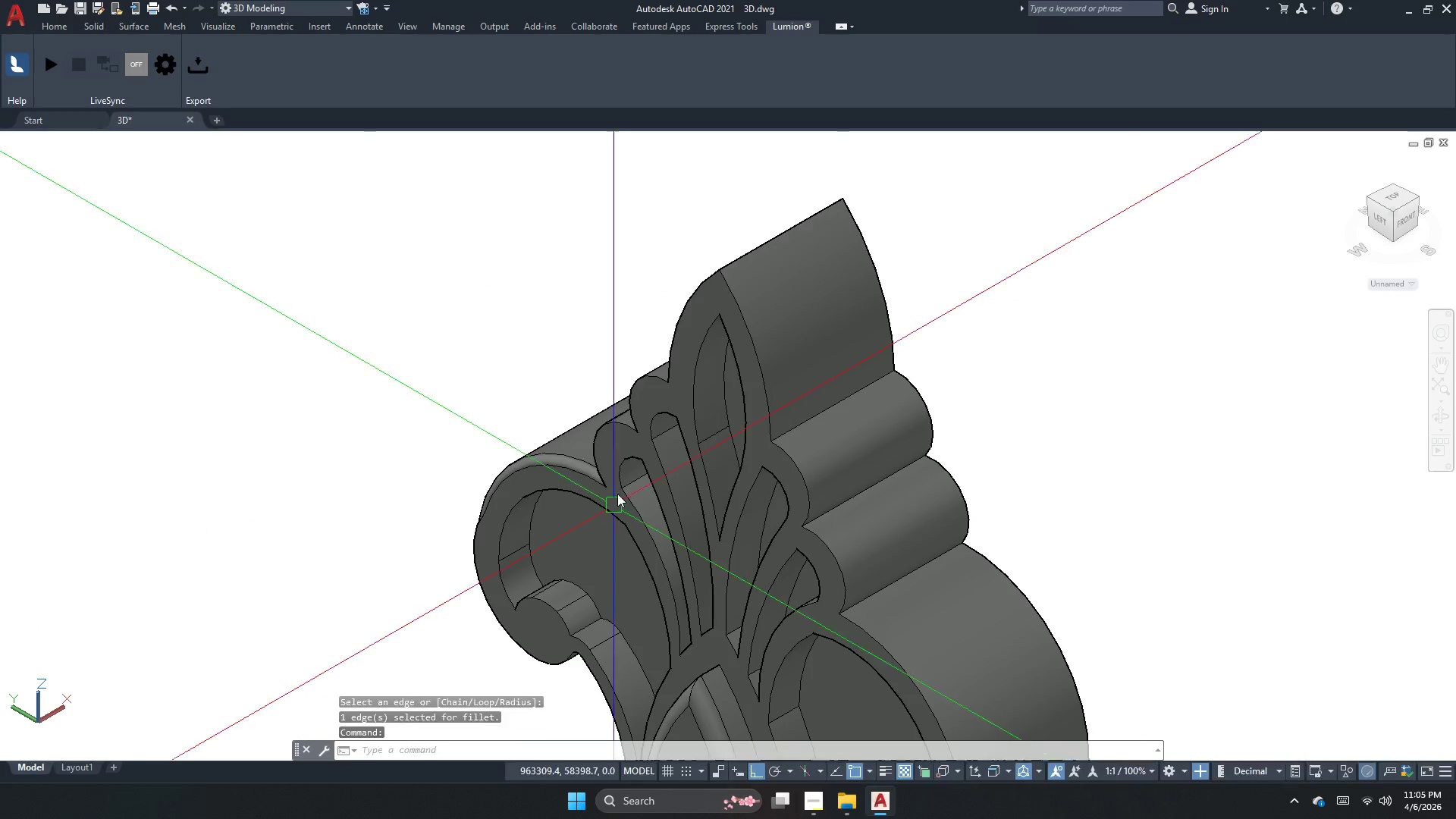 
key(Space)
 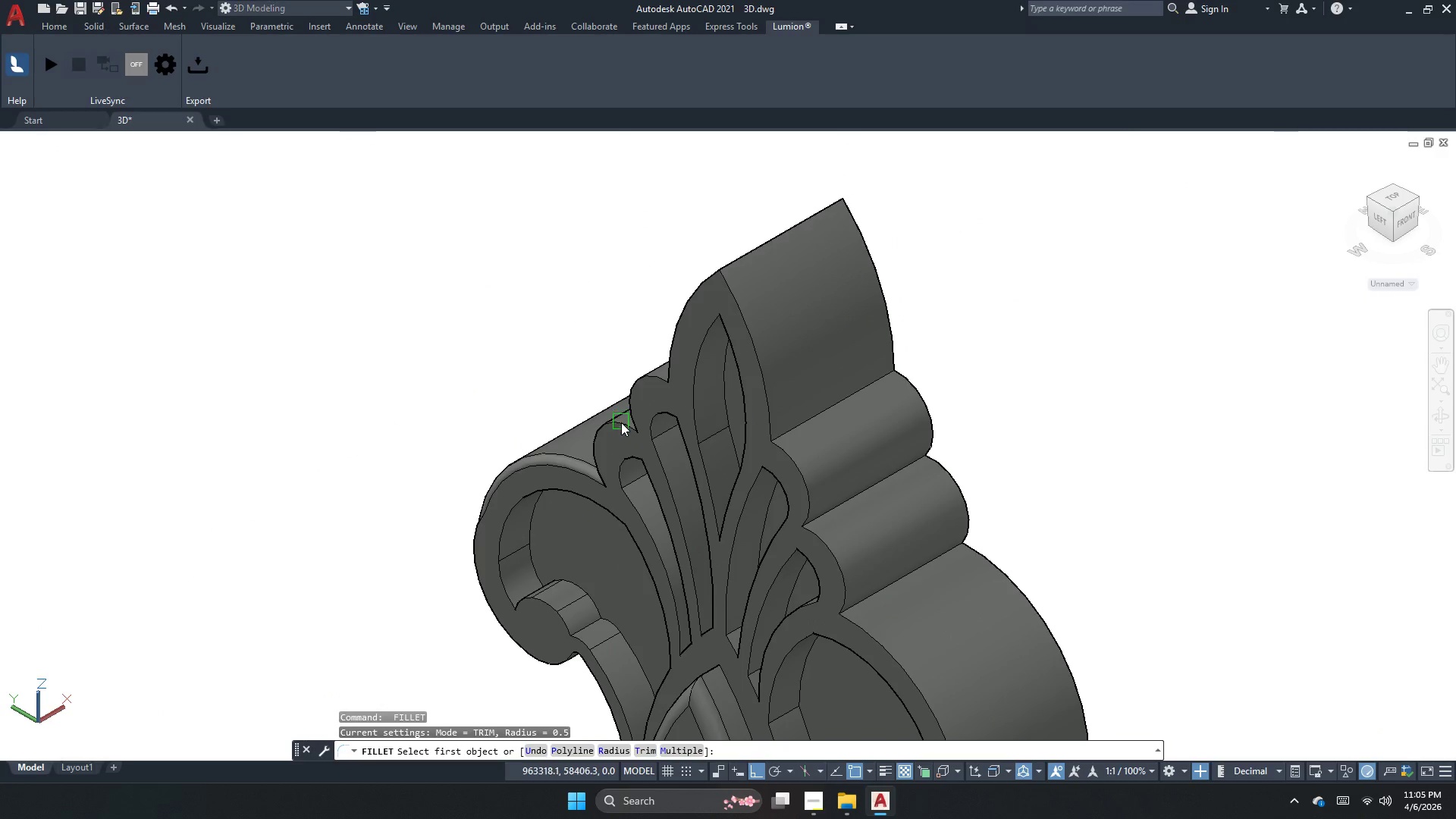 
left_click([621, 427])
 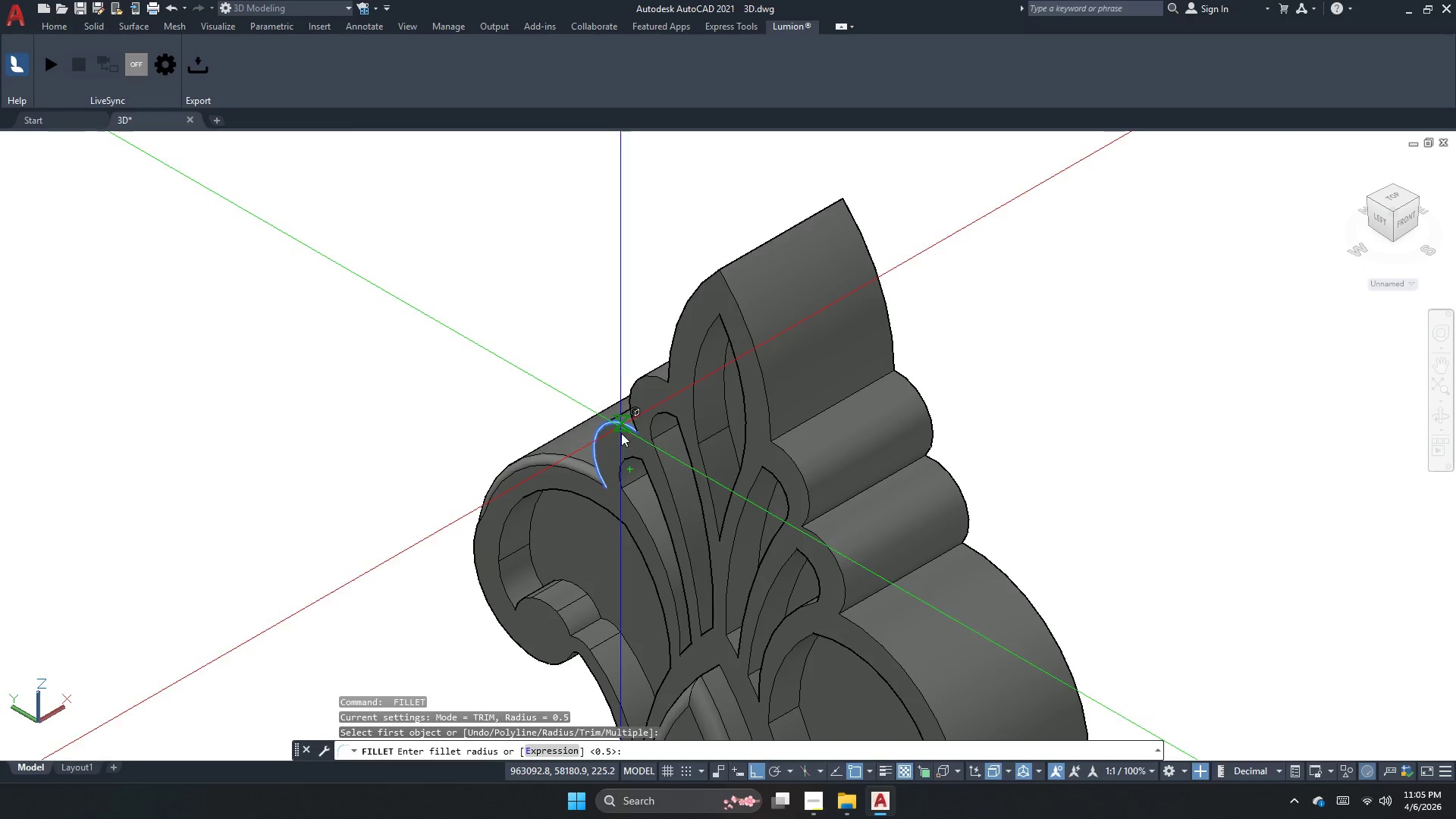 
key(Space)
 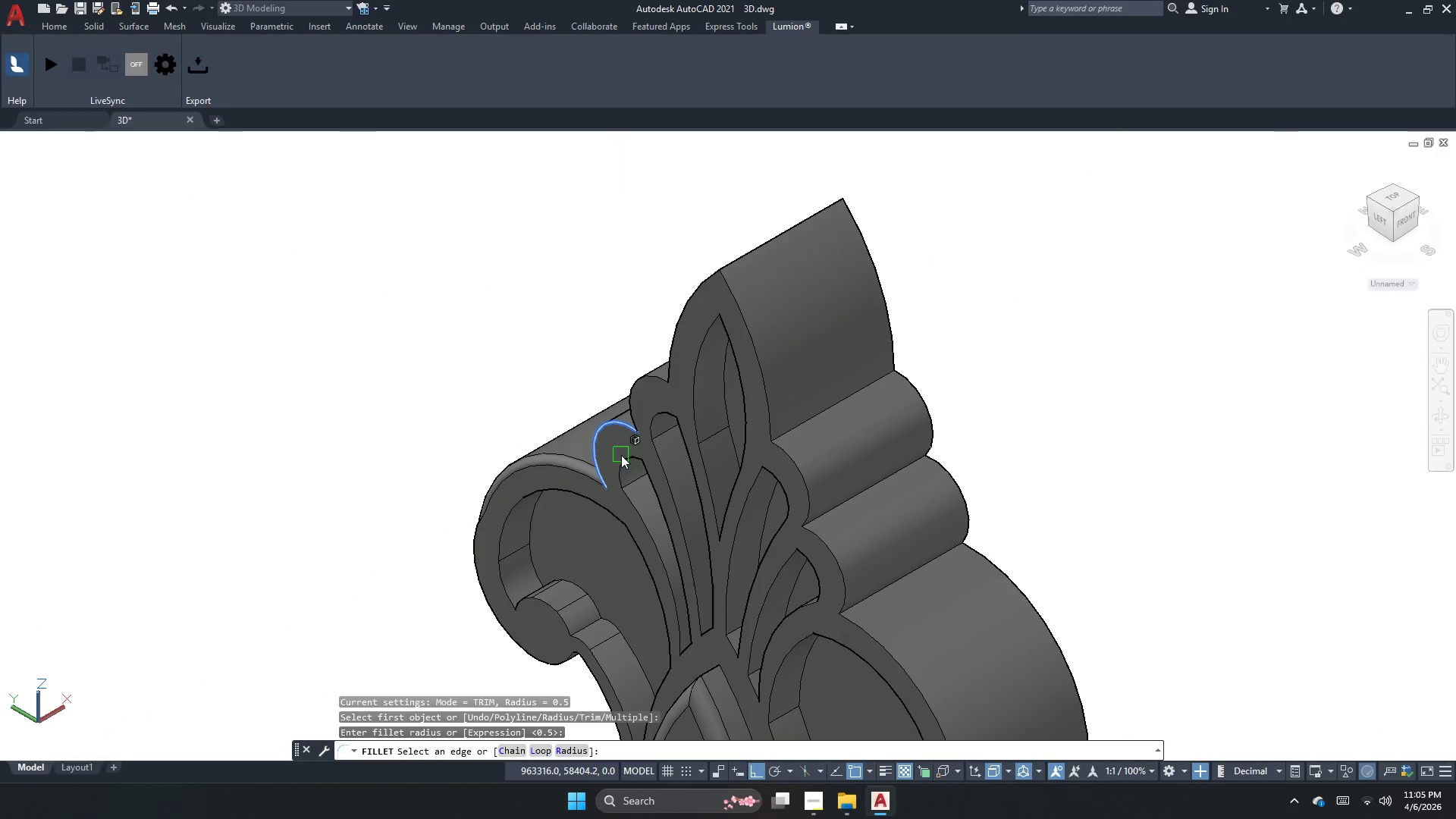 
key(Space)
 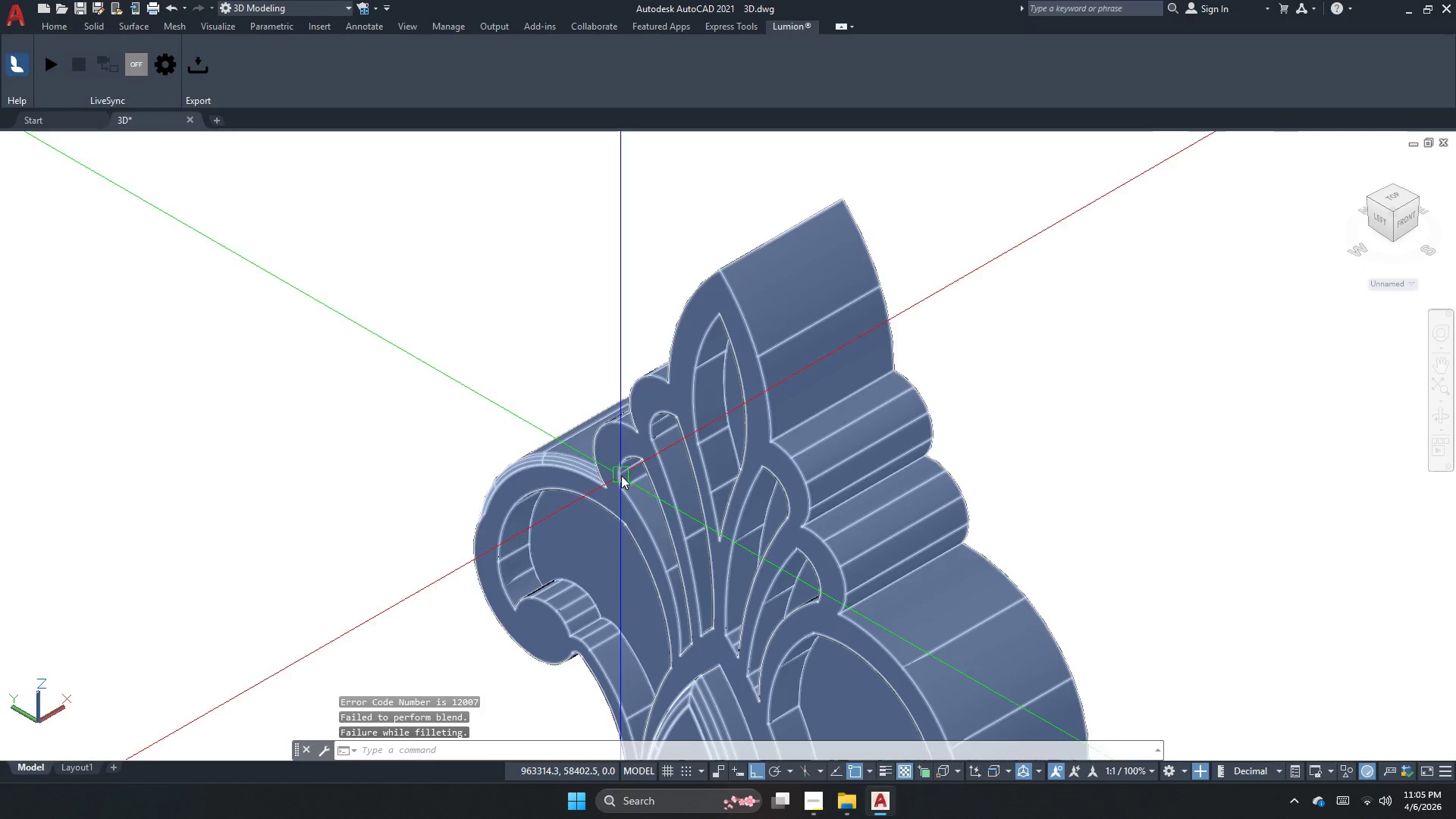 
key(Space)
 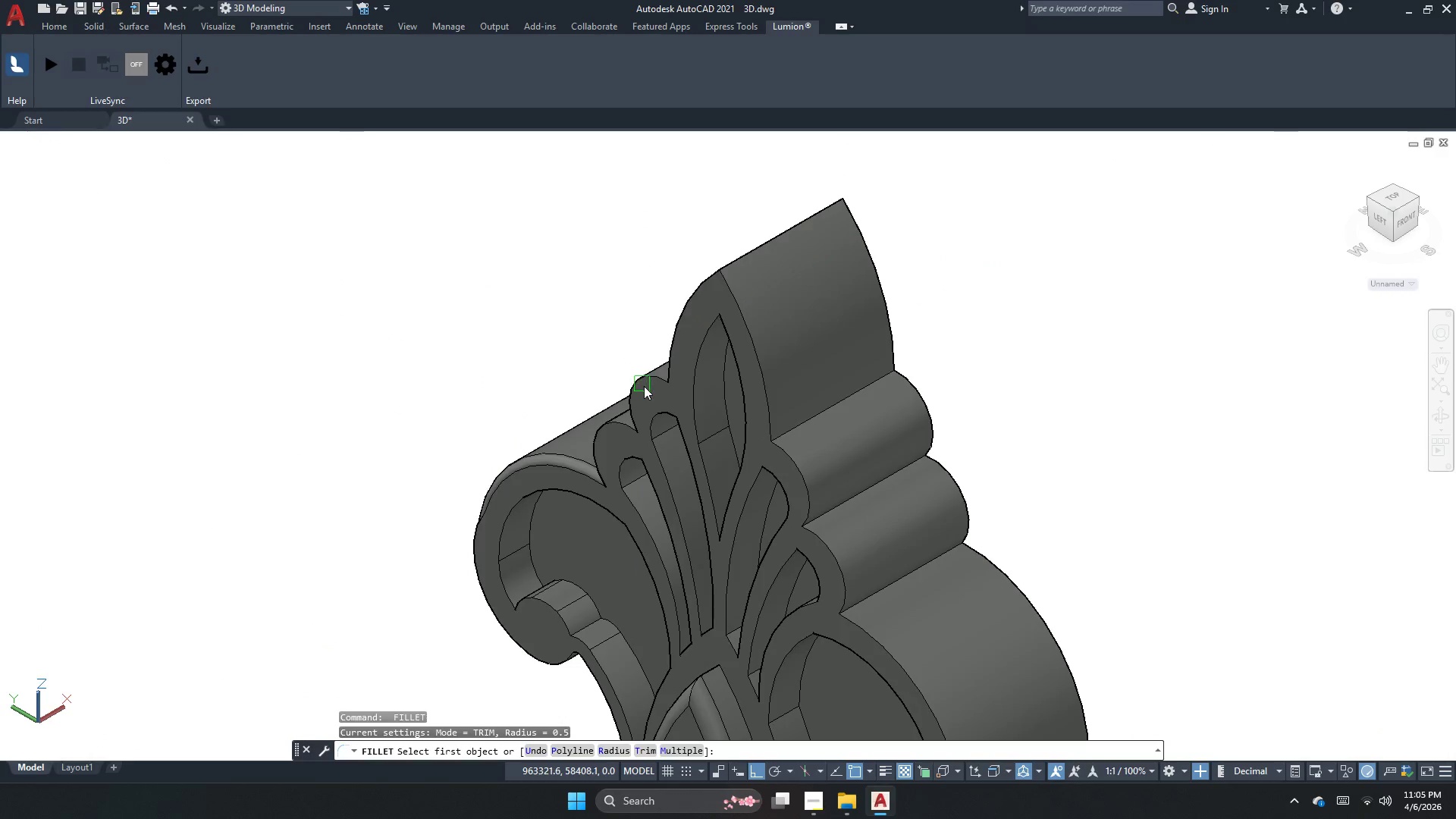 
left_click([647, 389])
 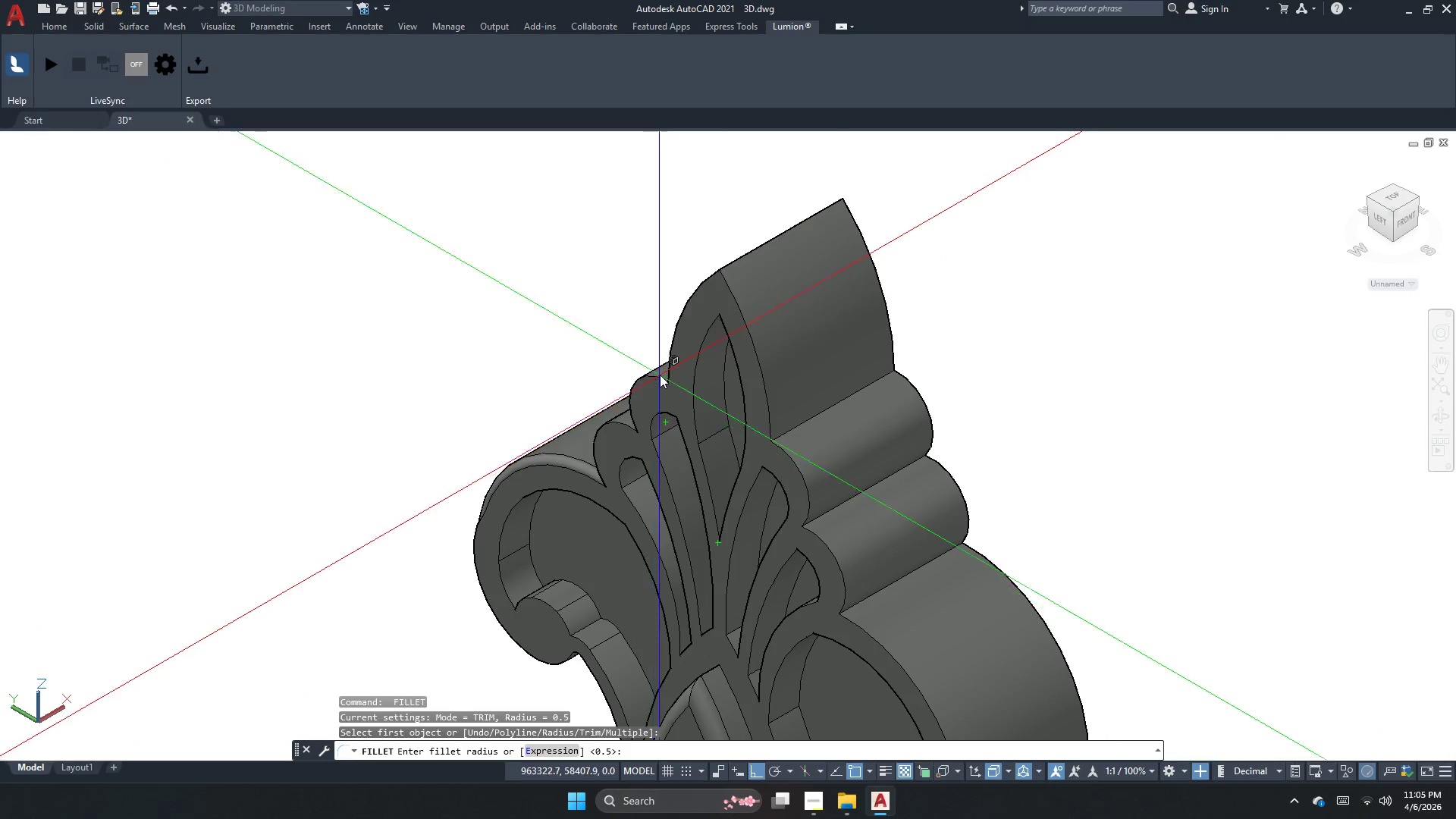 
left_click_drag(start_coordinate=[661, 374], to_coordinate=[660, 387])
 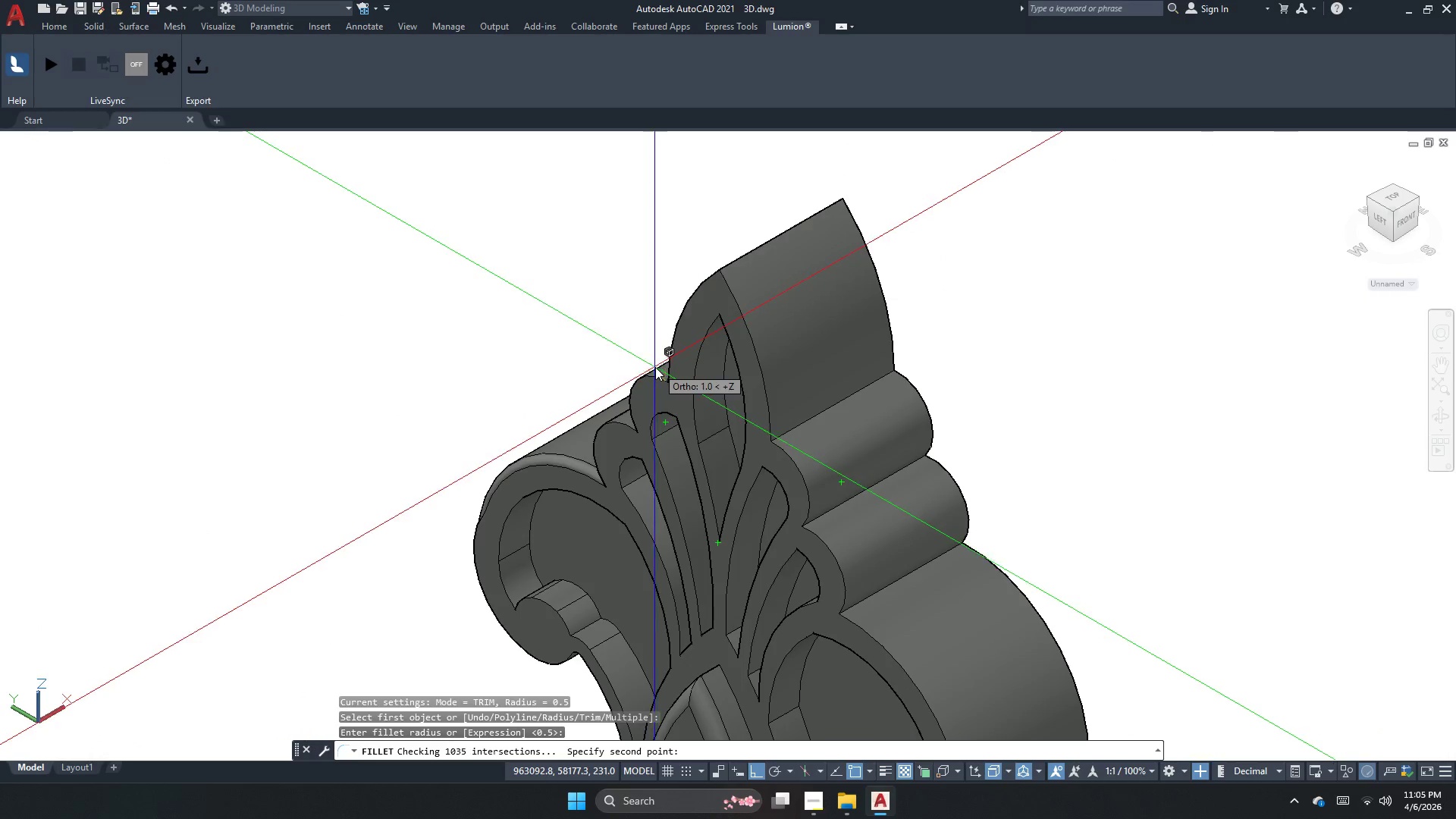 
key(Escape)
 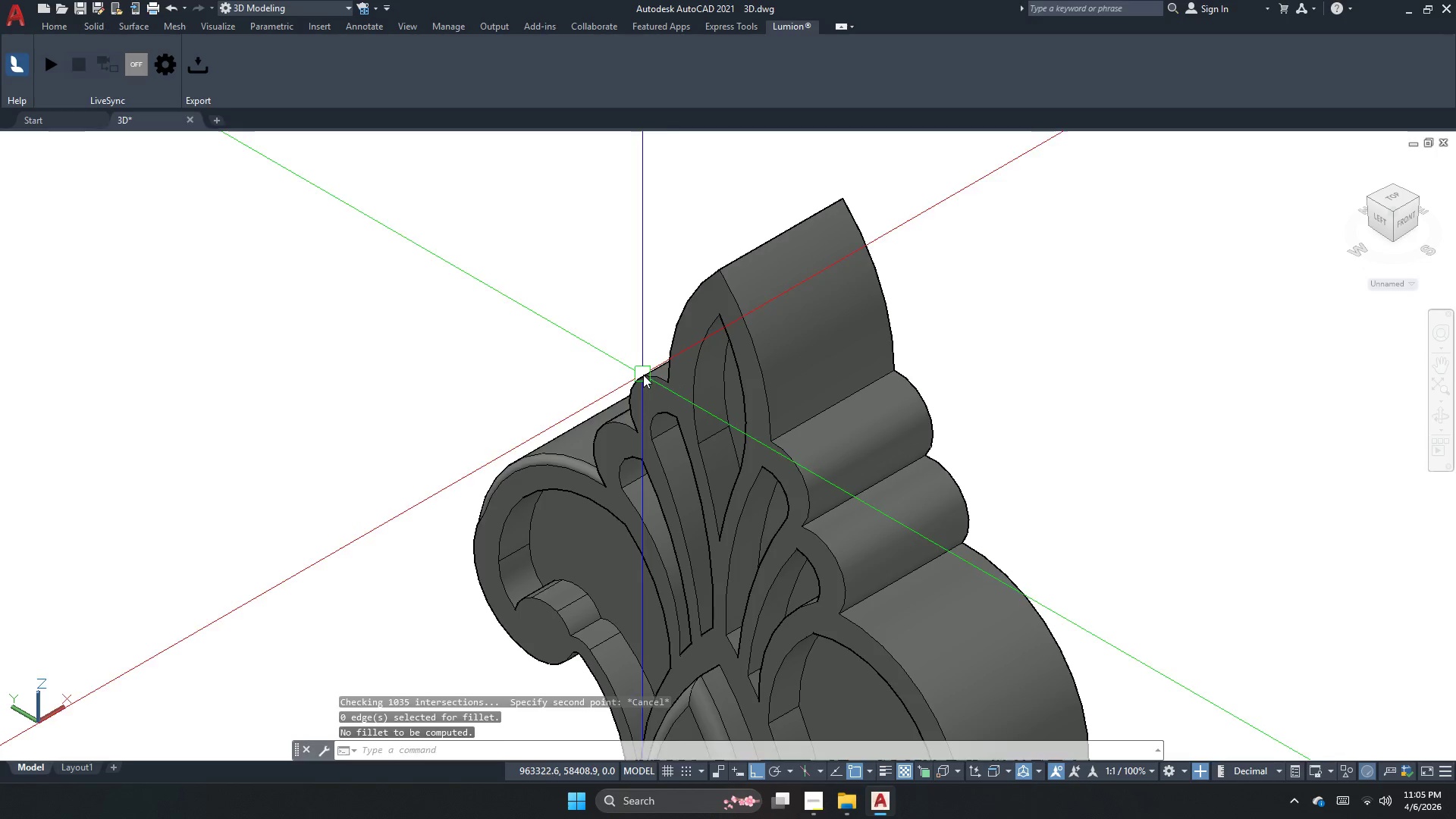 
key(Space)
 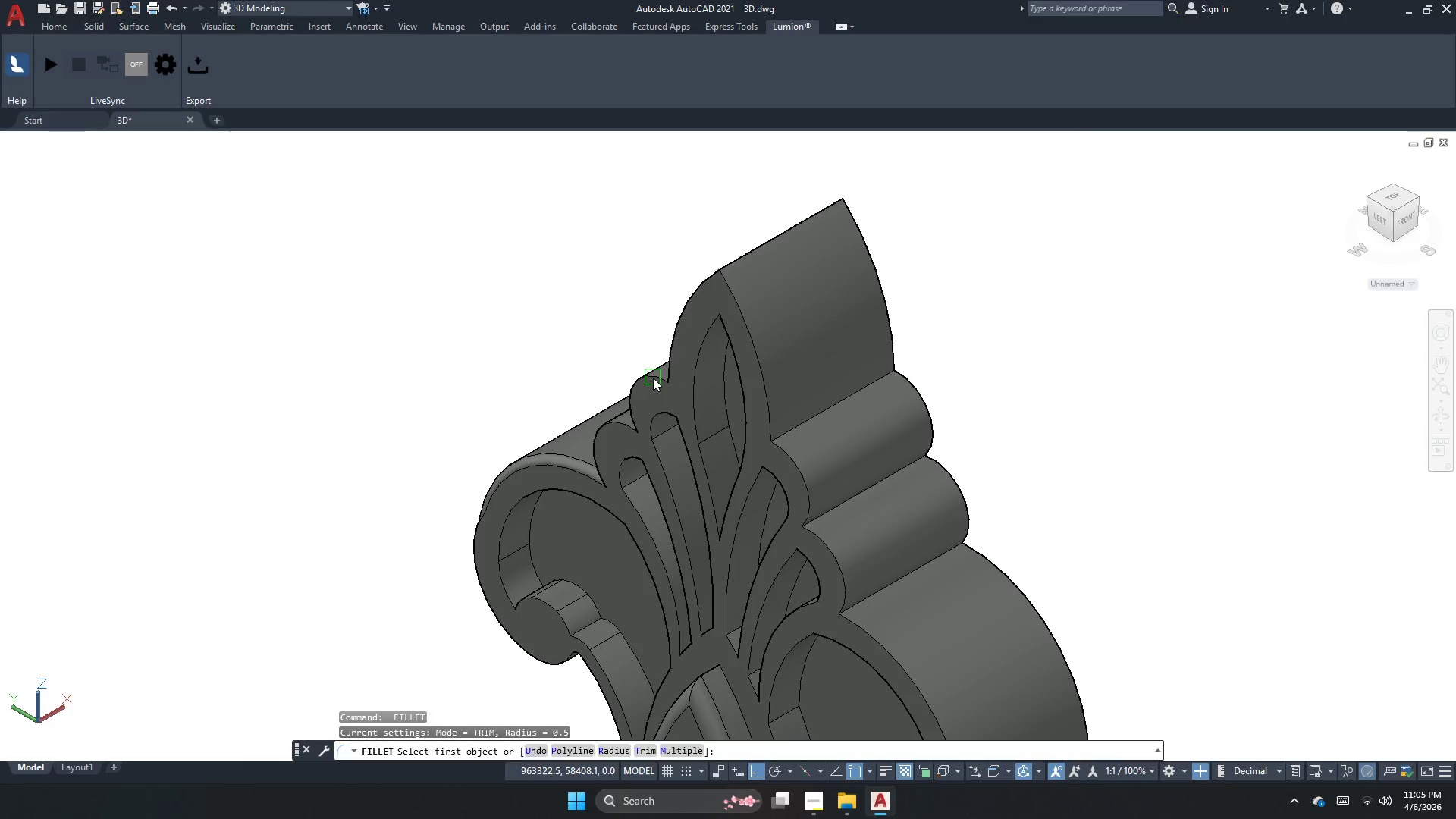 
key(Space)
 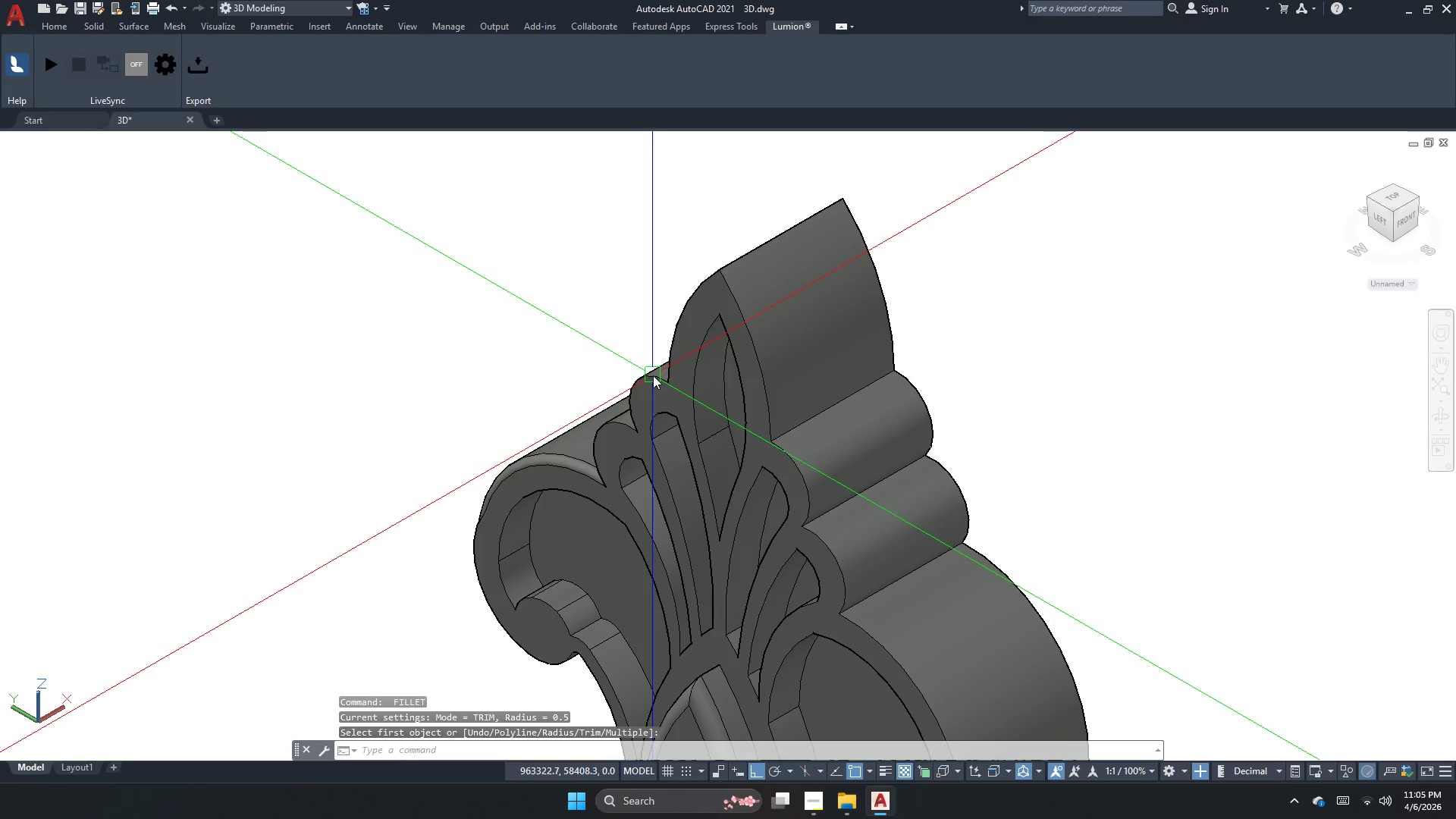 
left_click([653, 375])
 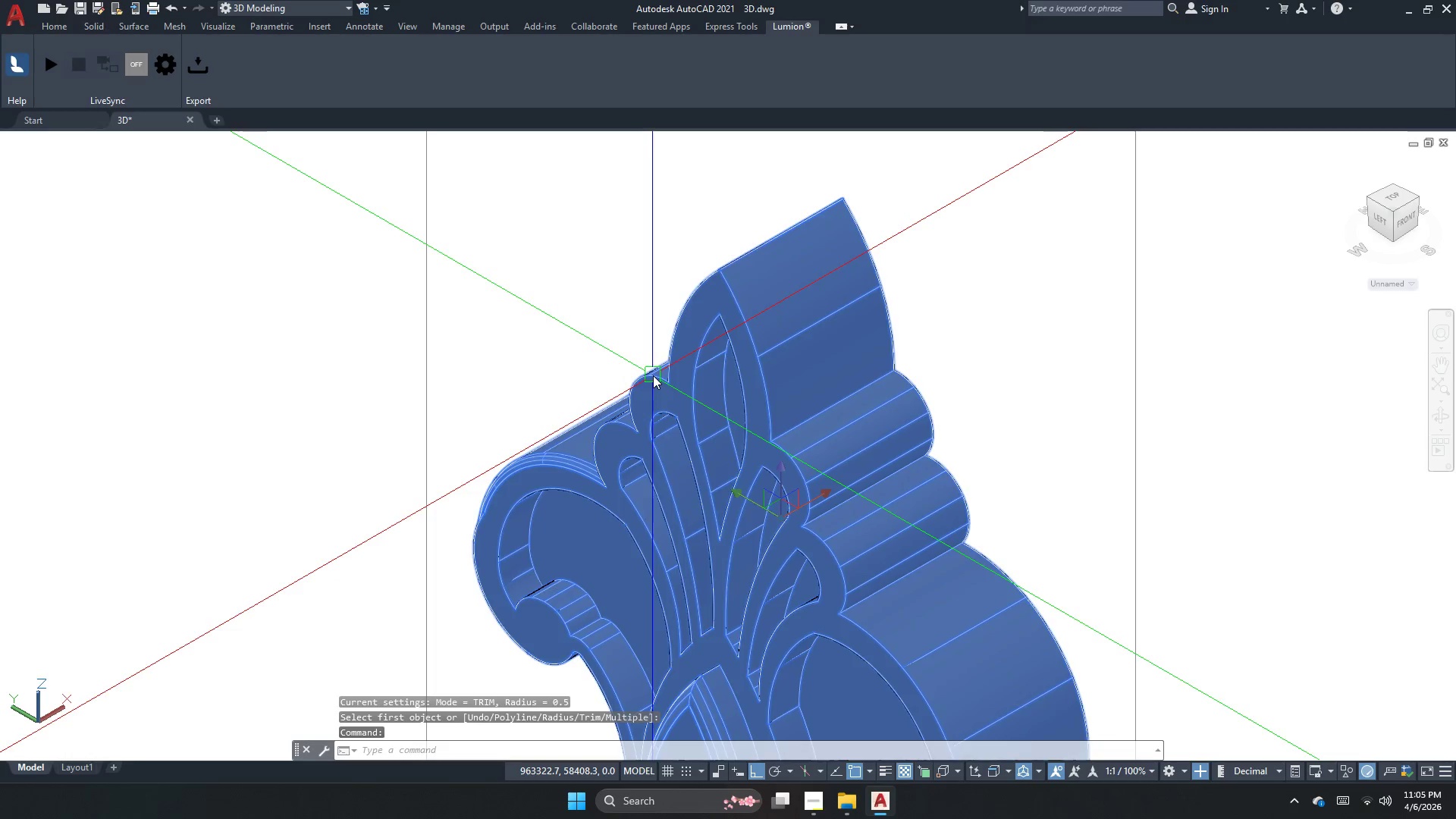 
key(Escape)
 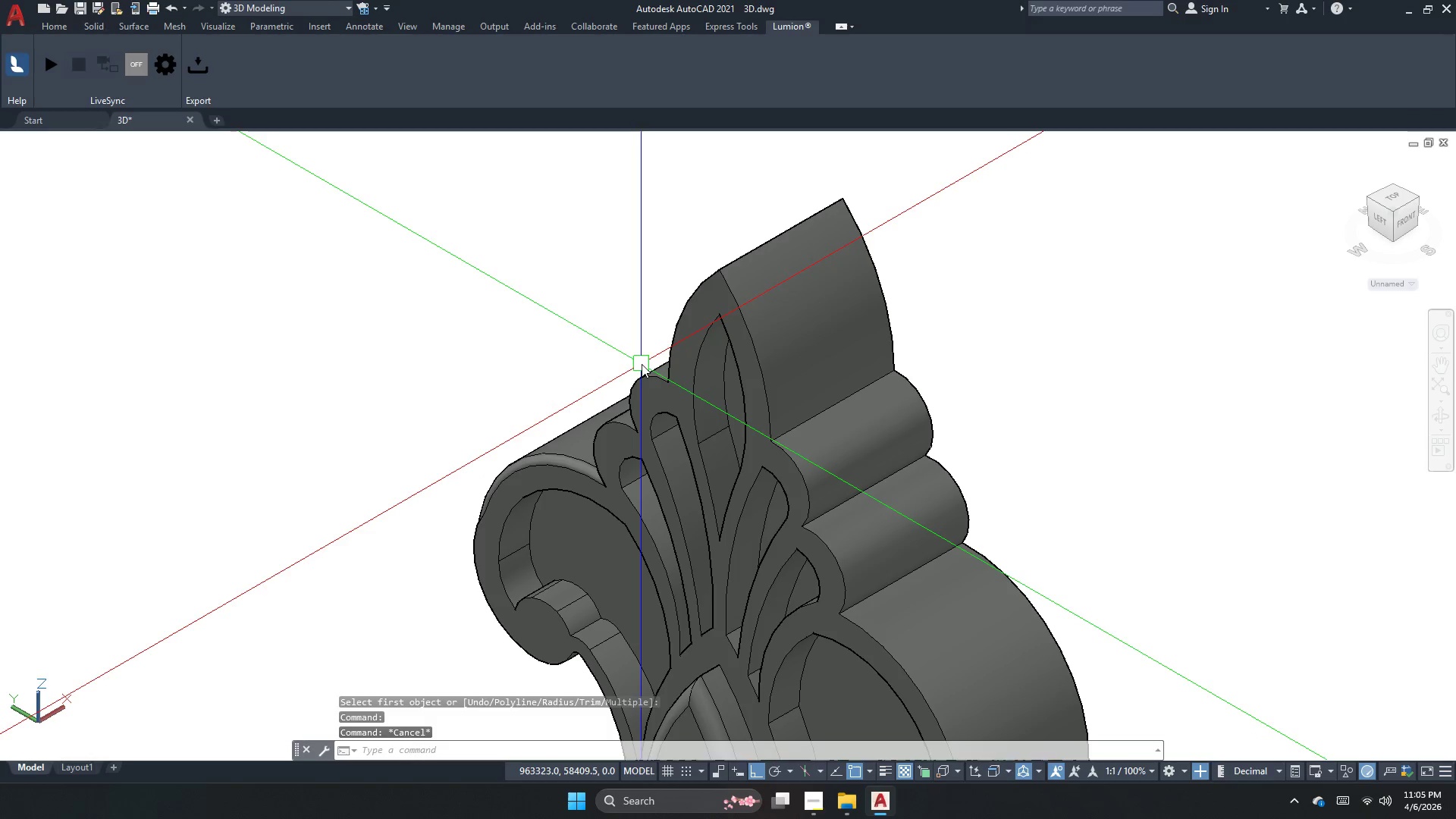 
key(Control+Z)
 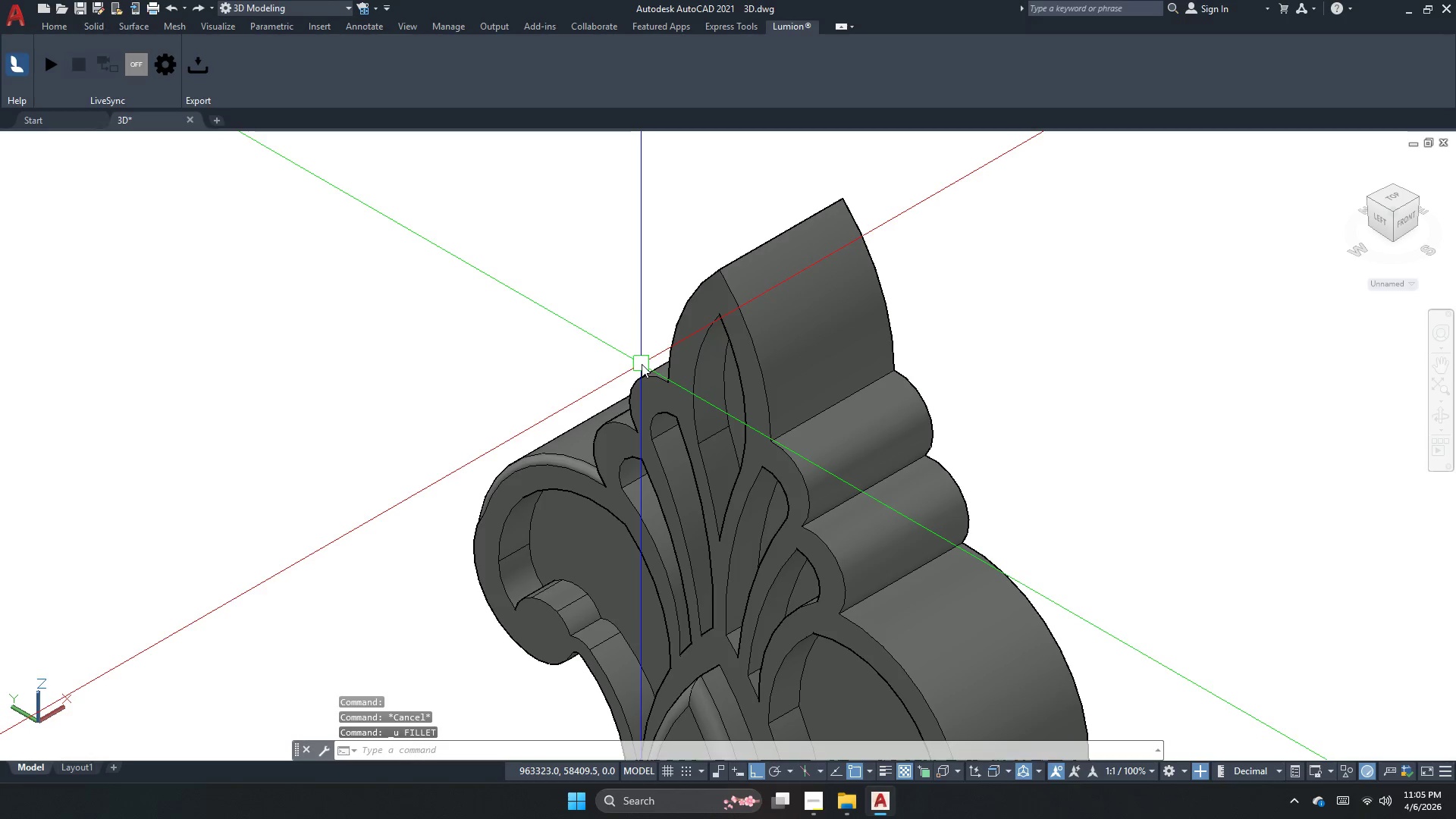 
key(Control+Z)
 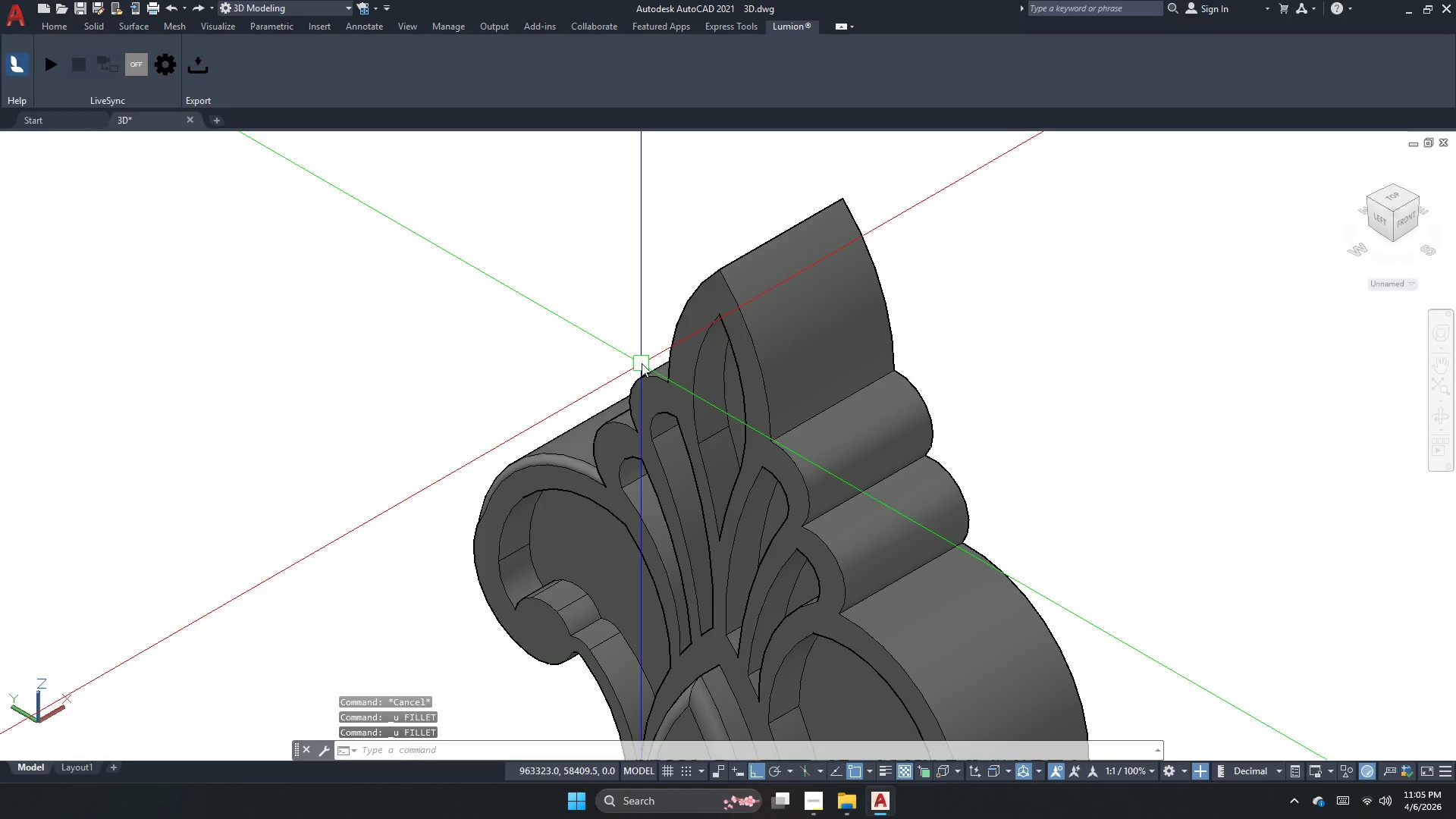 
key(Control+Z)
 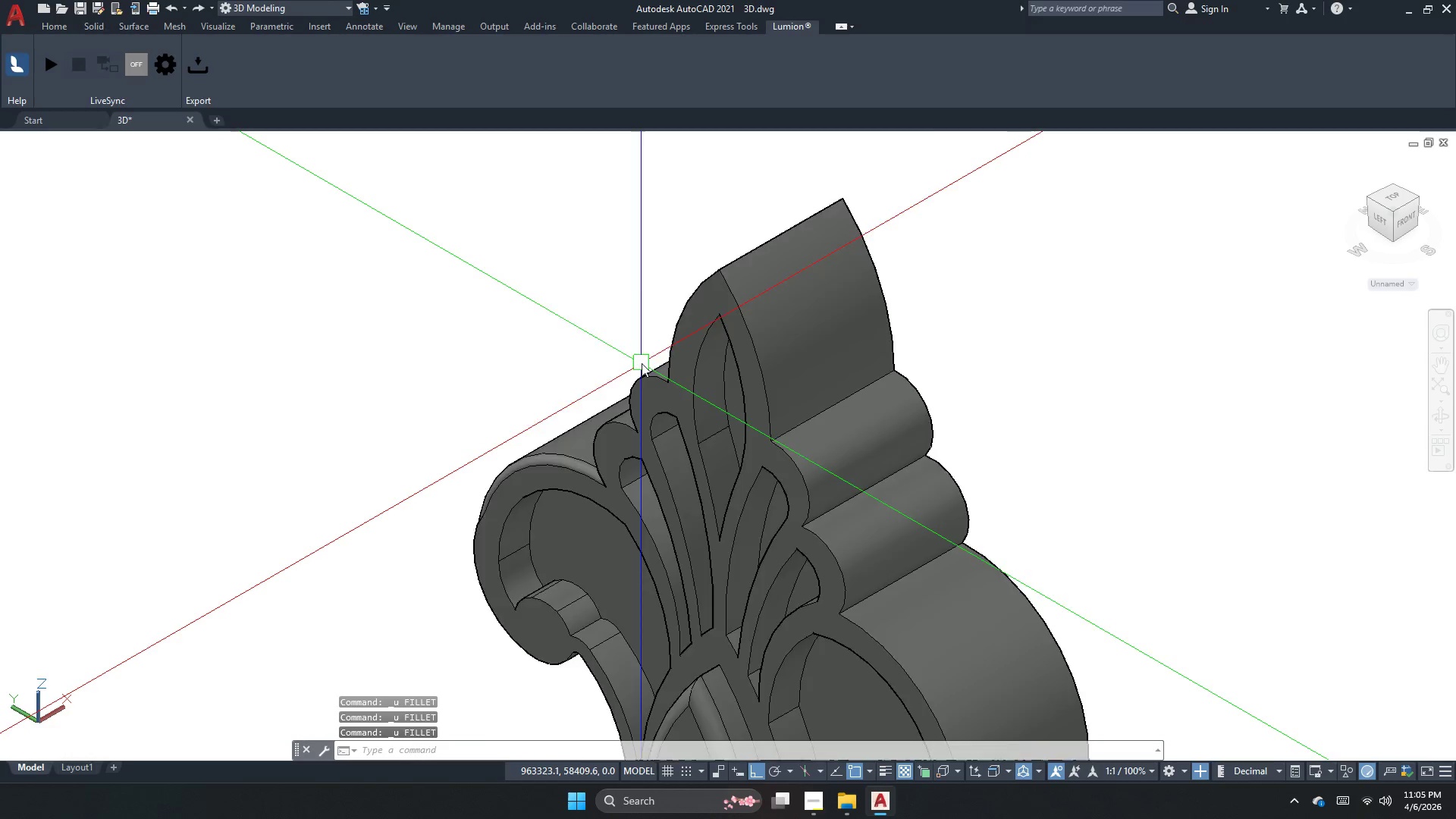 
key(Control+Z)
 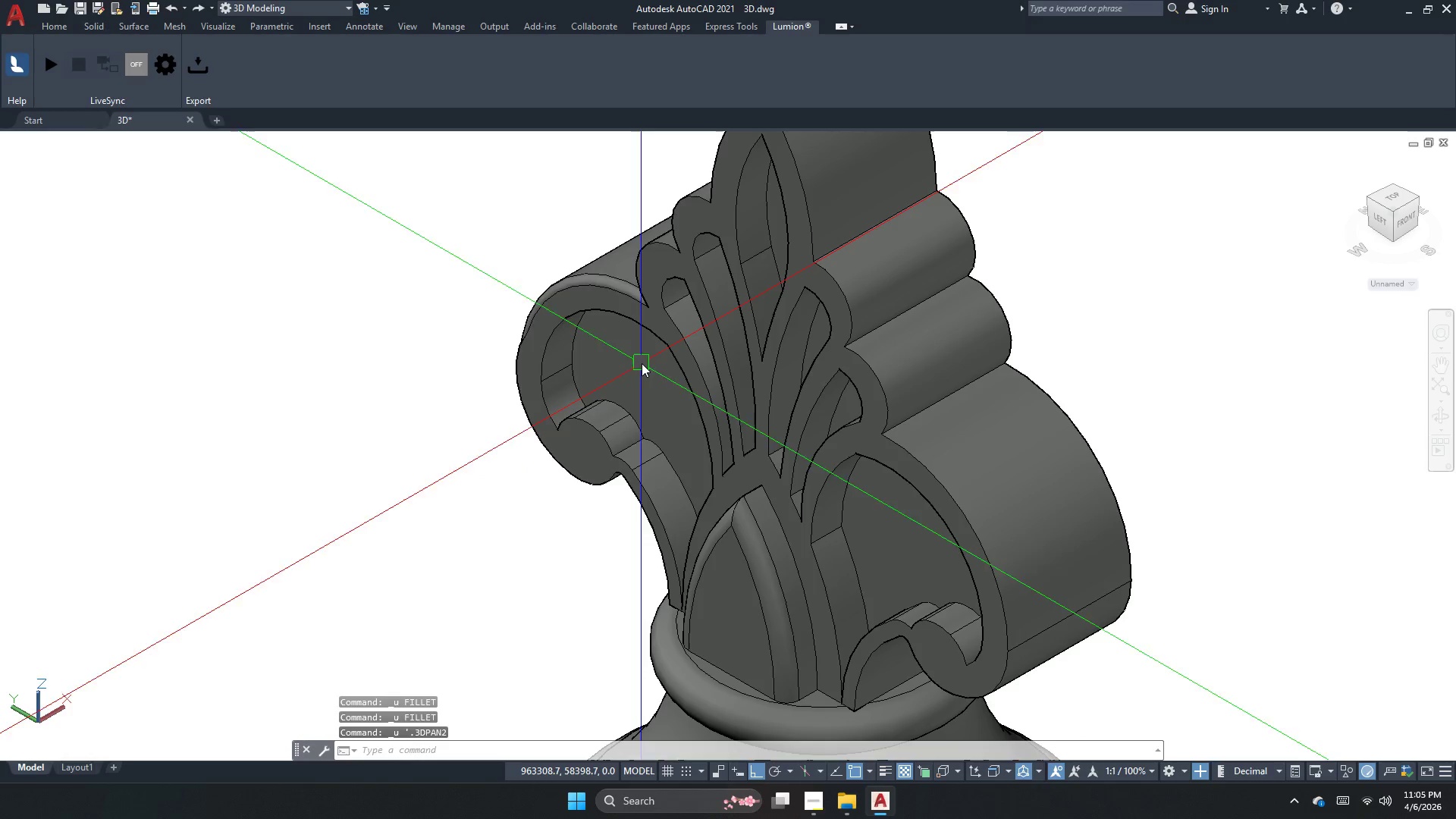 
key(Control+Z)
 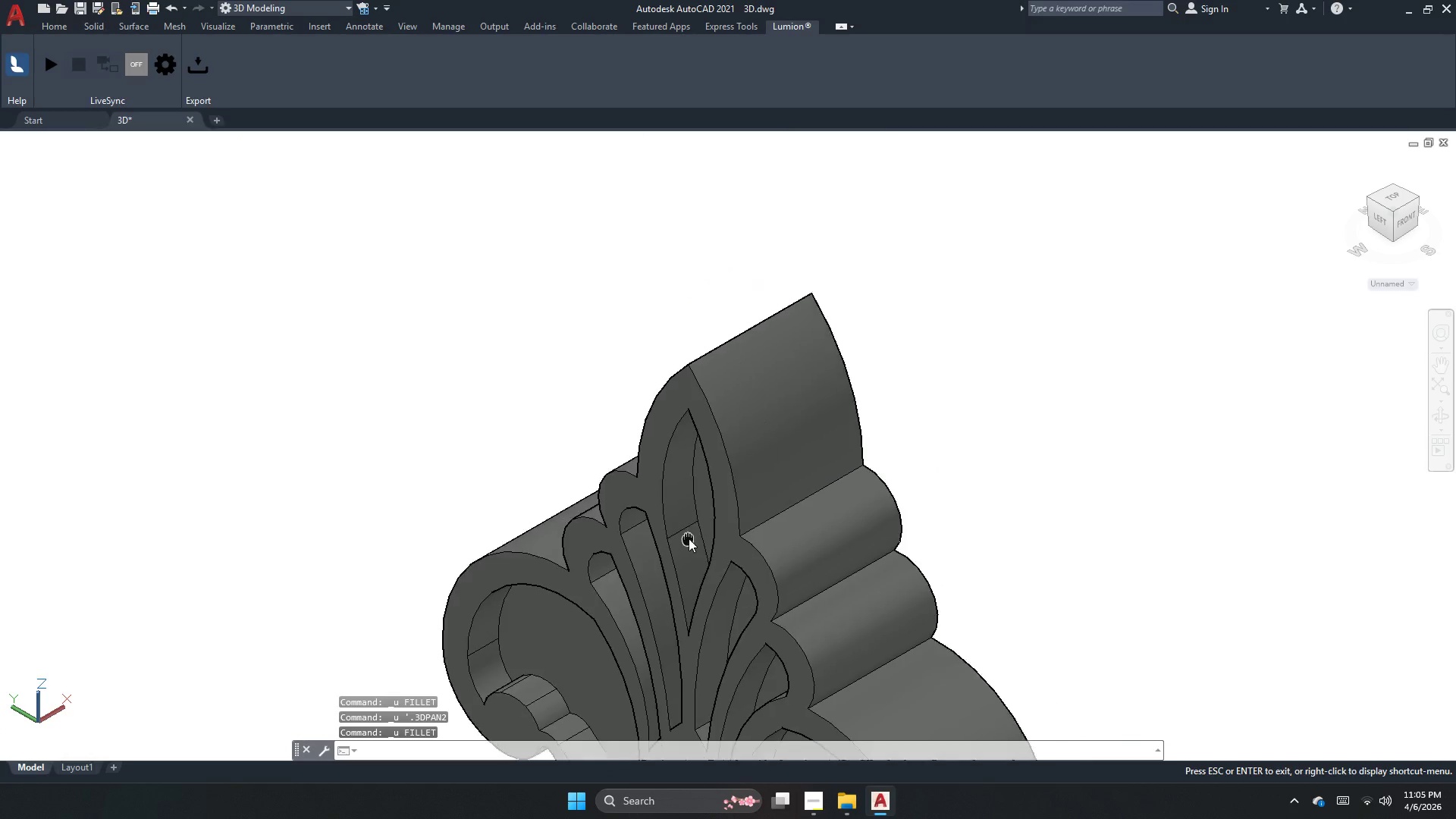 
key(Escape)
 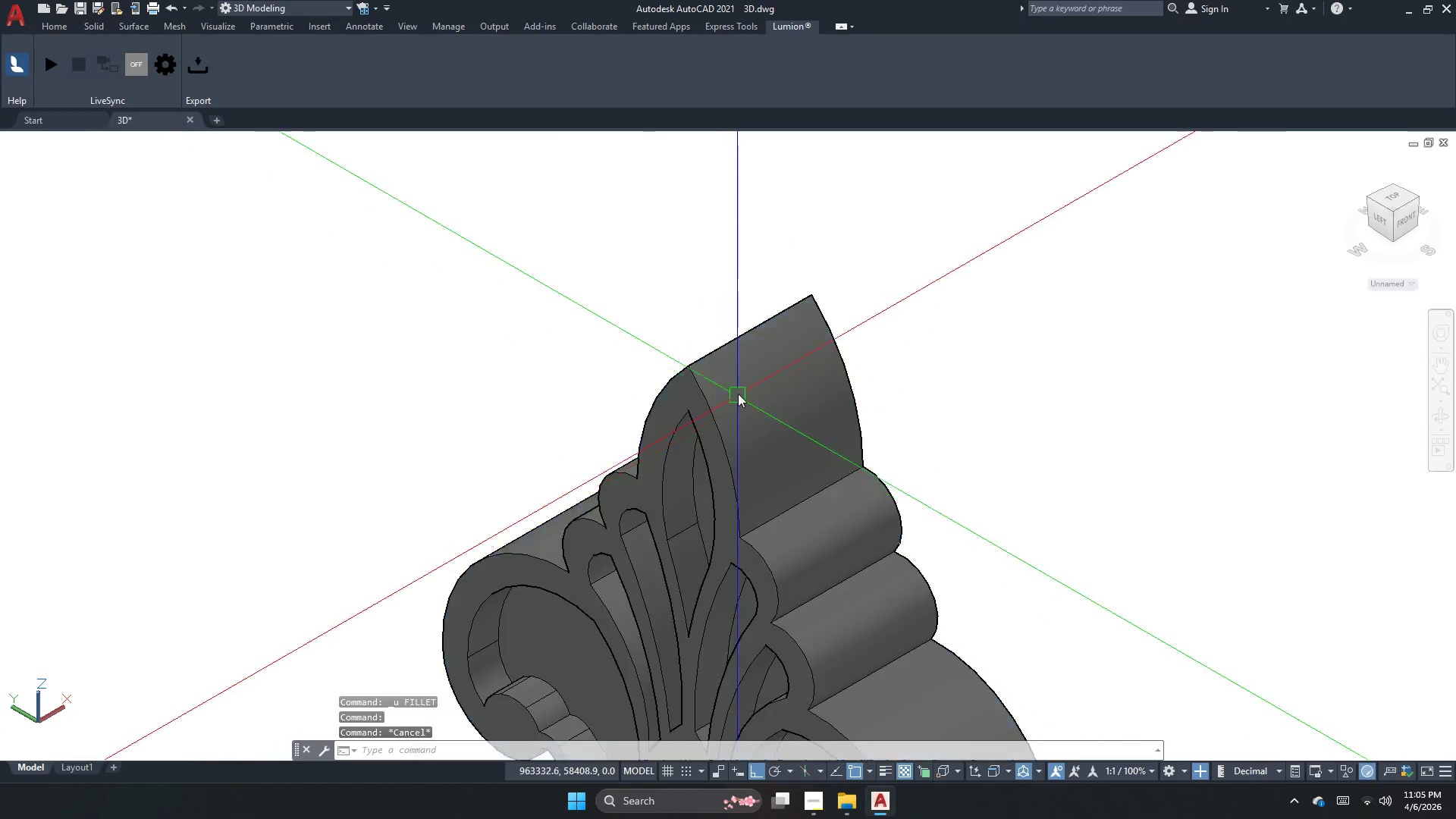 
key(Escape)
 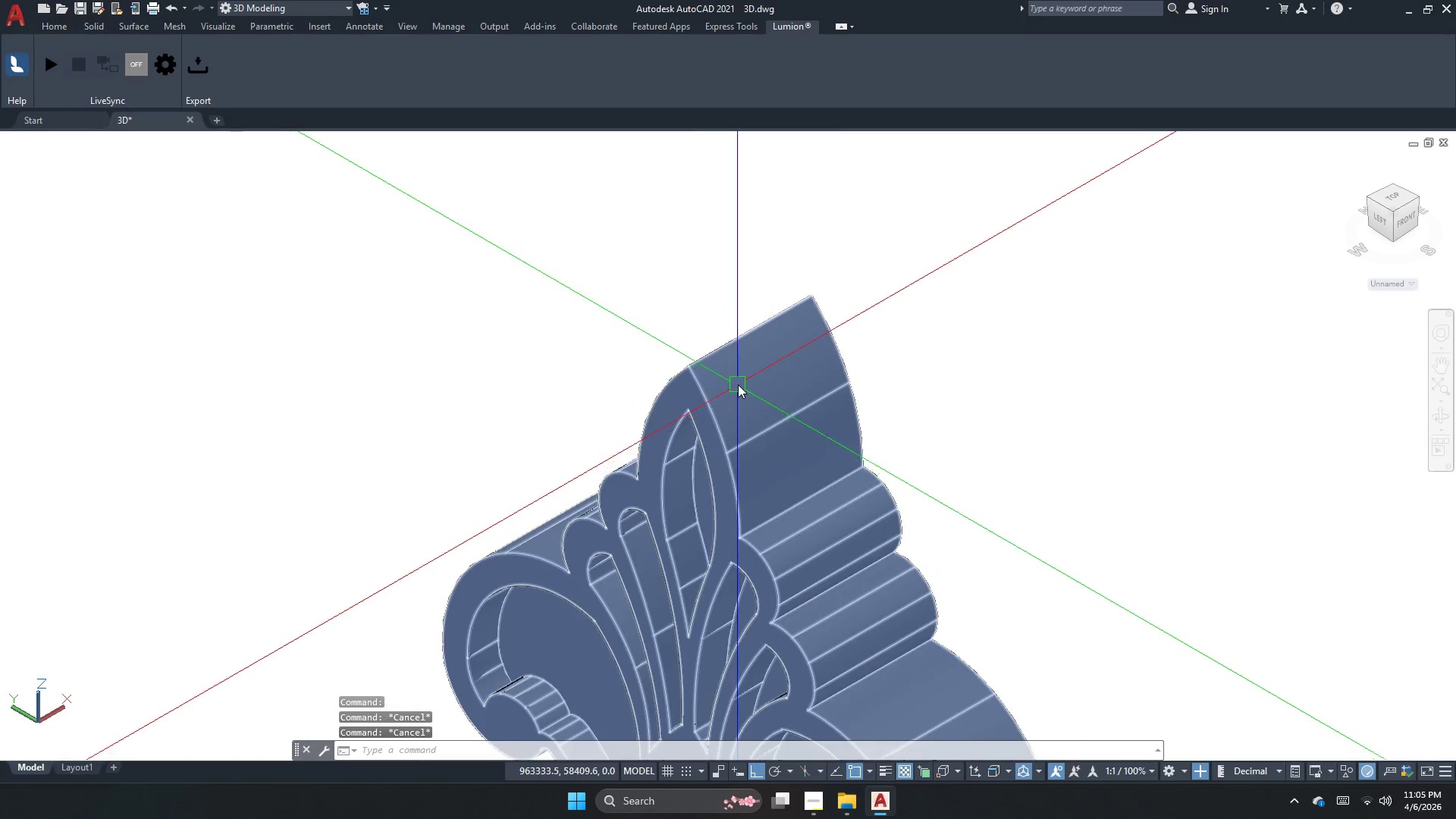 
key(Escape)
 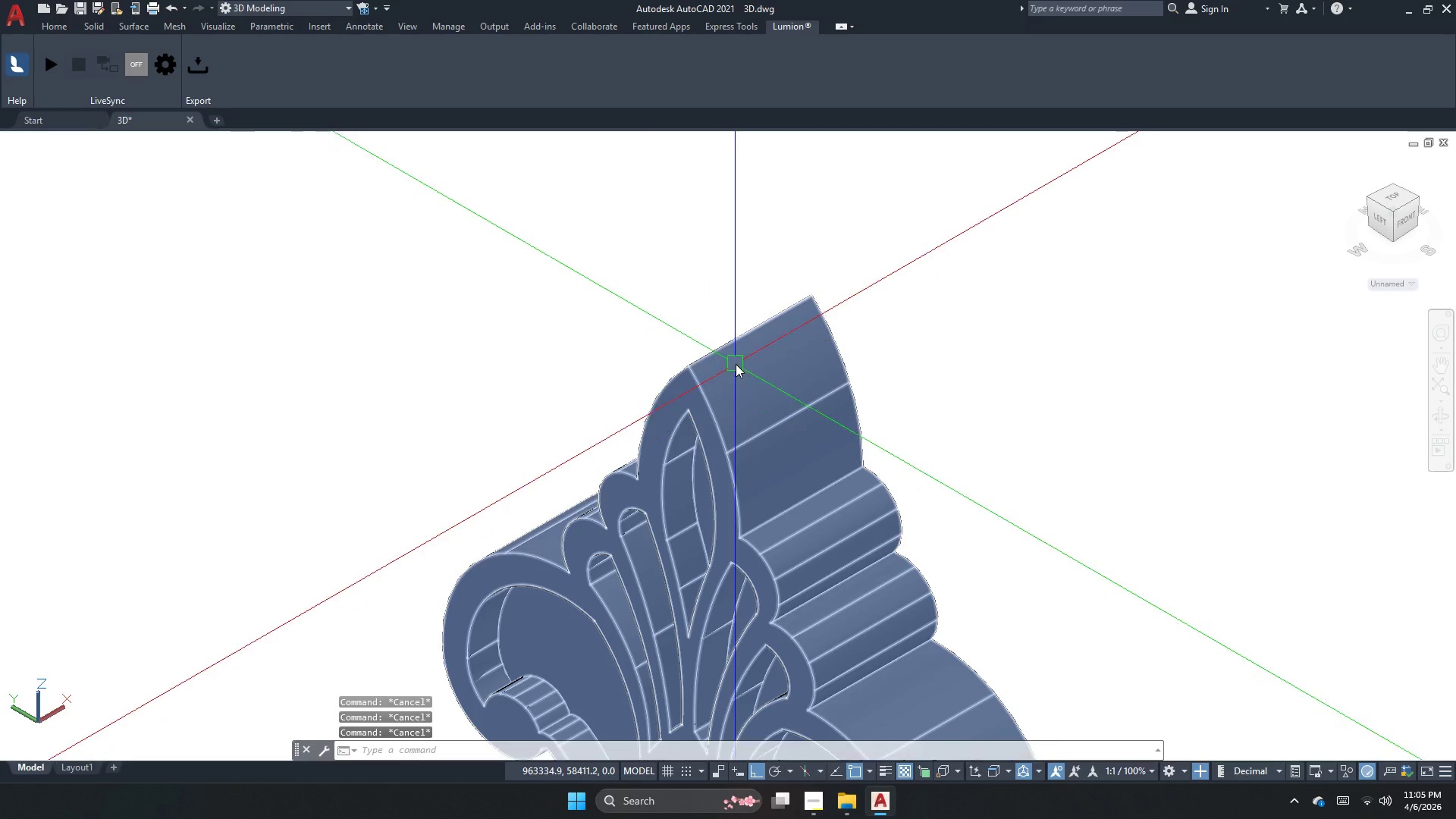 
key(Escape)
 